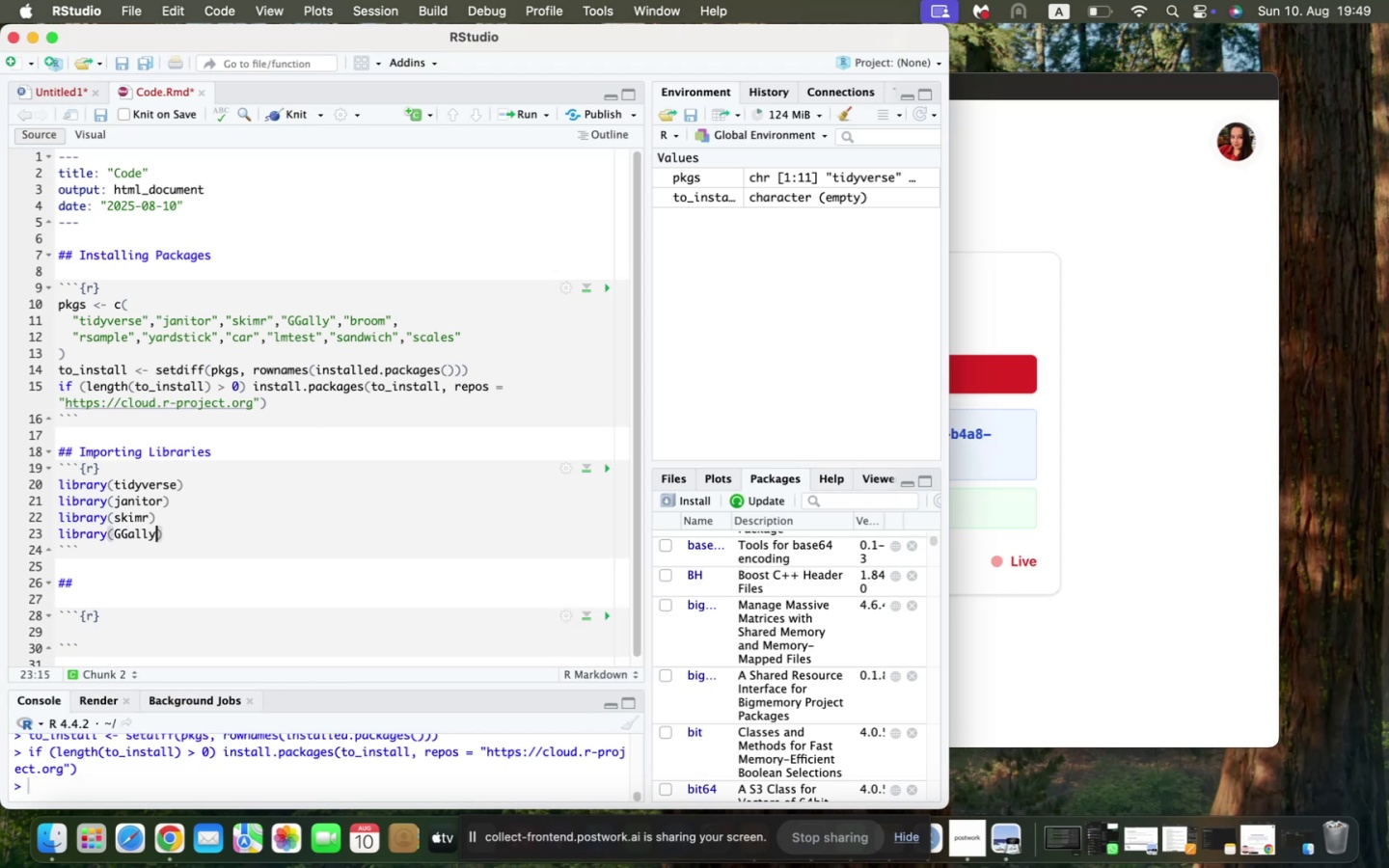 
key(ArrowRight)
 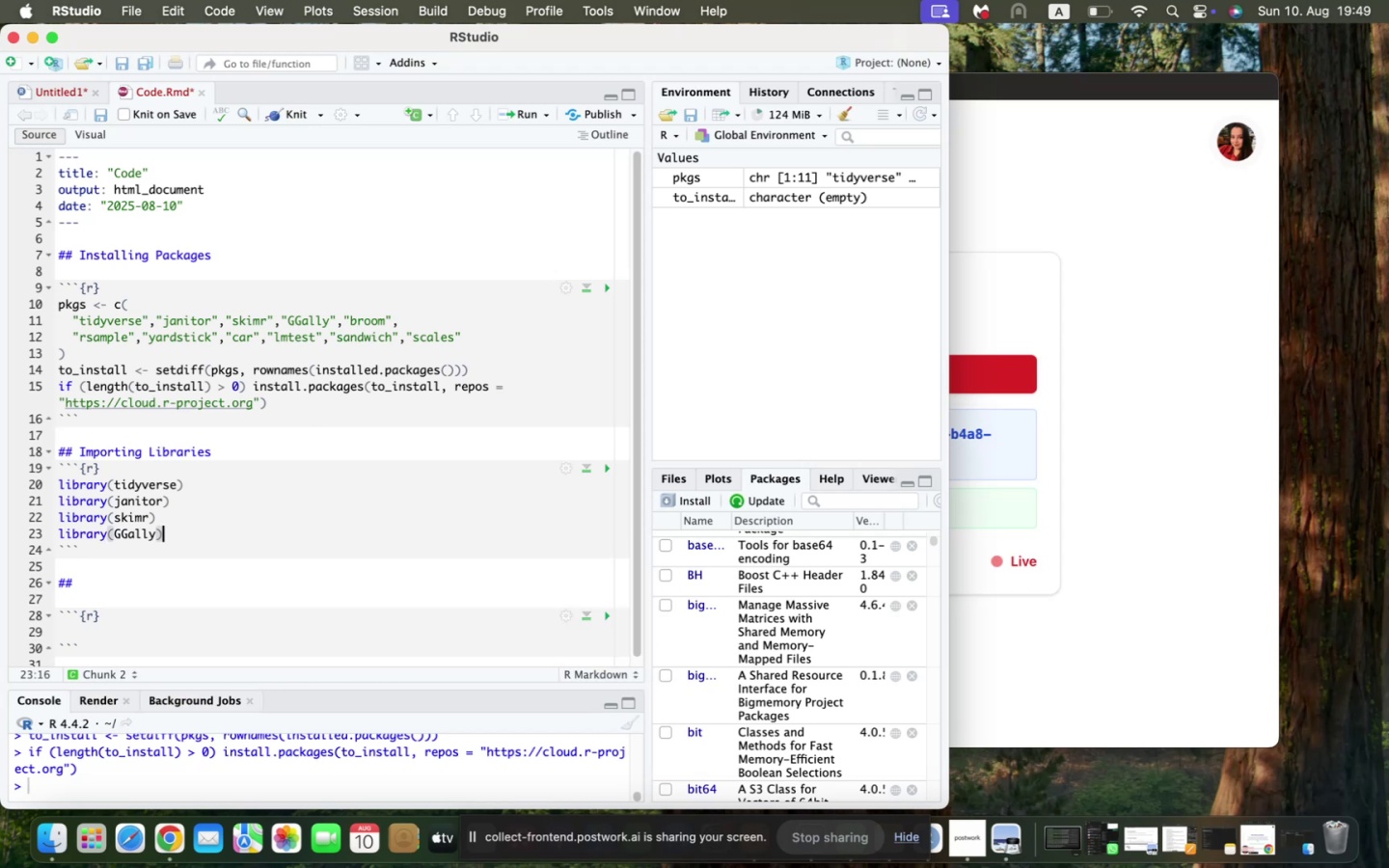 
key(Enter)
 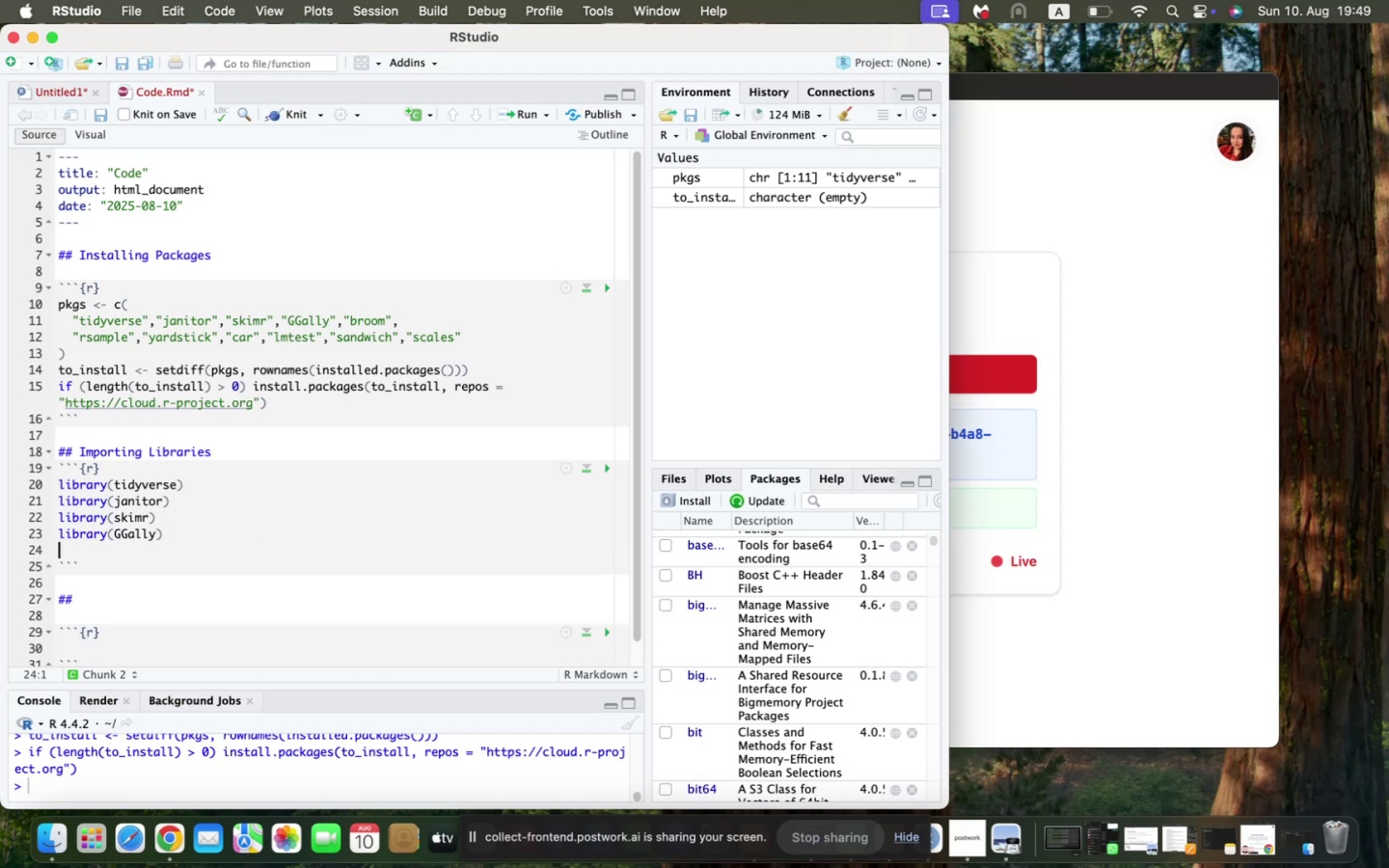 
type(libarary)
key(Backspace)
key(Backspace)
key(Backspace)
key(Backspace)
key(Backspace)
type(rary(broom)
 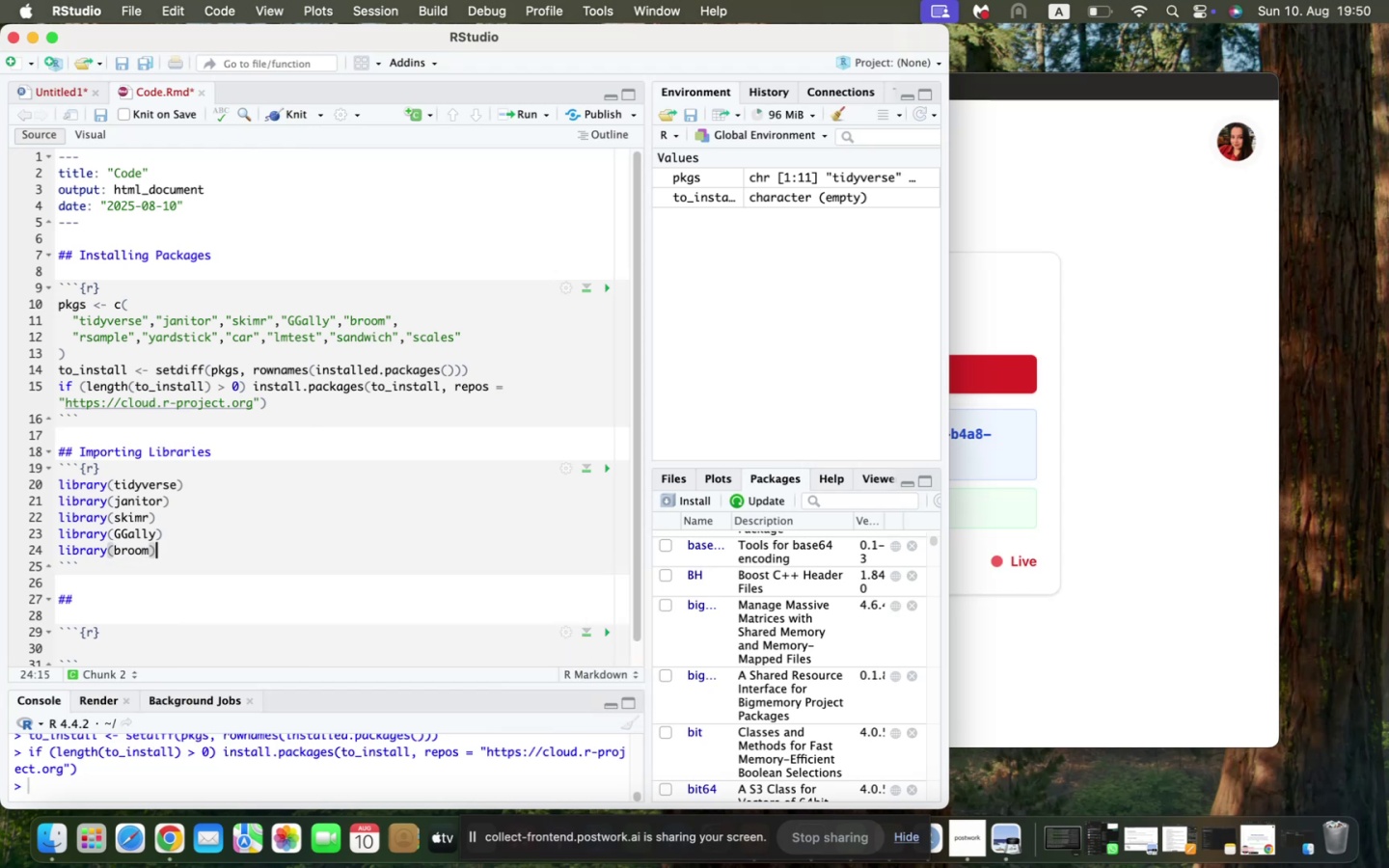 
 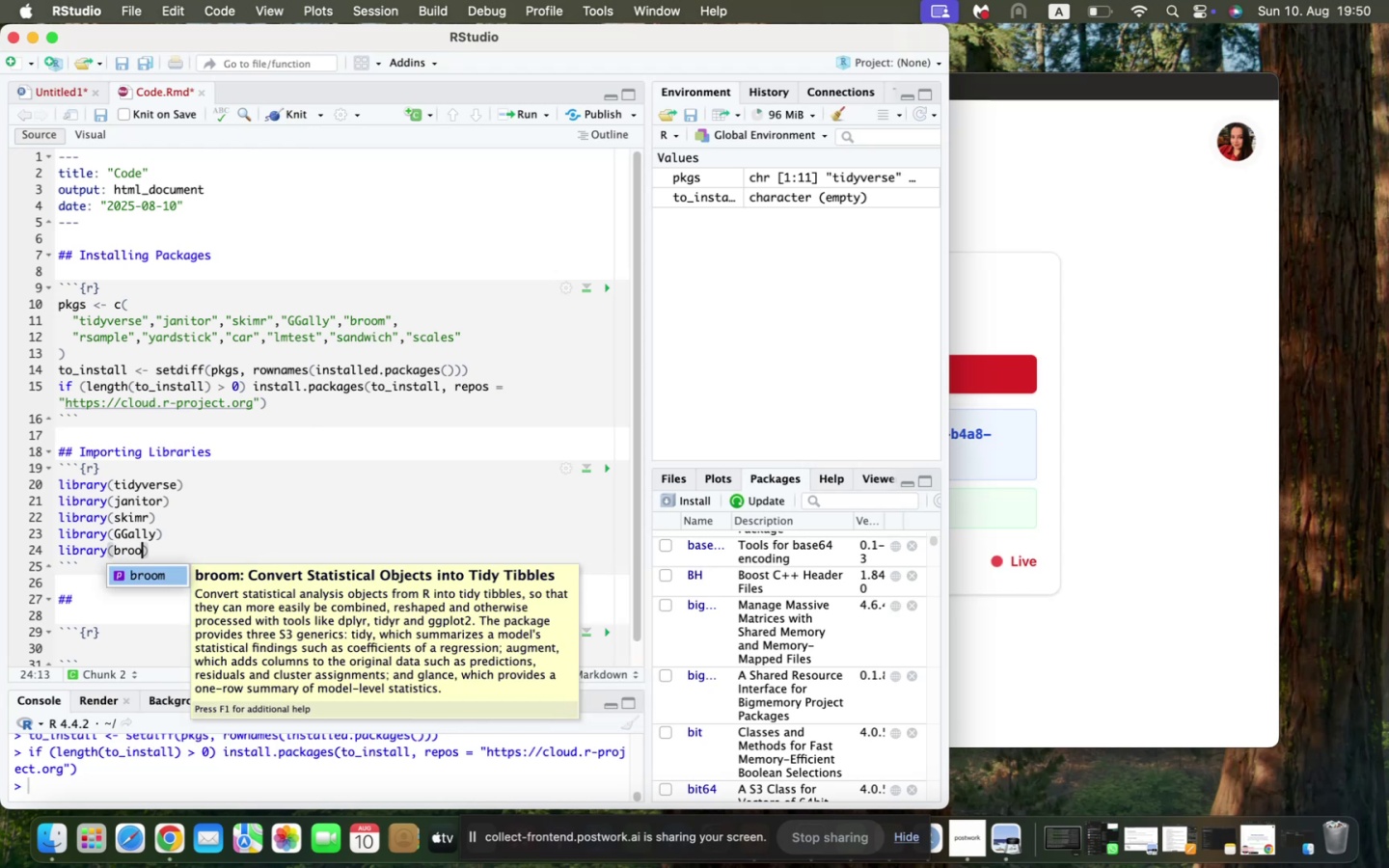 
key(ArrowRight)
 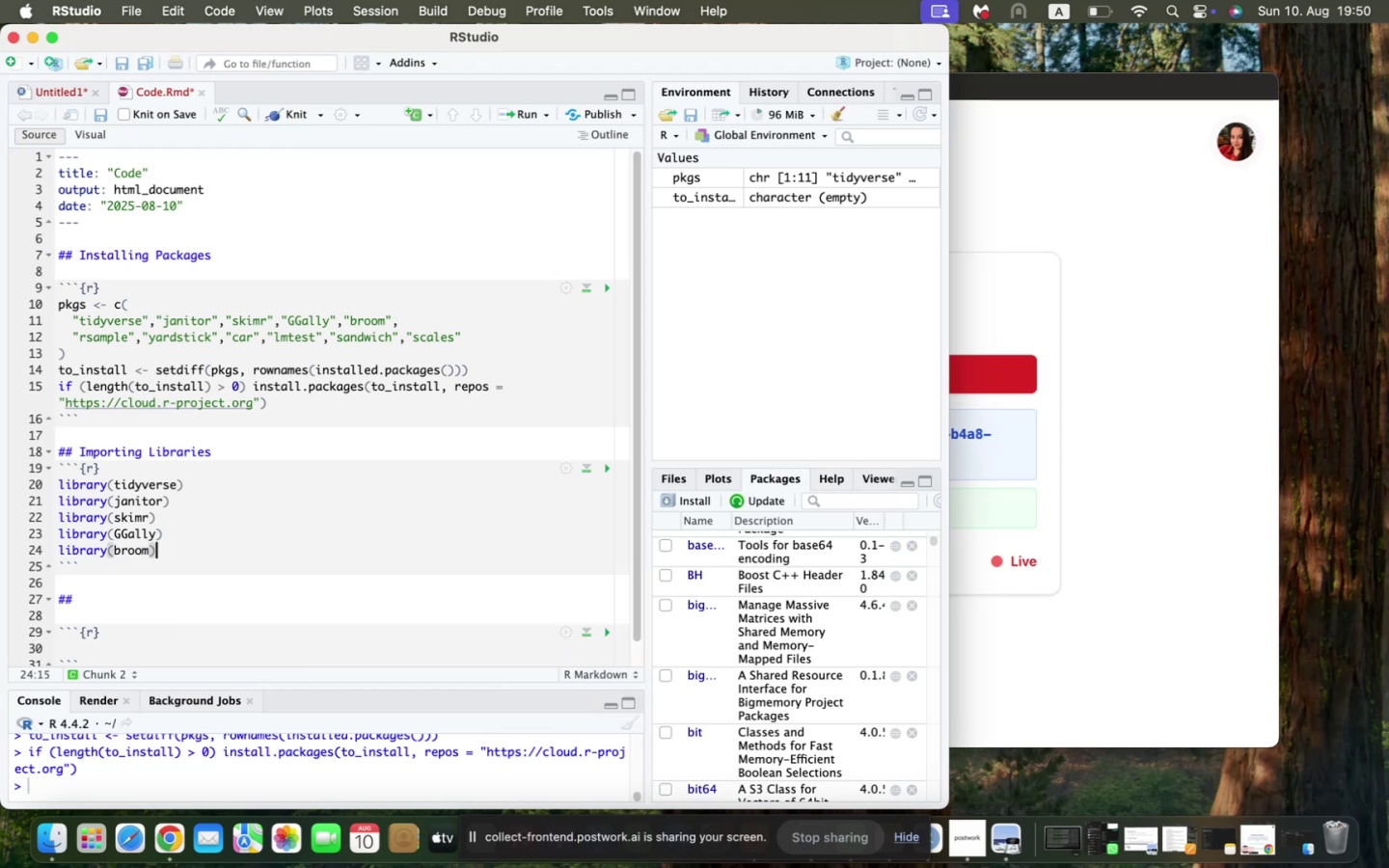 
key(Enter)
 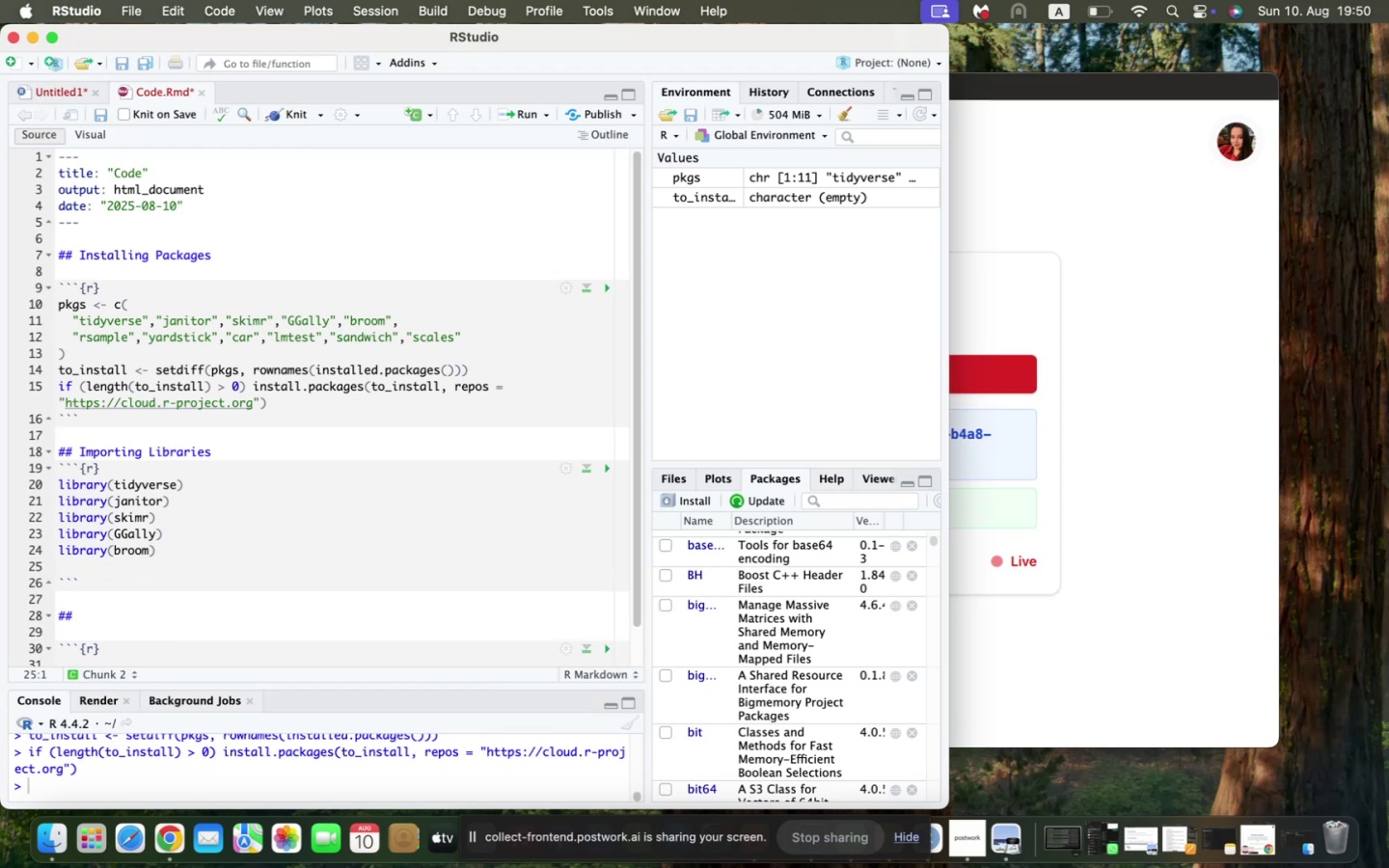 
type(libara)
key(Backspace)
key(Backspace)
key(Backspace)
type(rary(rsample)
 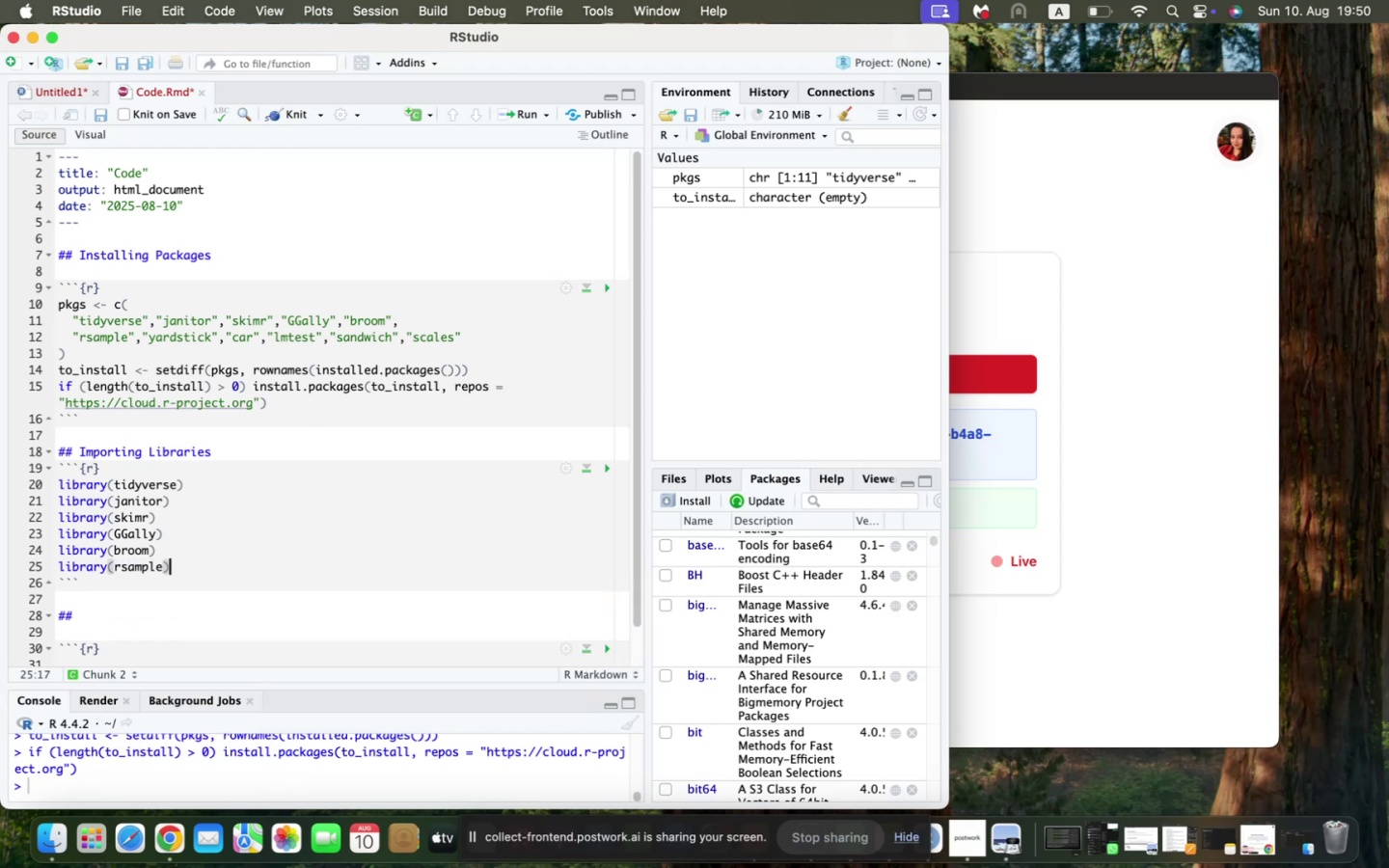 
 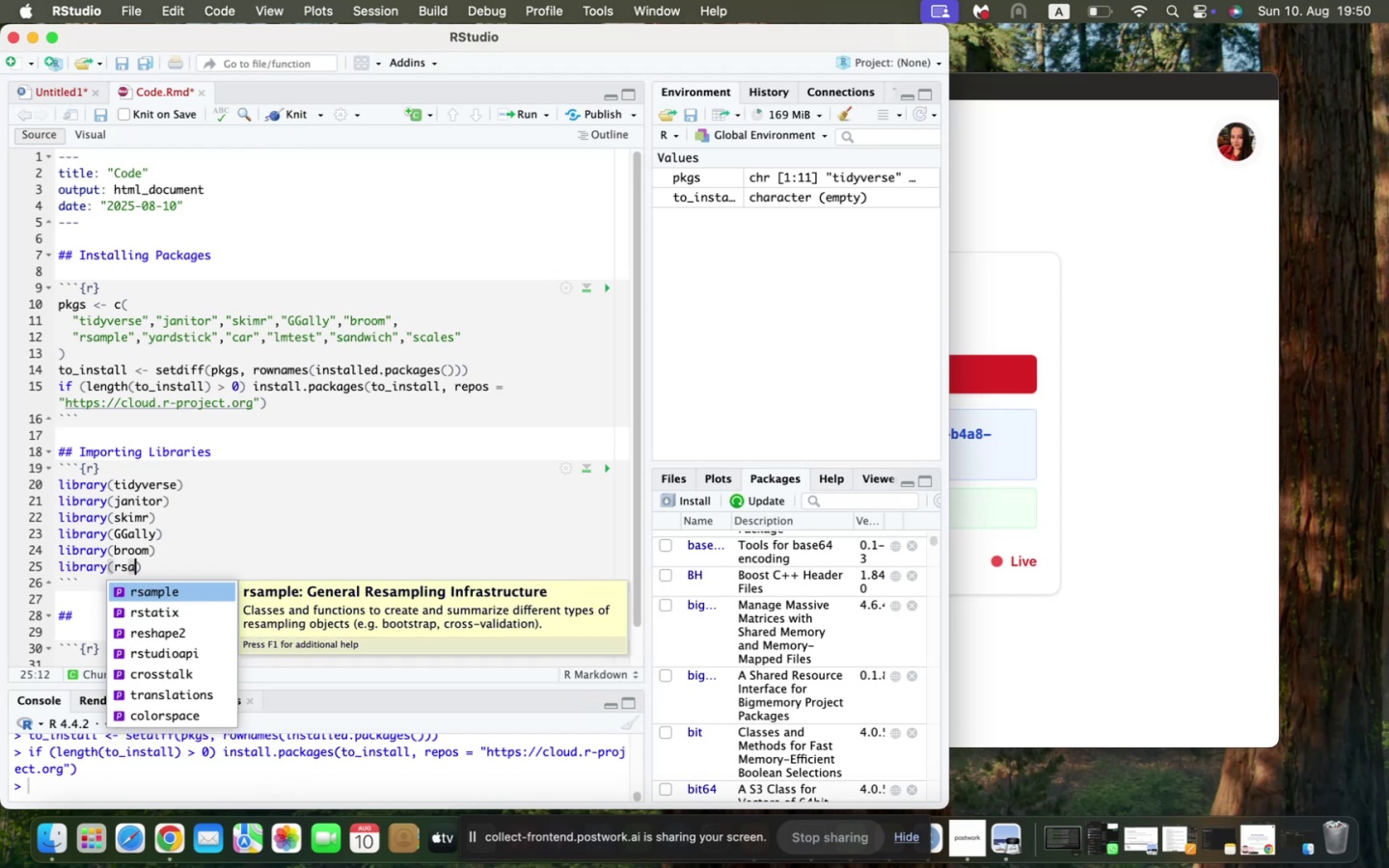 
key(ArrowRight)
 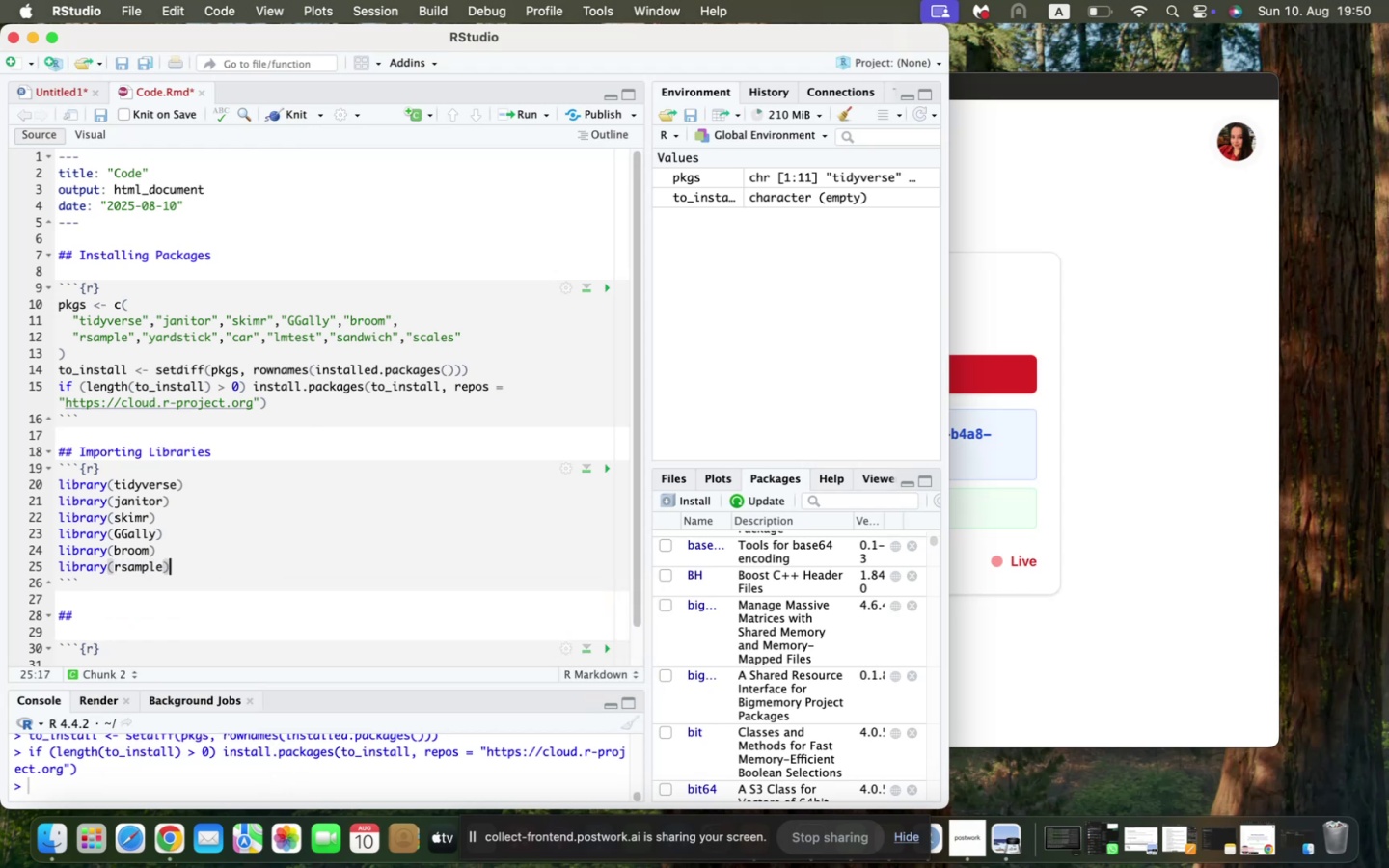 
key(Enter)
 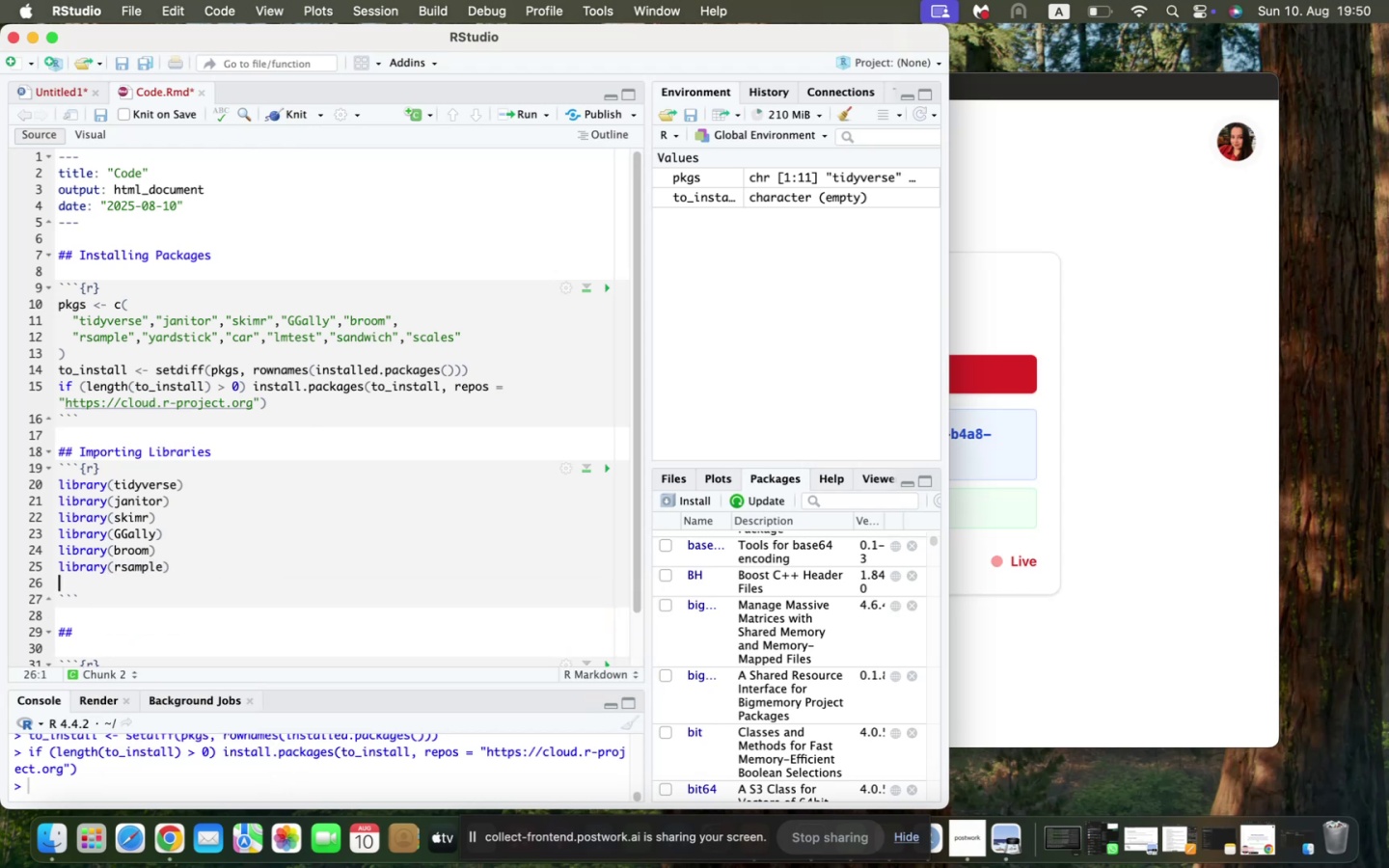 
type(libar)
key(Backspace)
key(Backspace)
type(rary(yard)
 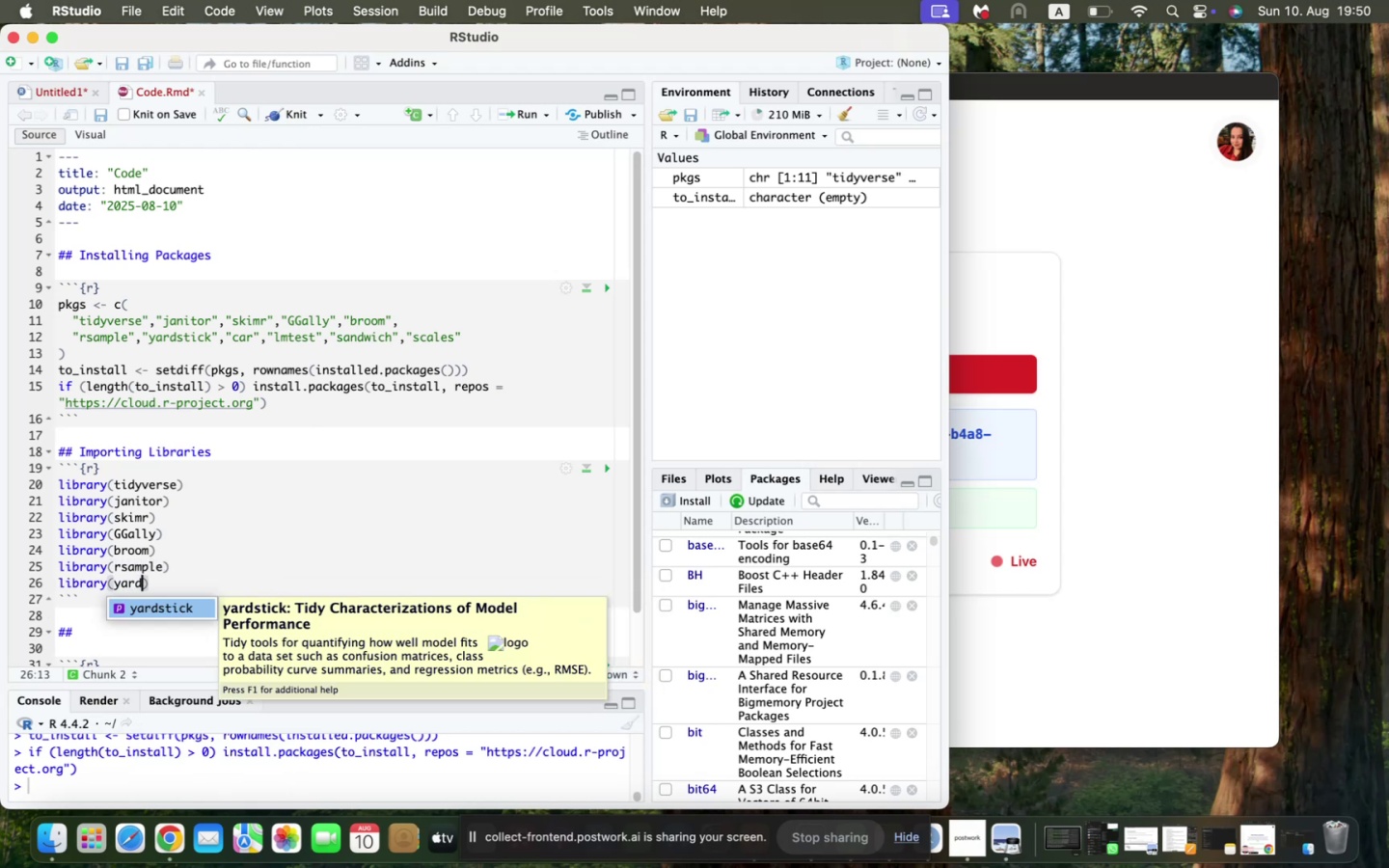 
key(Enter)
 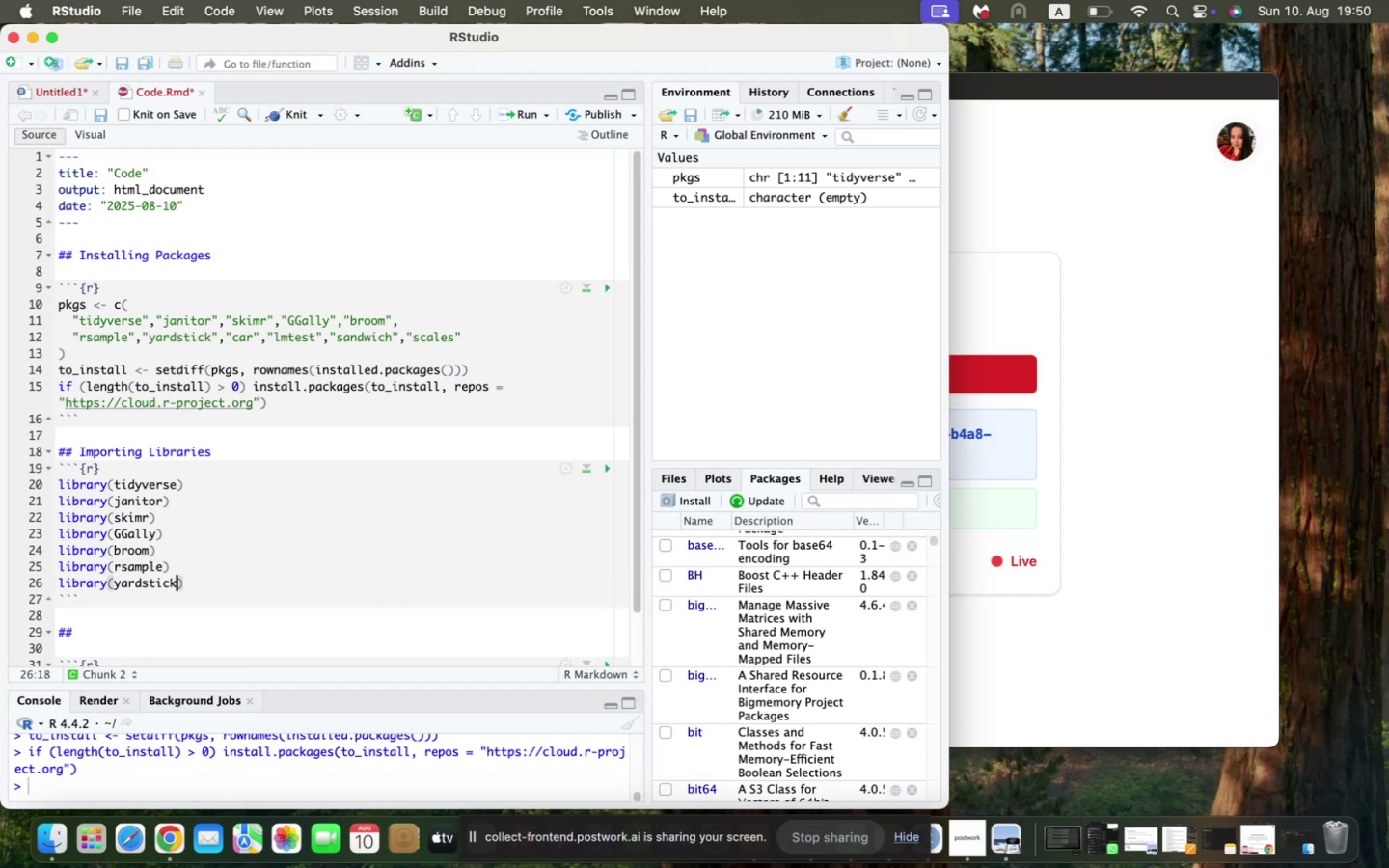 
key(ArrowRight)
 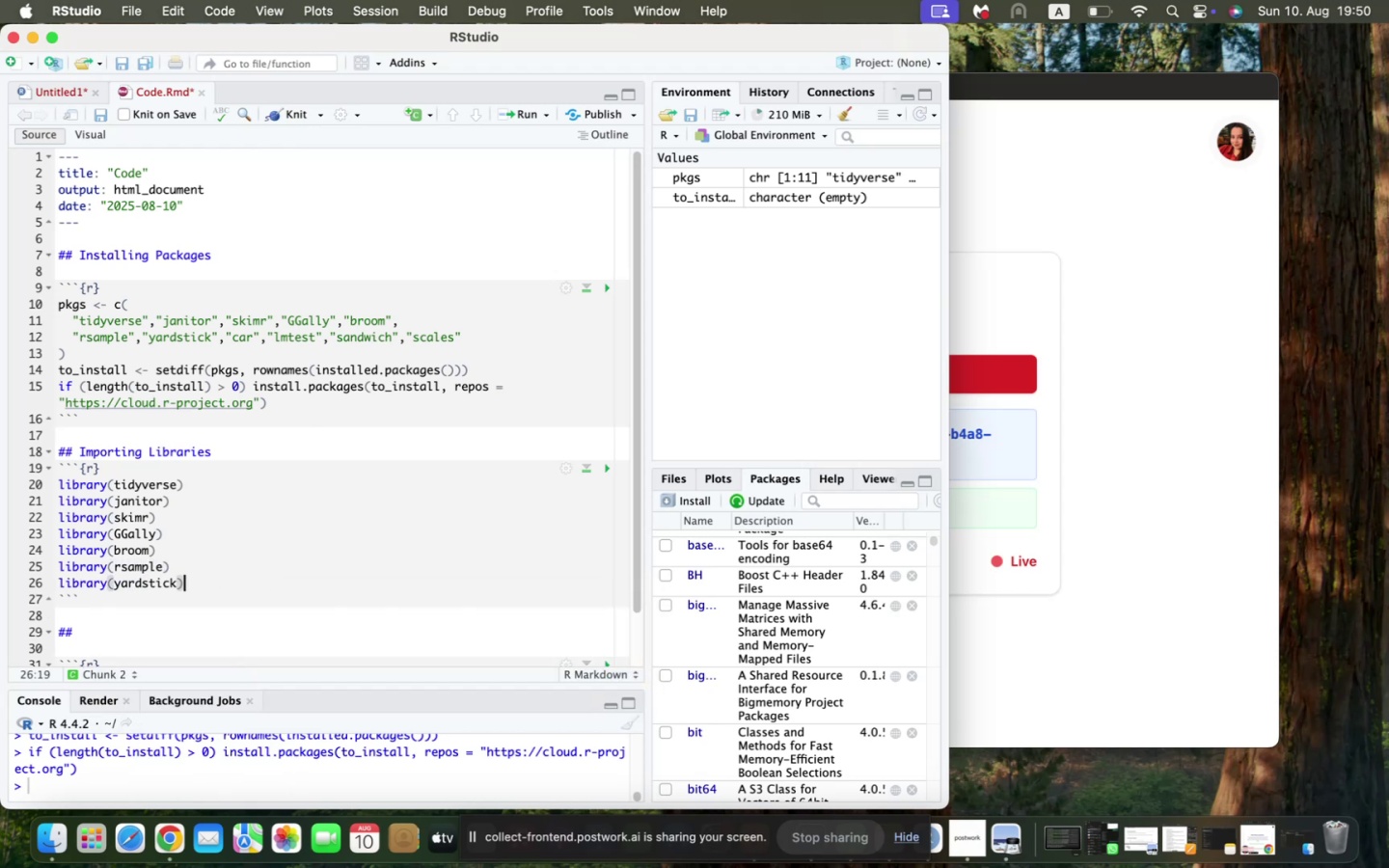 
key(Enter)
 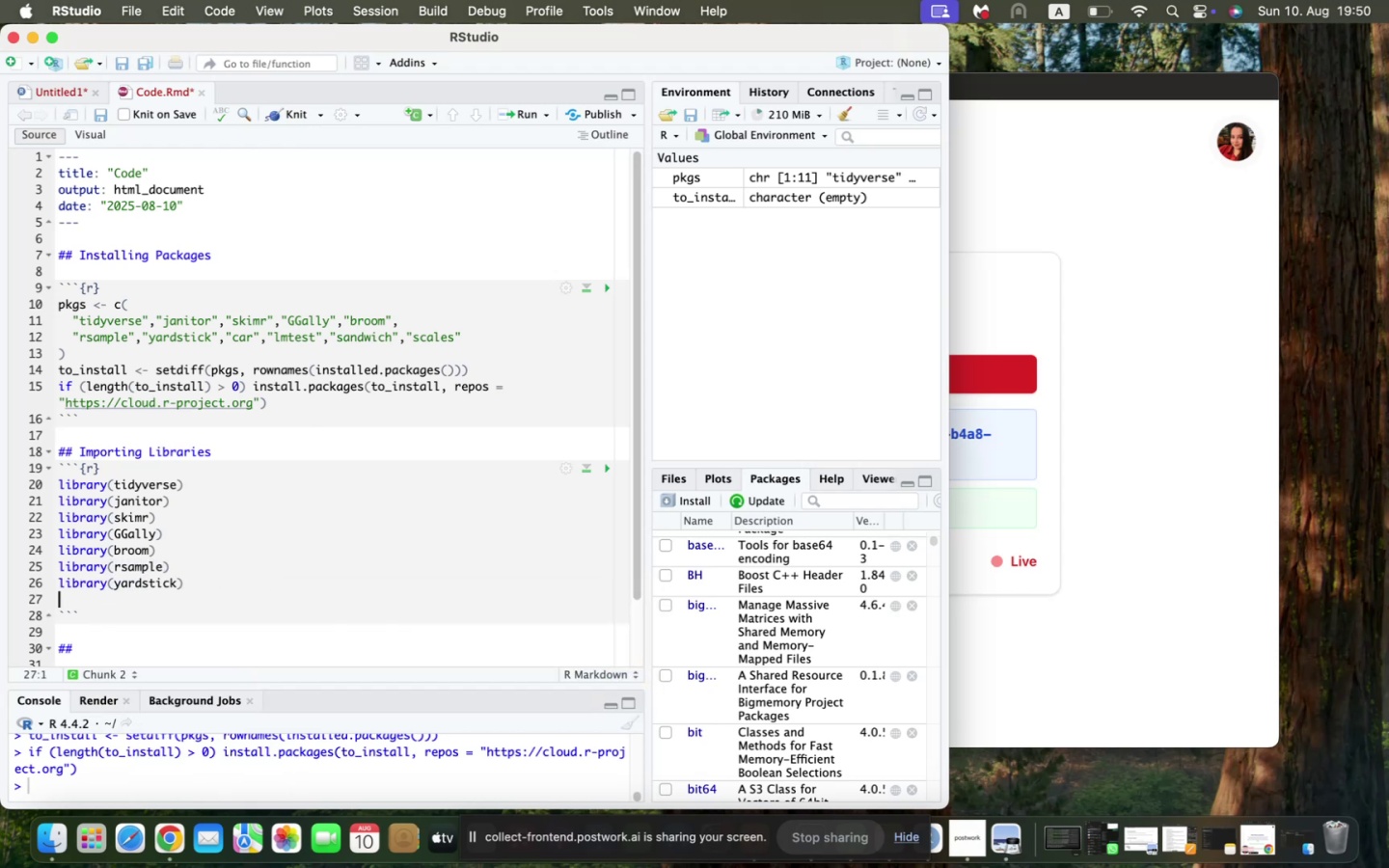 
type(libarat)
key(Backspace)
key(Backspace)
key(Backspace)
key(Backspace)
type(rary(car)
 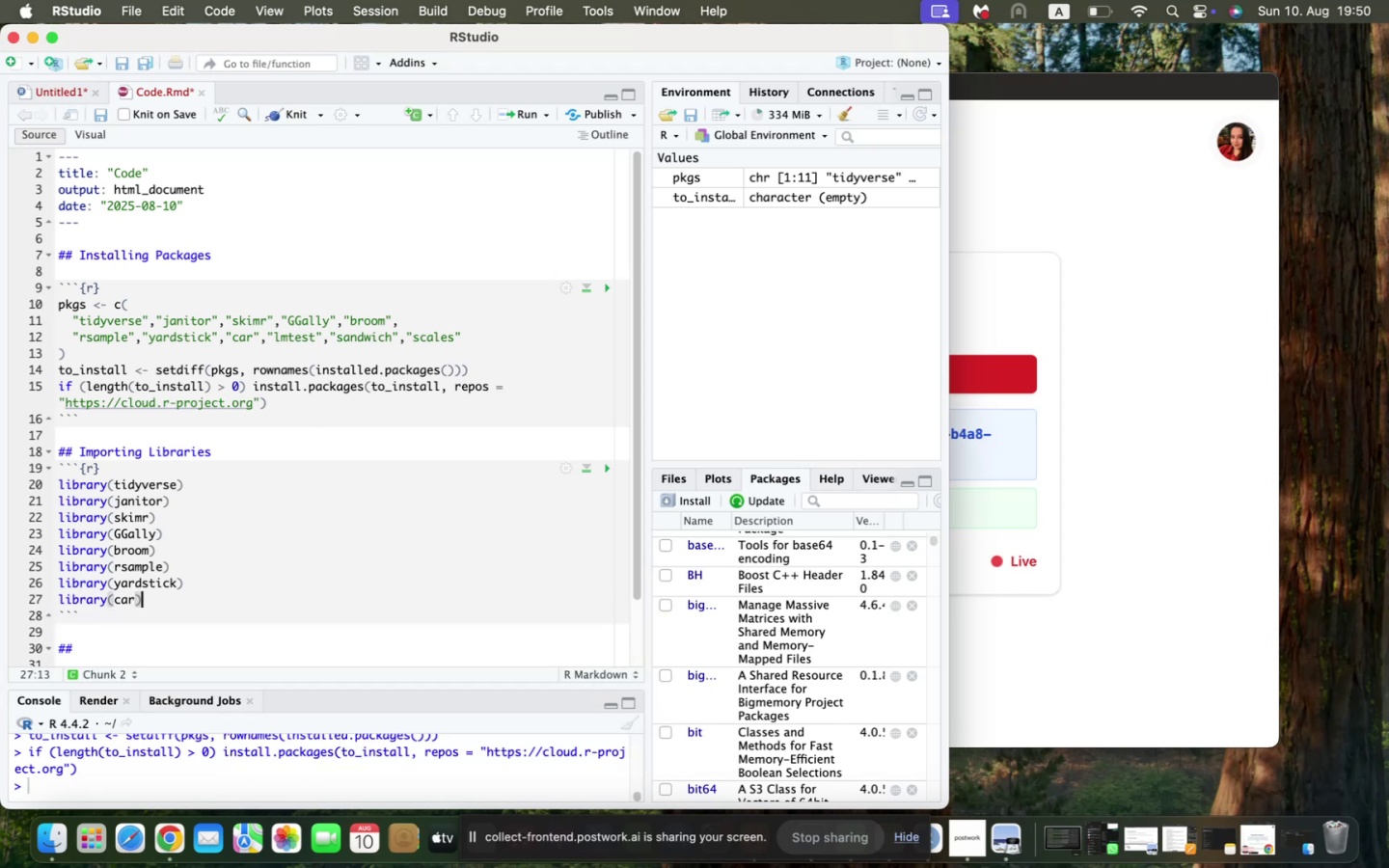 
 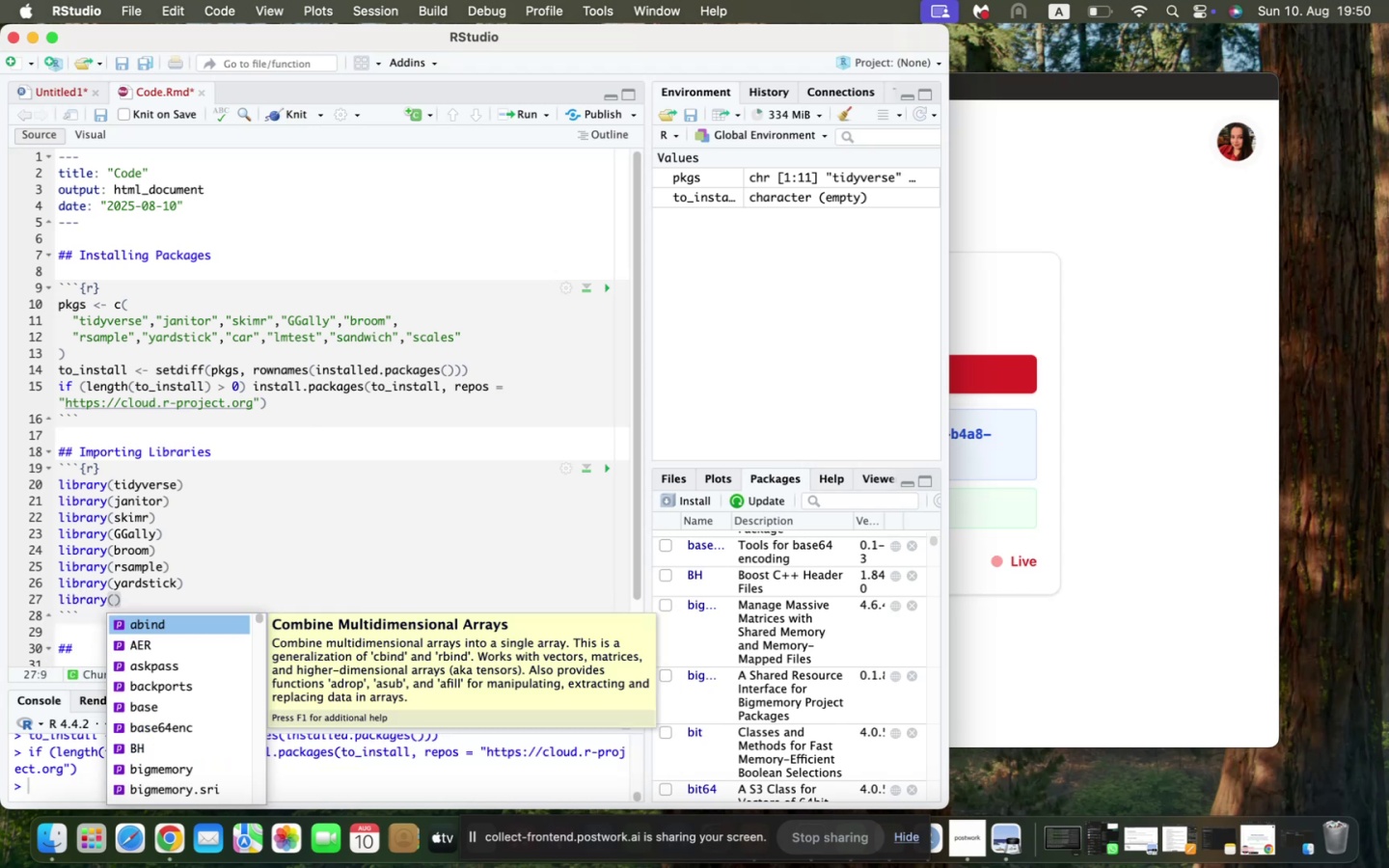 
key(ArrowRight)
 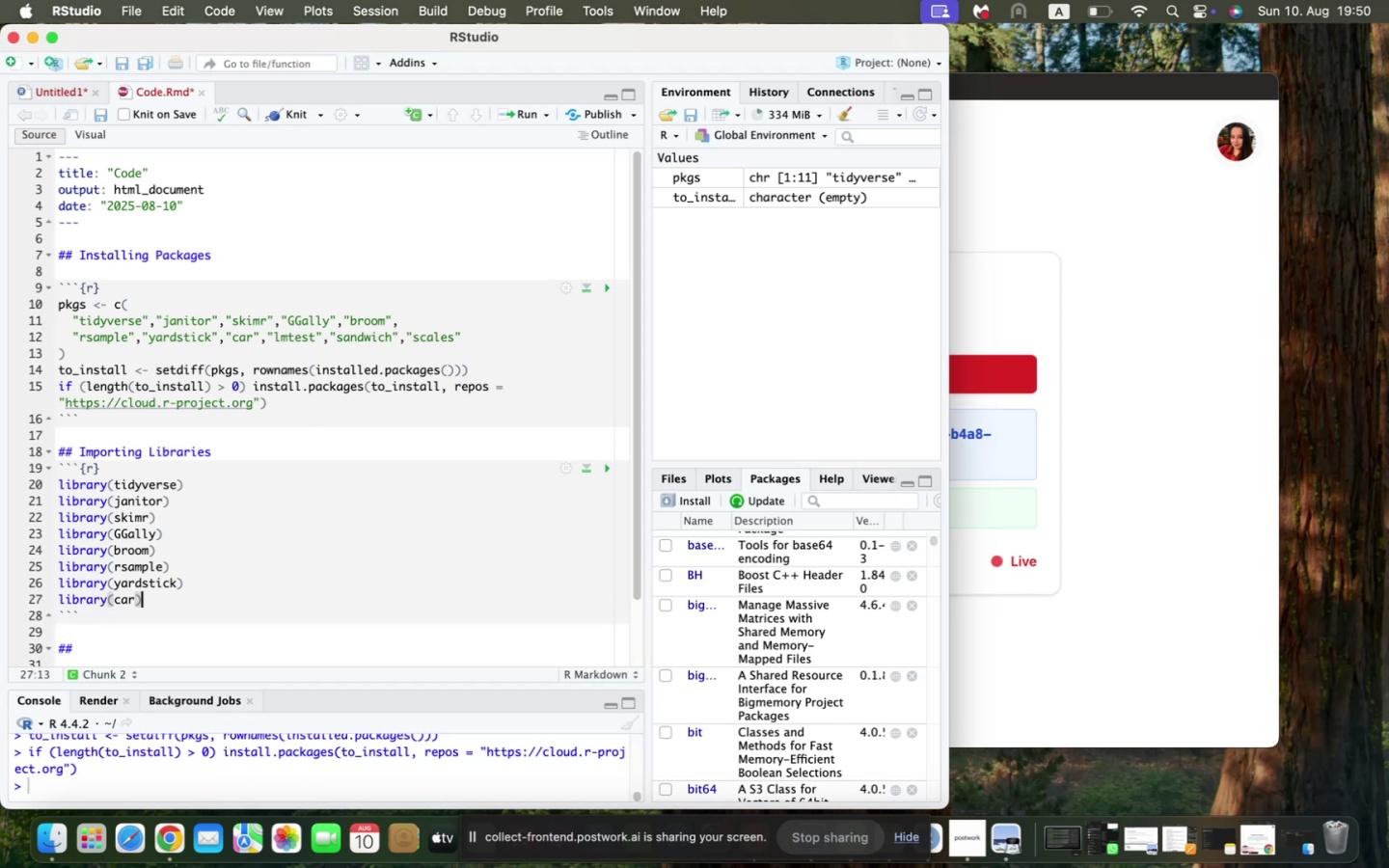 
key(Enter)
 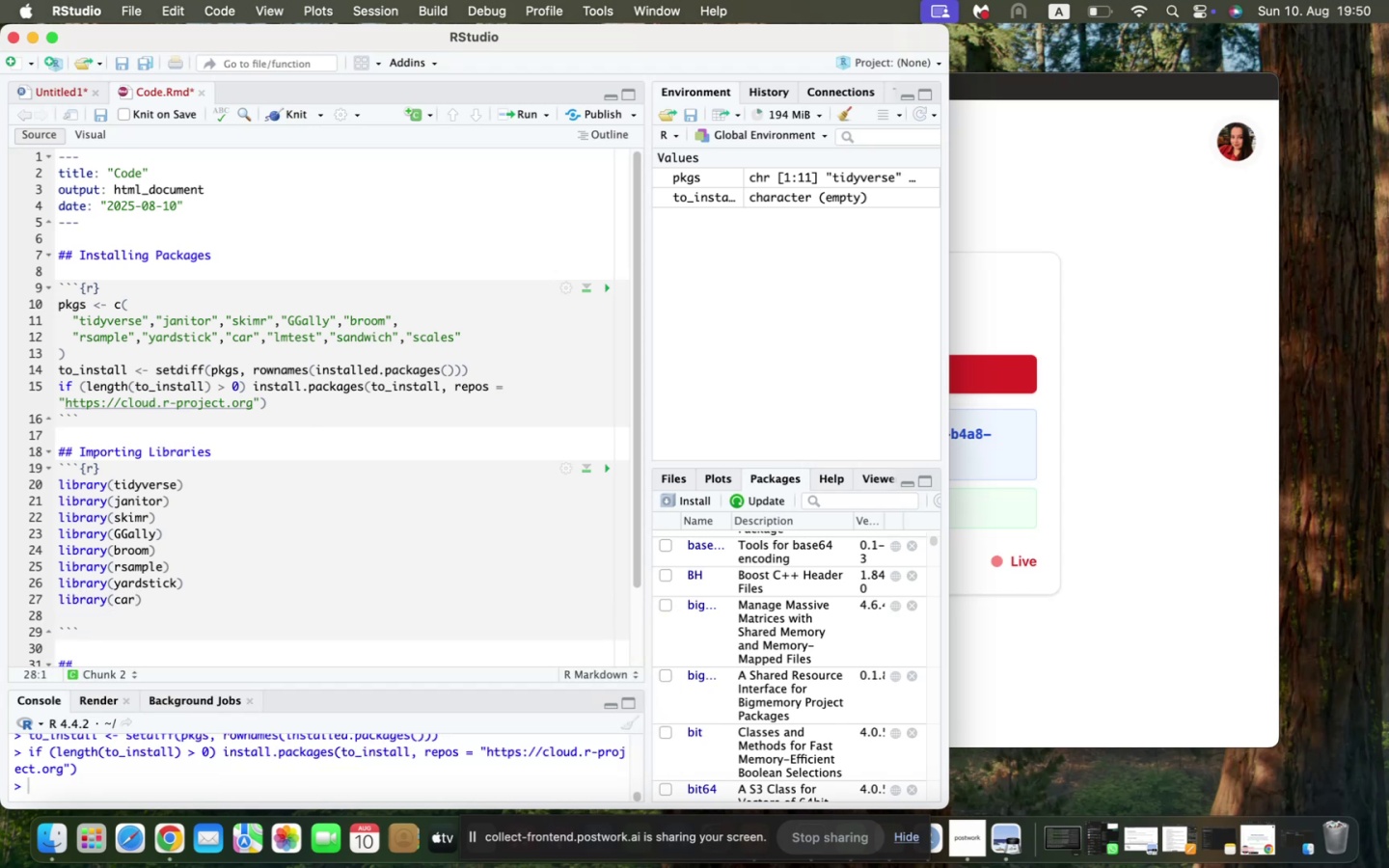 
type(liba)
key(Backspace)
type(rary(lmtest)
 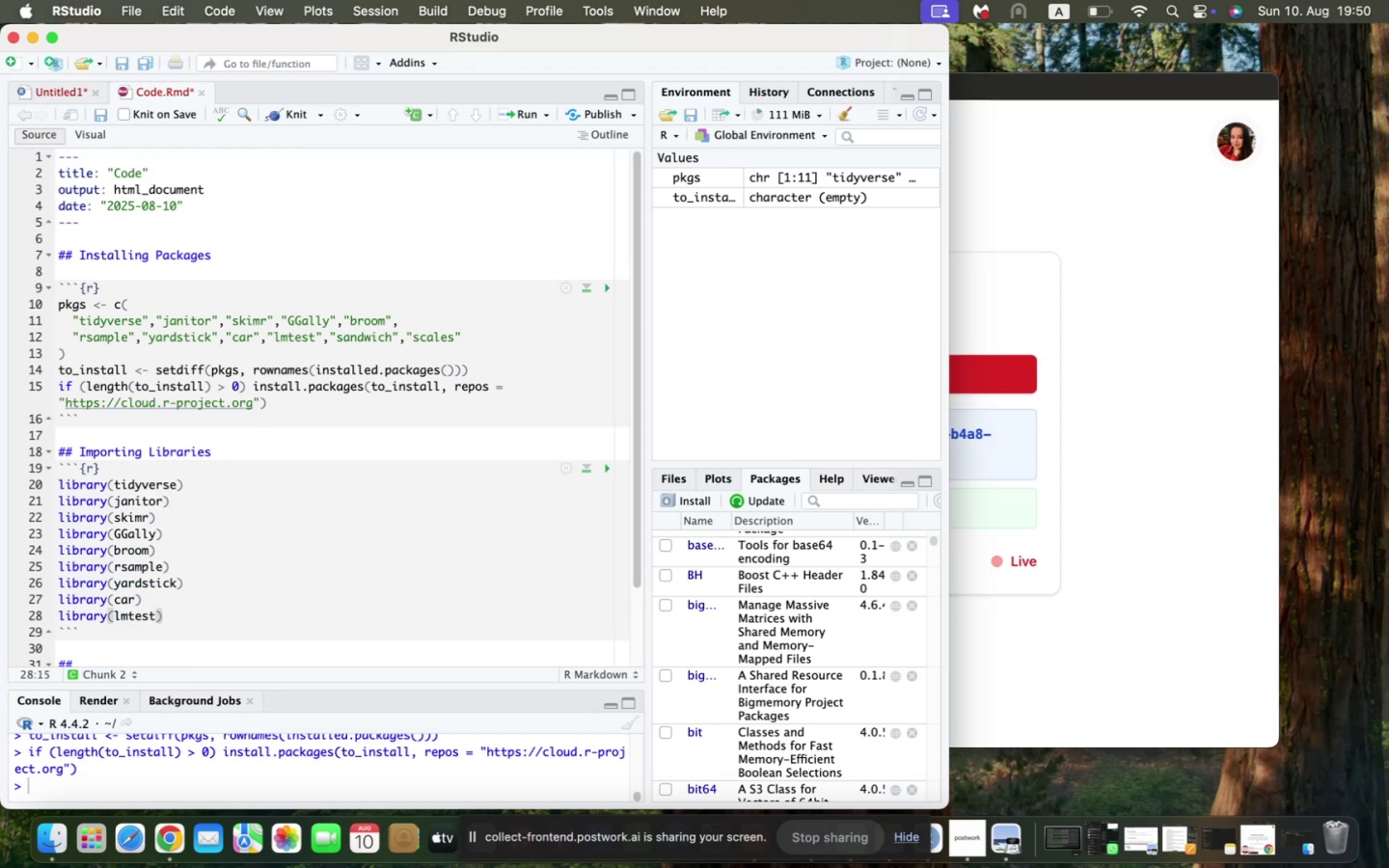 
 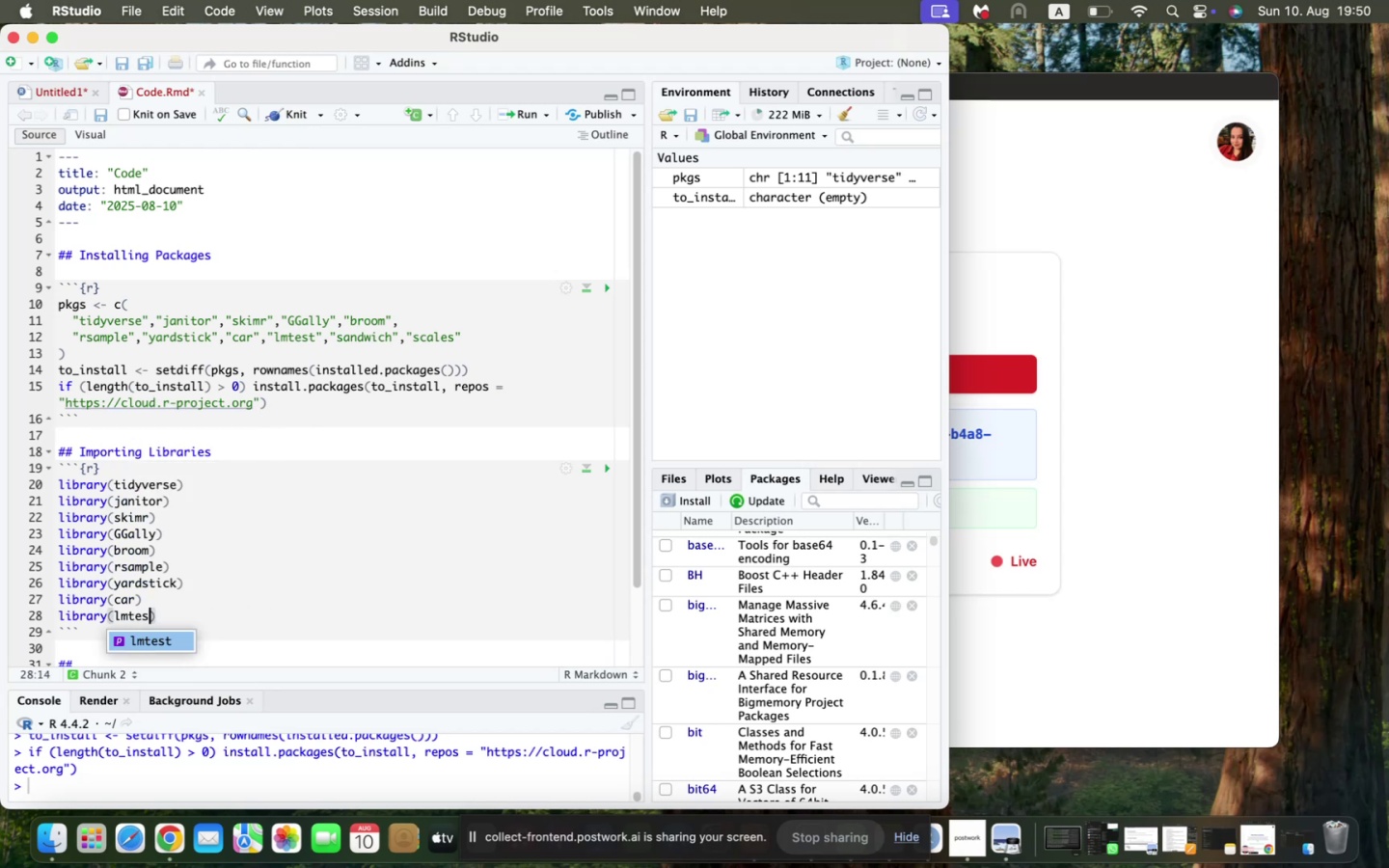 
key(ArrowRight)
 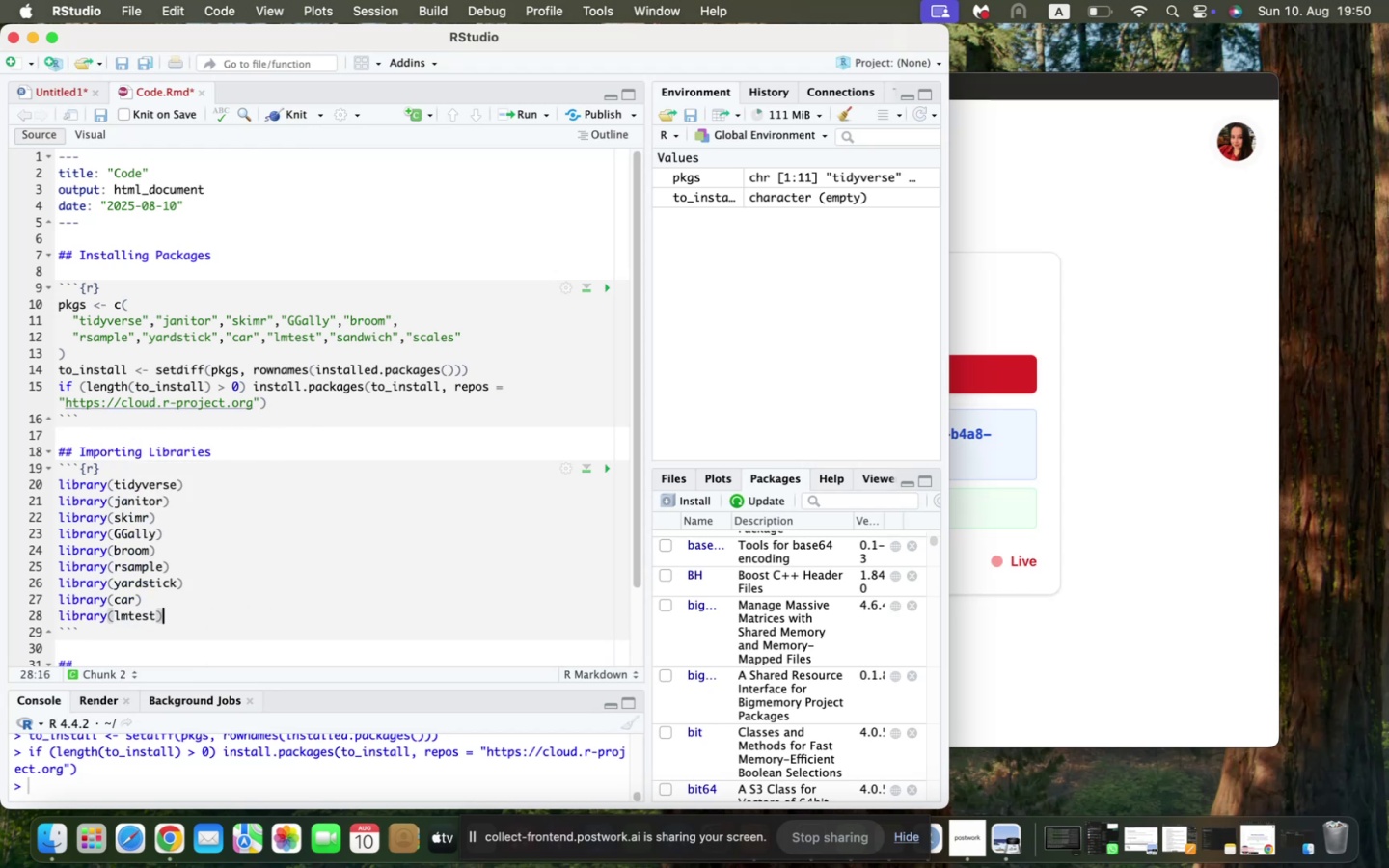 
key(Enter)
 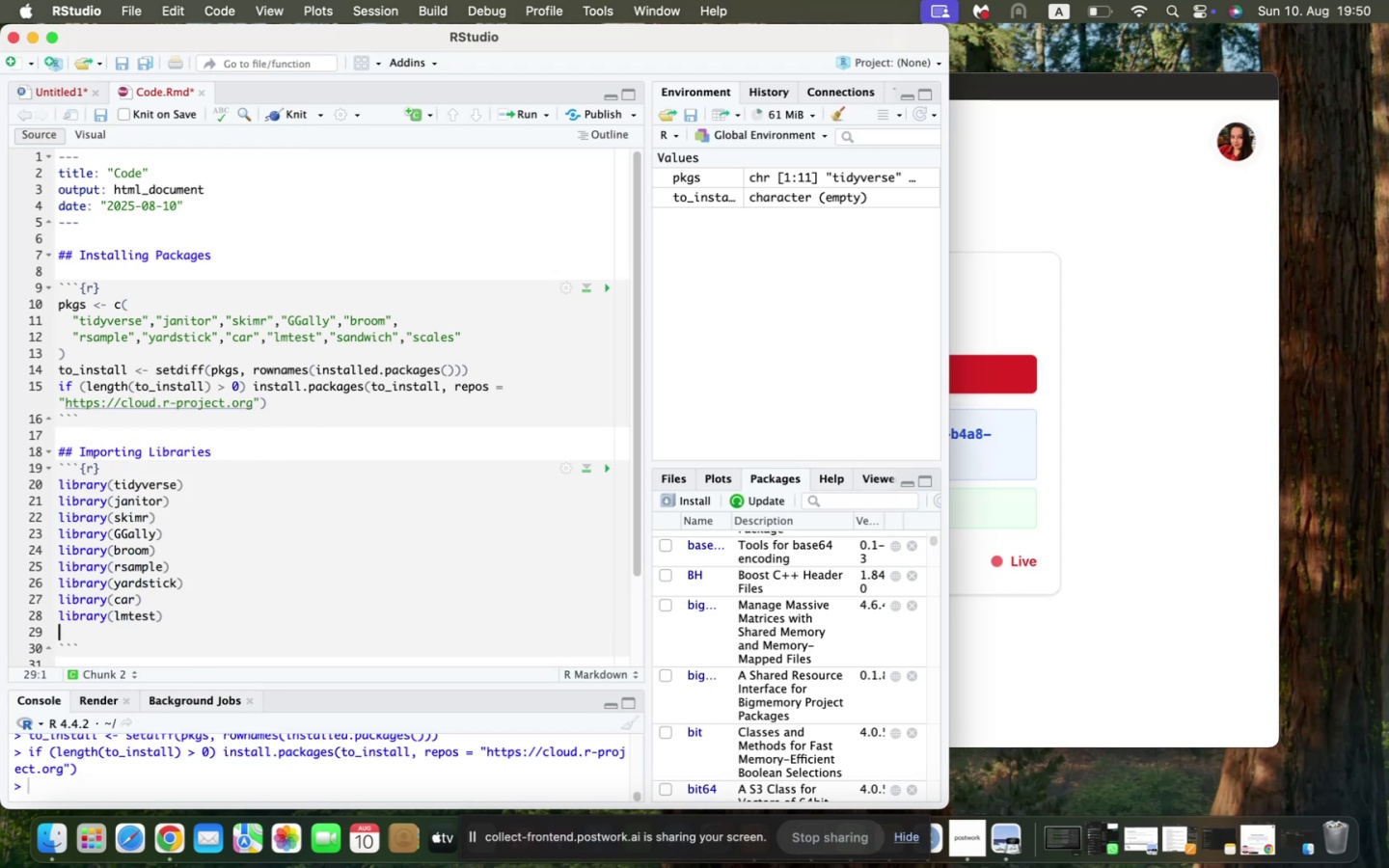 
type(liv)
key(Backspace)
type(brary(sand)
 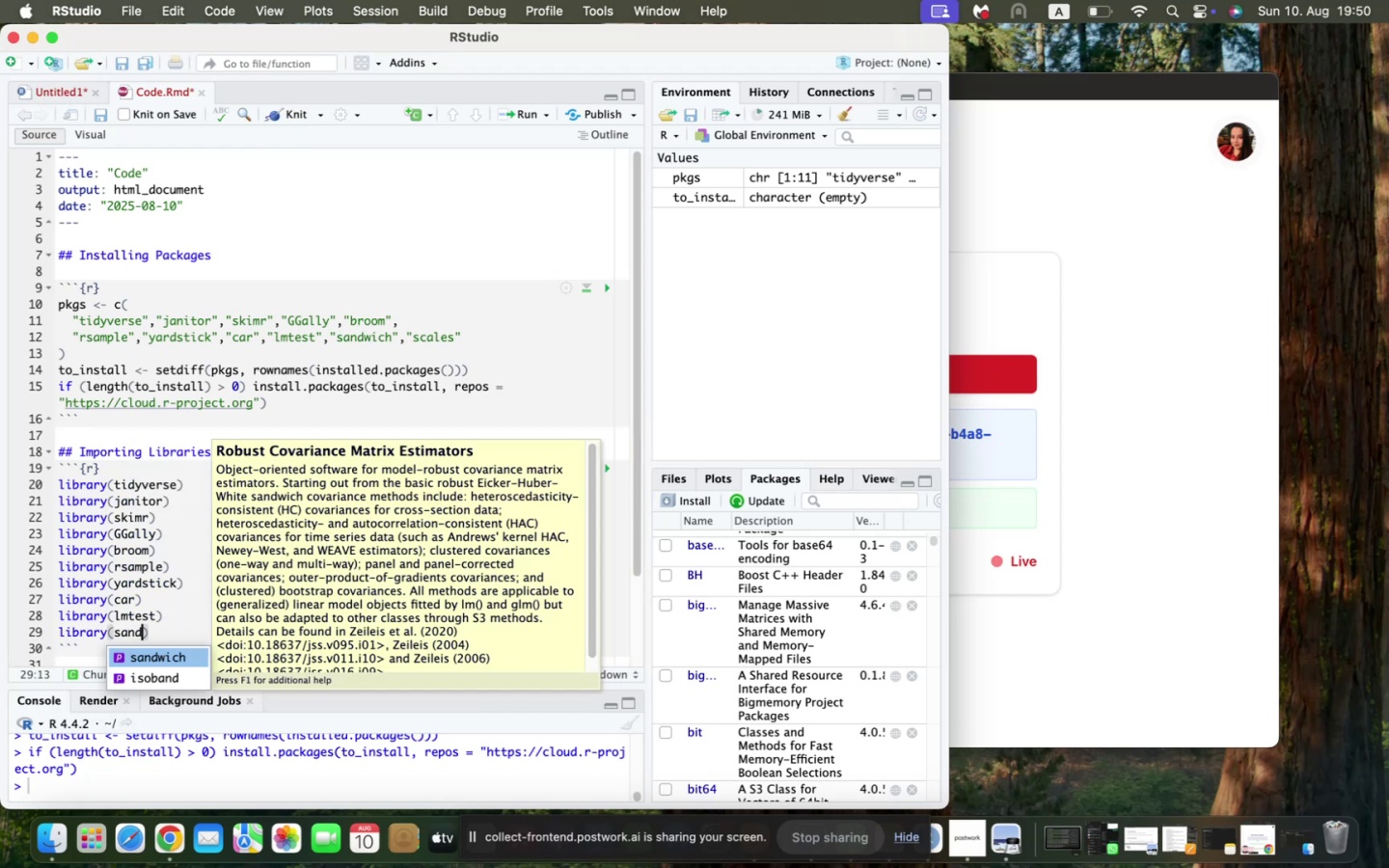 
key(Enter)
 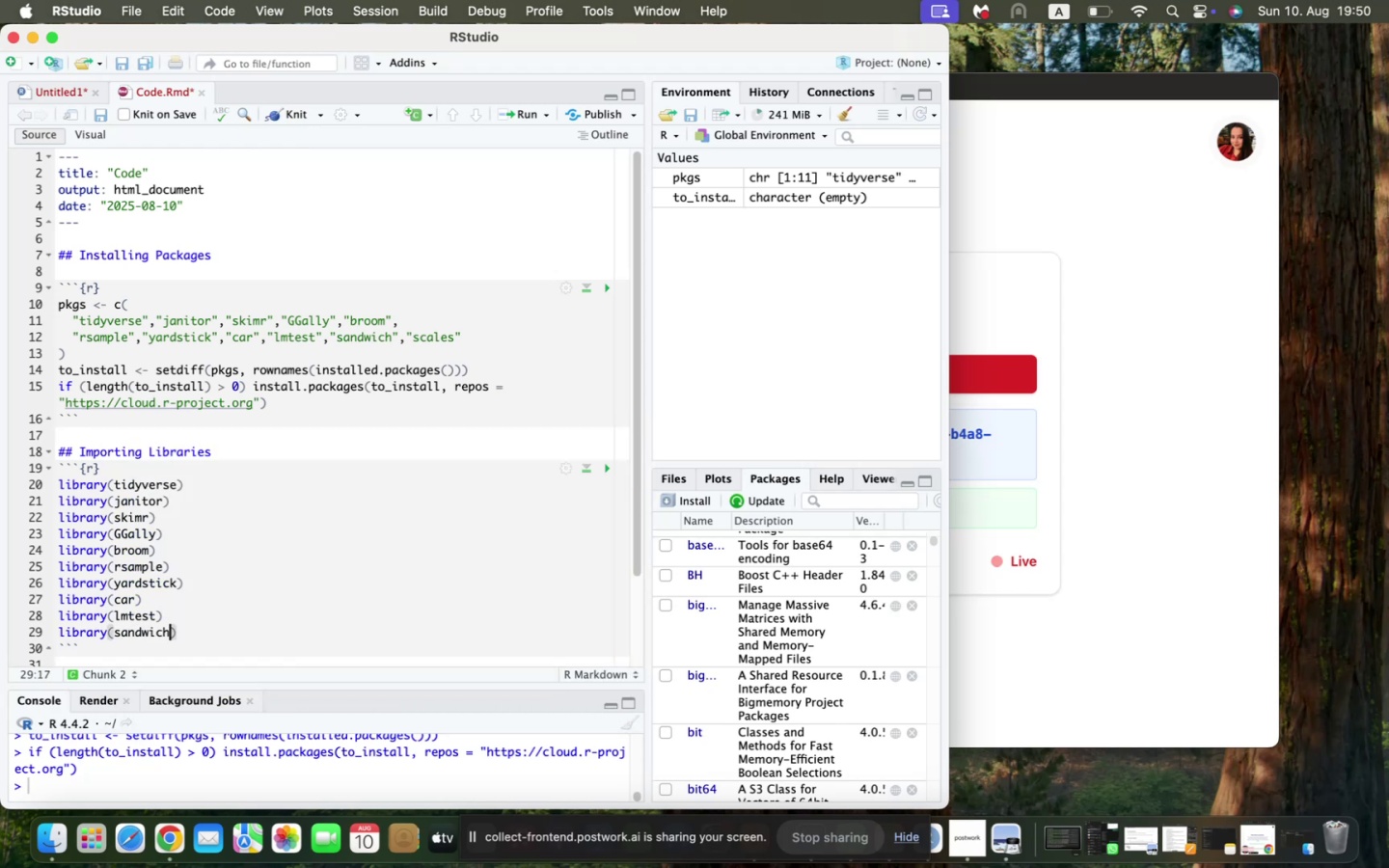 
key(ArrowRight)
 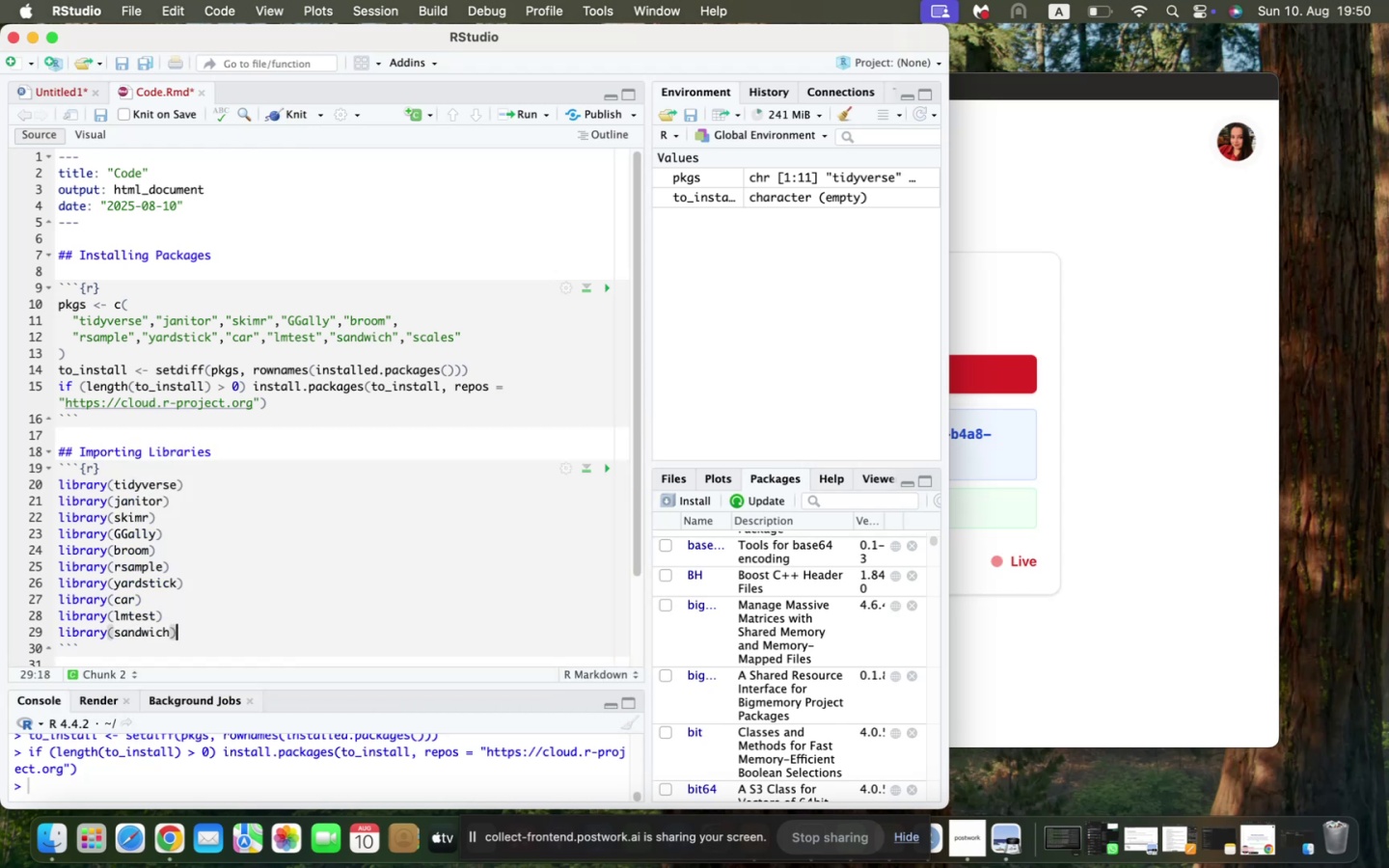 
key(Enter)
 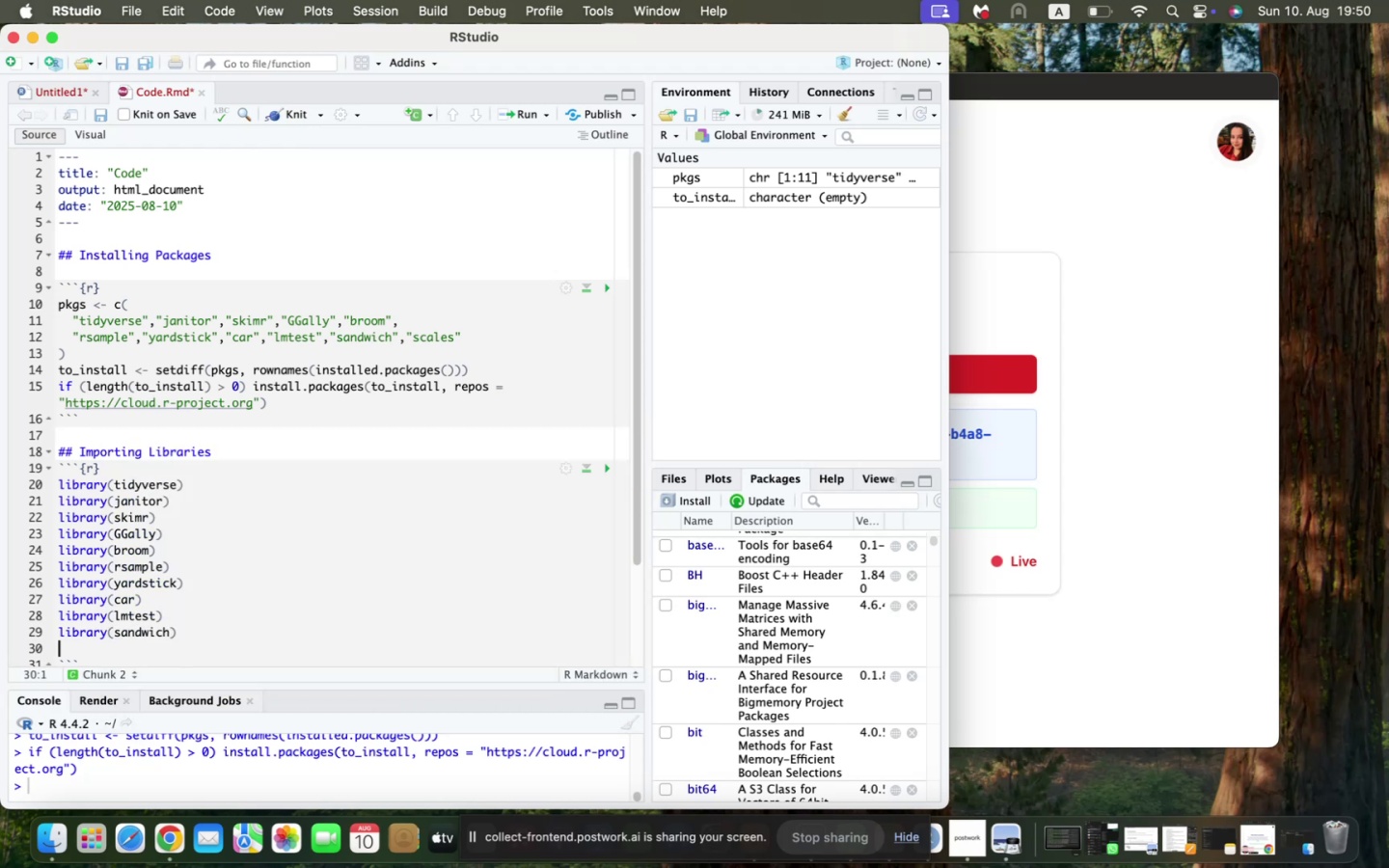 
type(library(scales)
 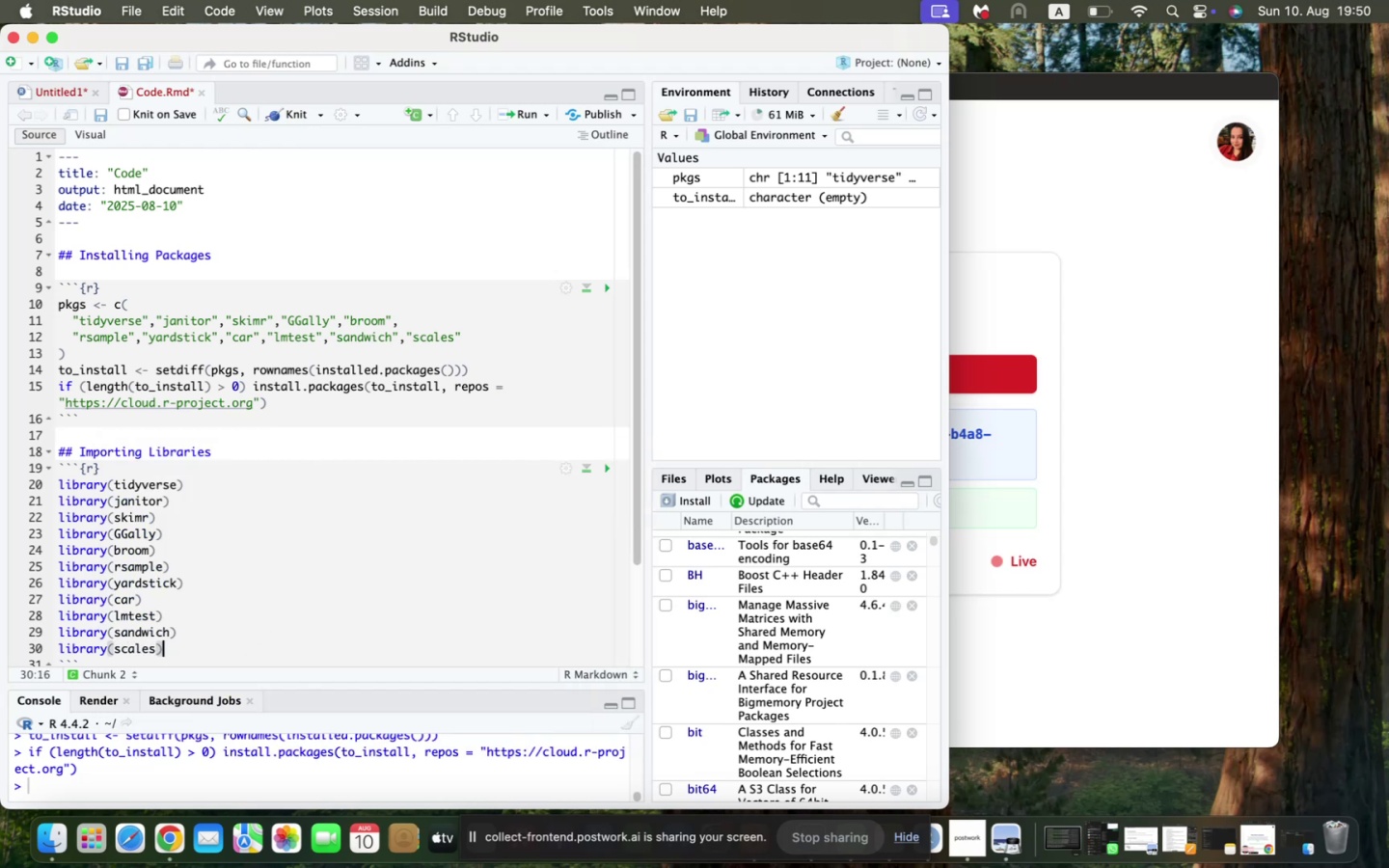 
 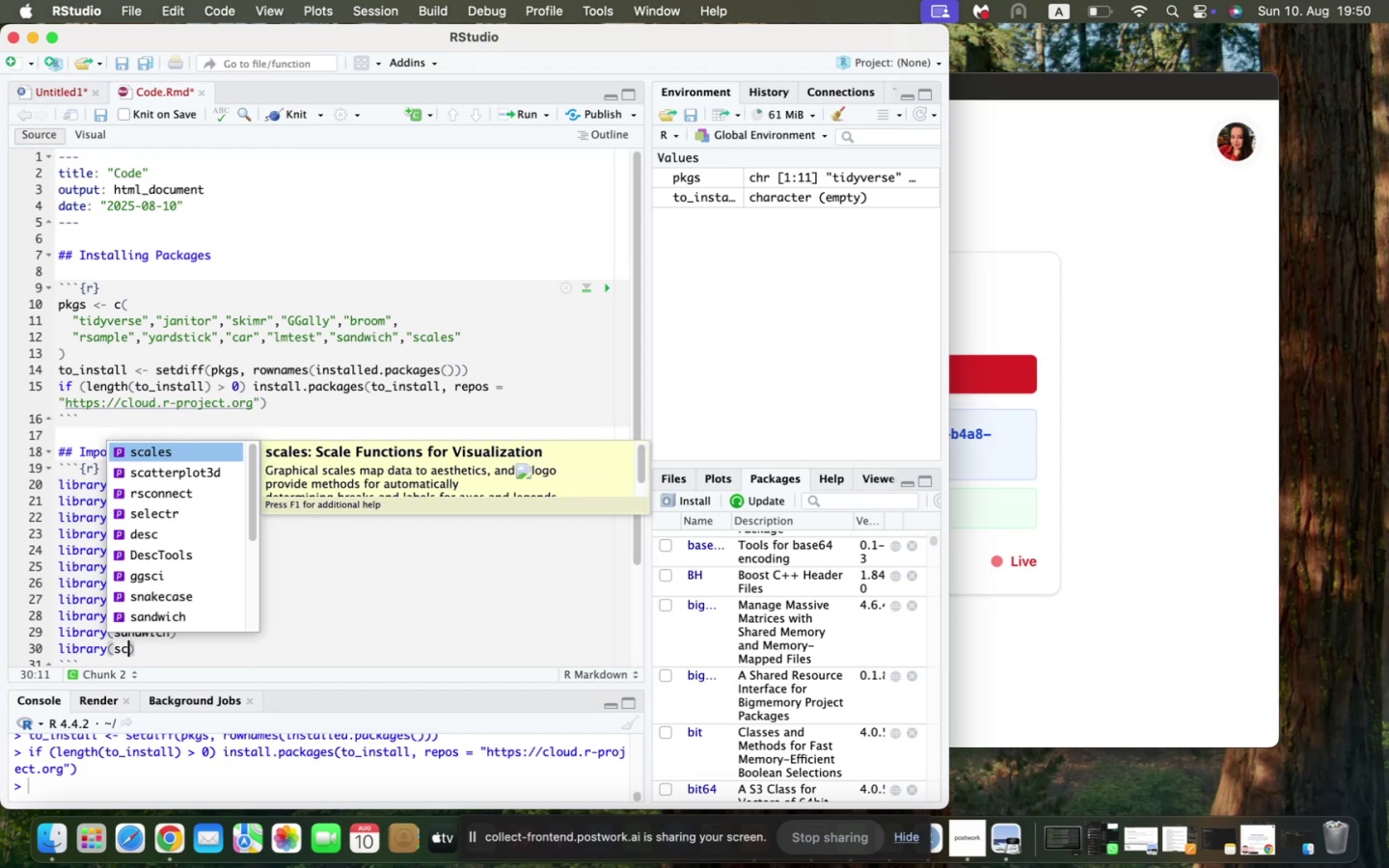 
key(ArrowRight)
 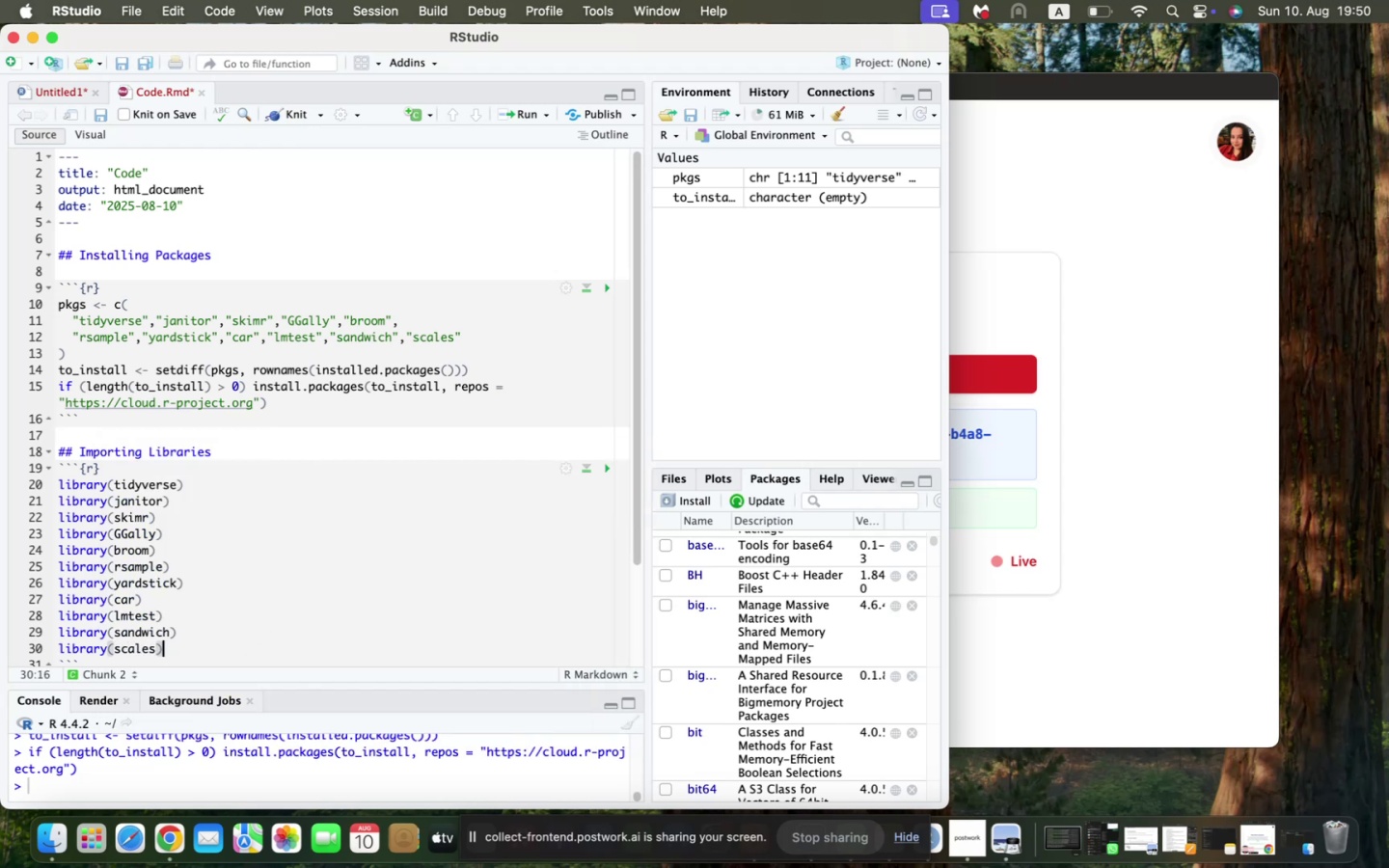 
key(Enter)
 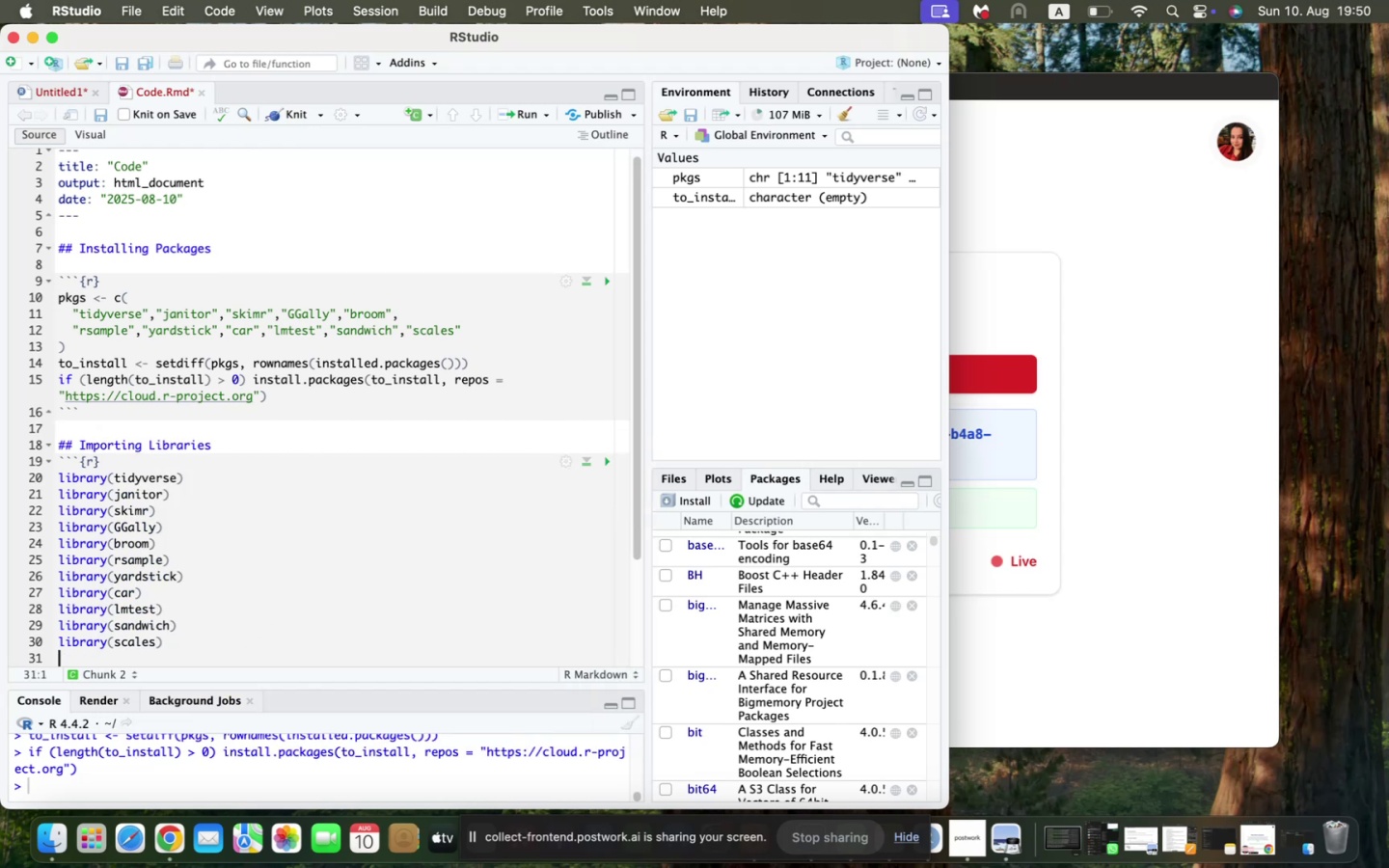 
key(Backspace)
 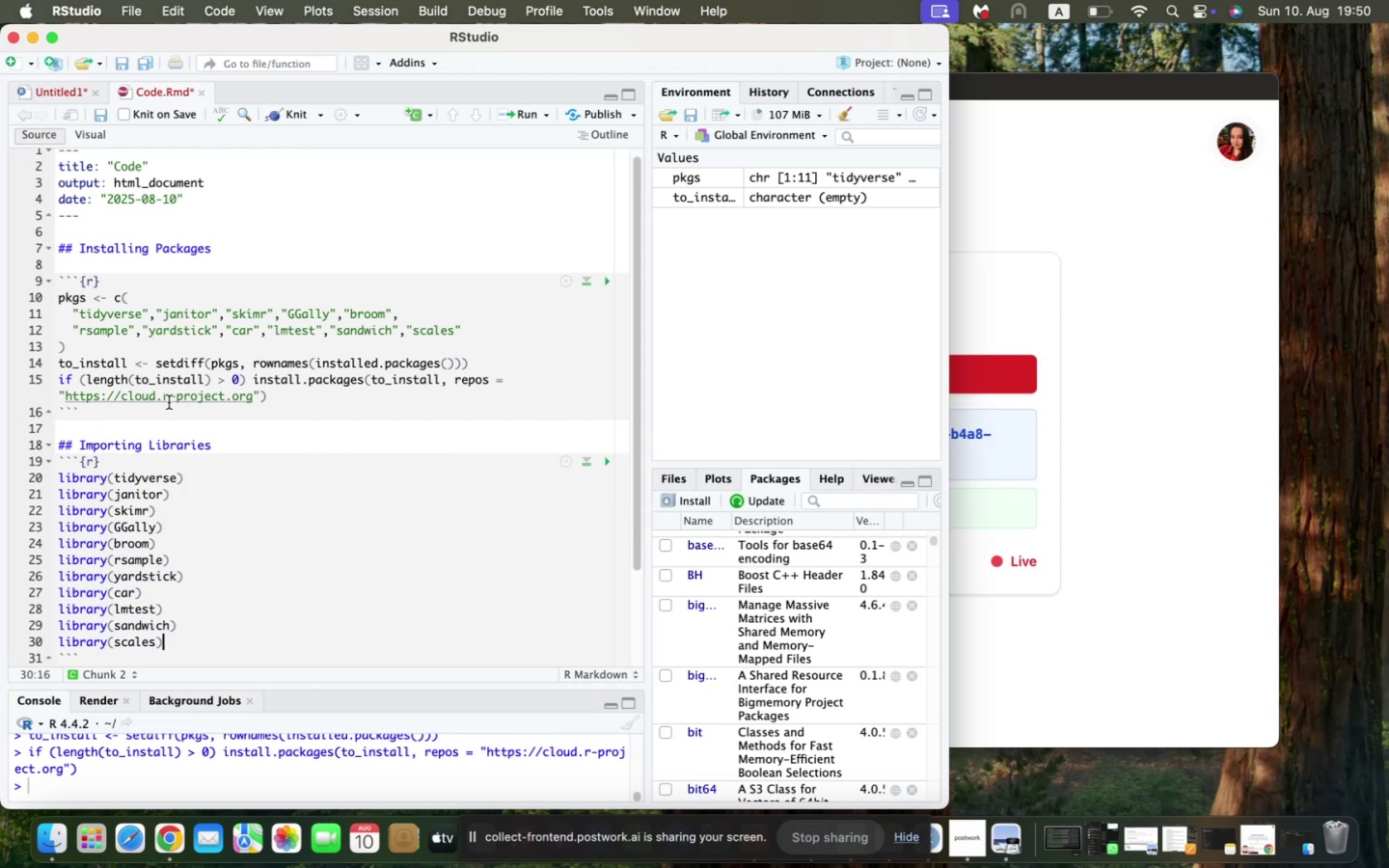 
scroll: coordinate [169, 402], scroll_direction: down, amount: 14.0
 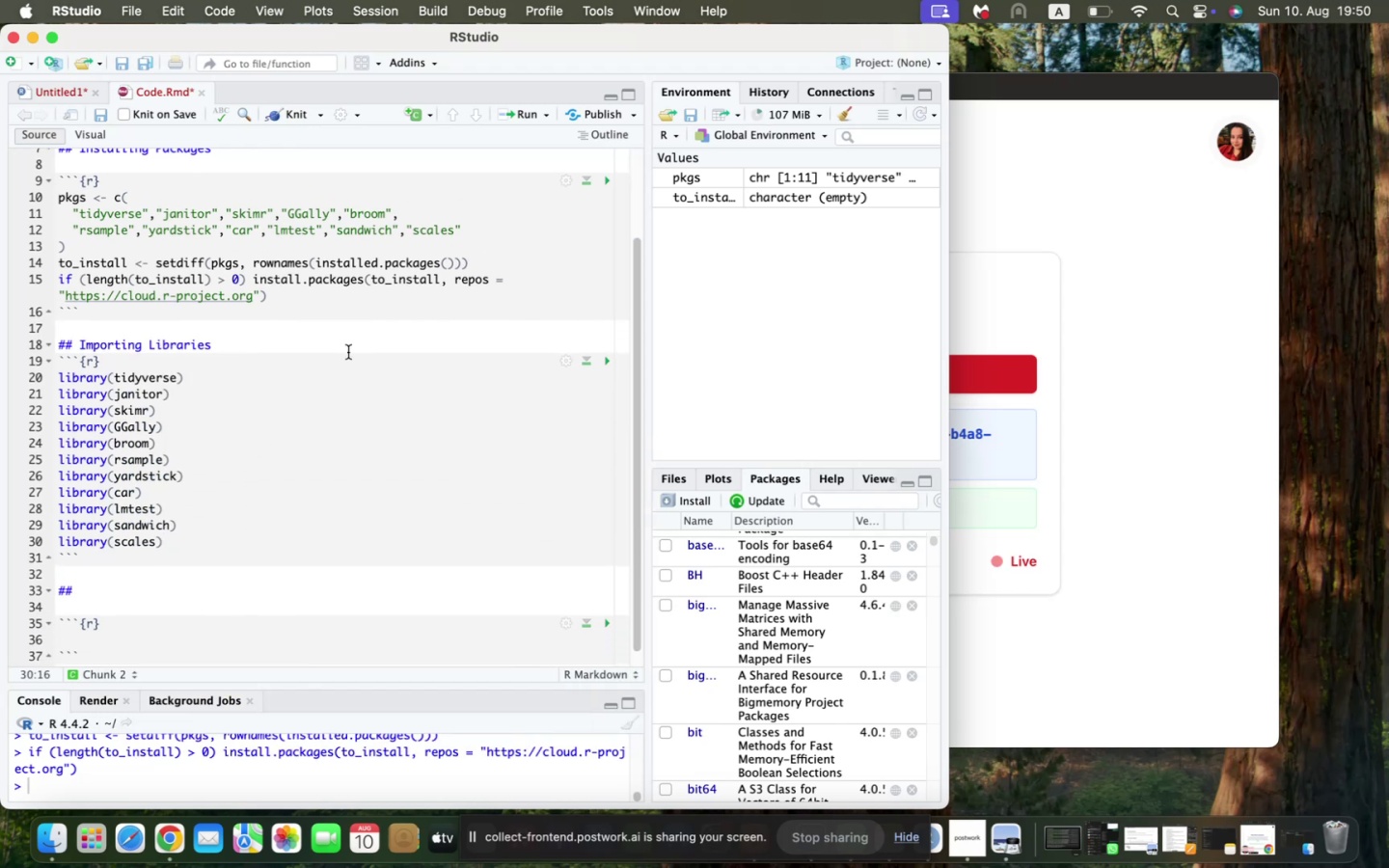 
left_click([346, 347])
 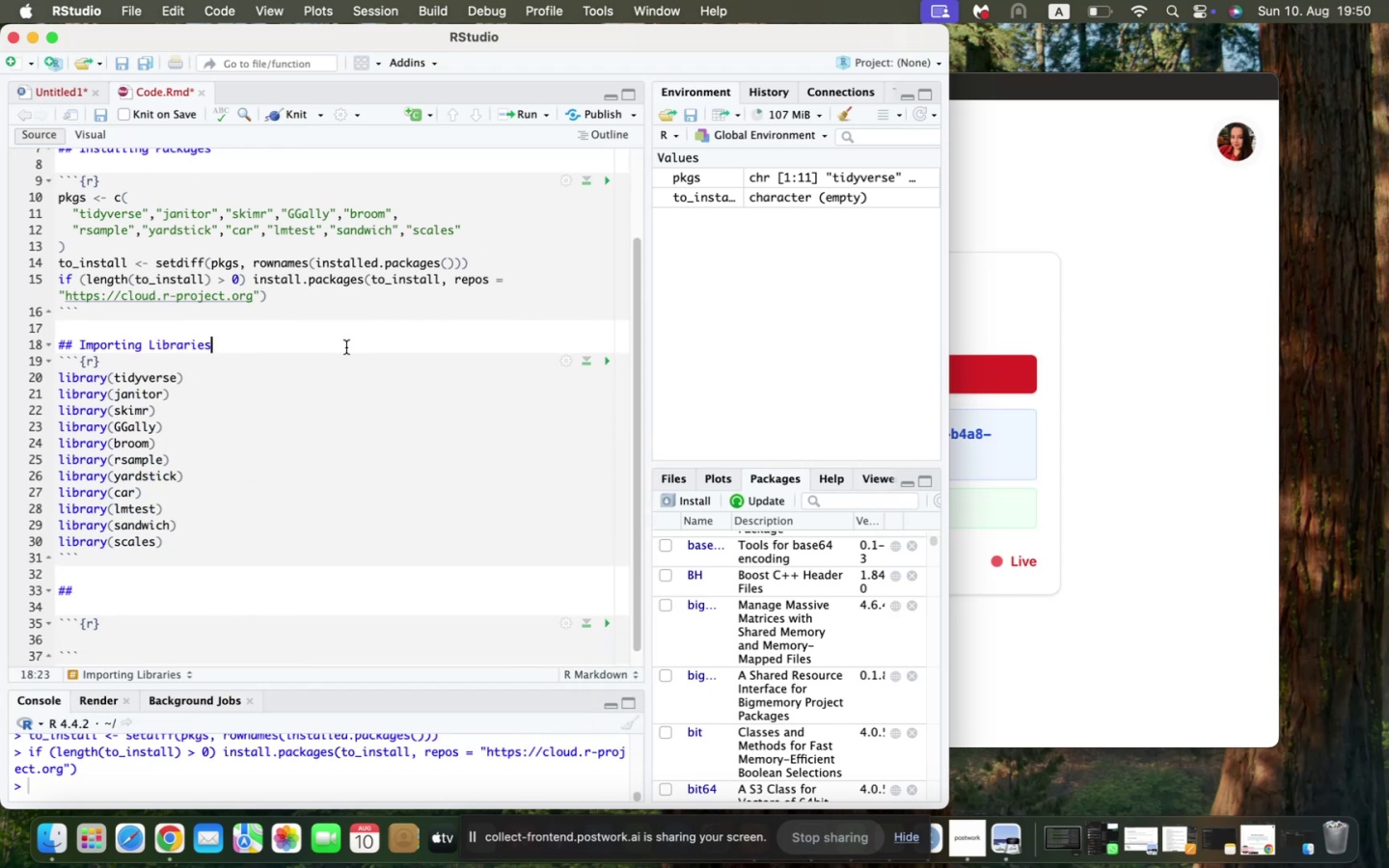 
key(Enter)
 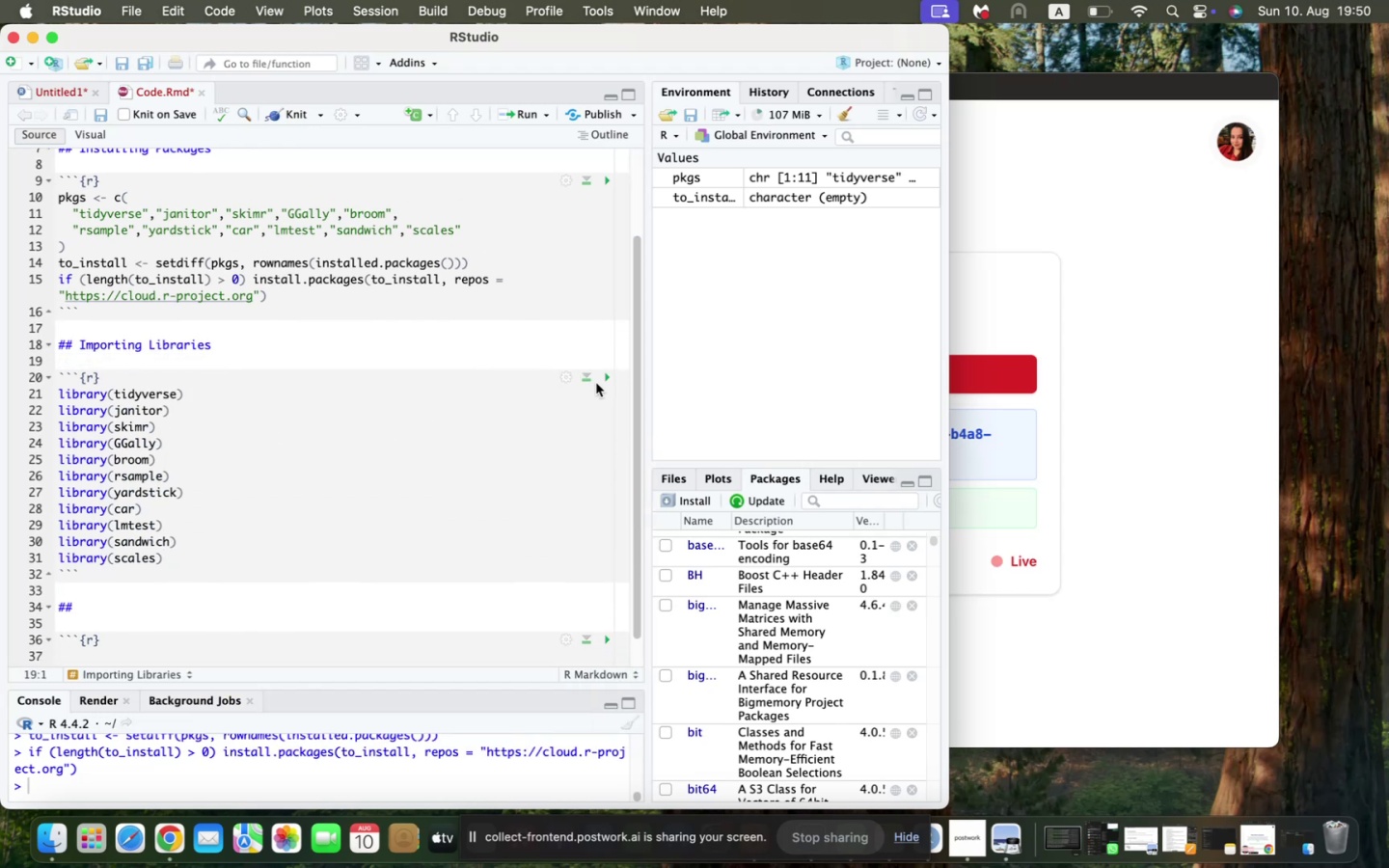 
left_click([601, 379])
 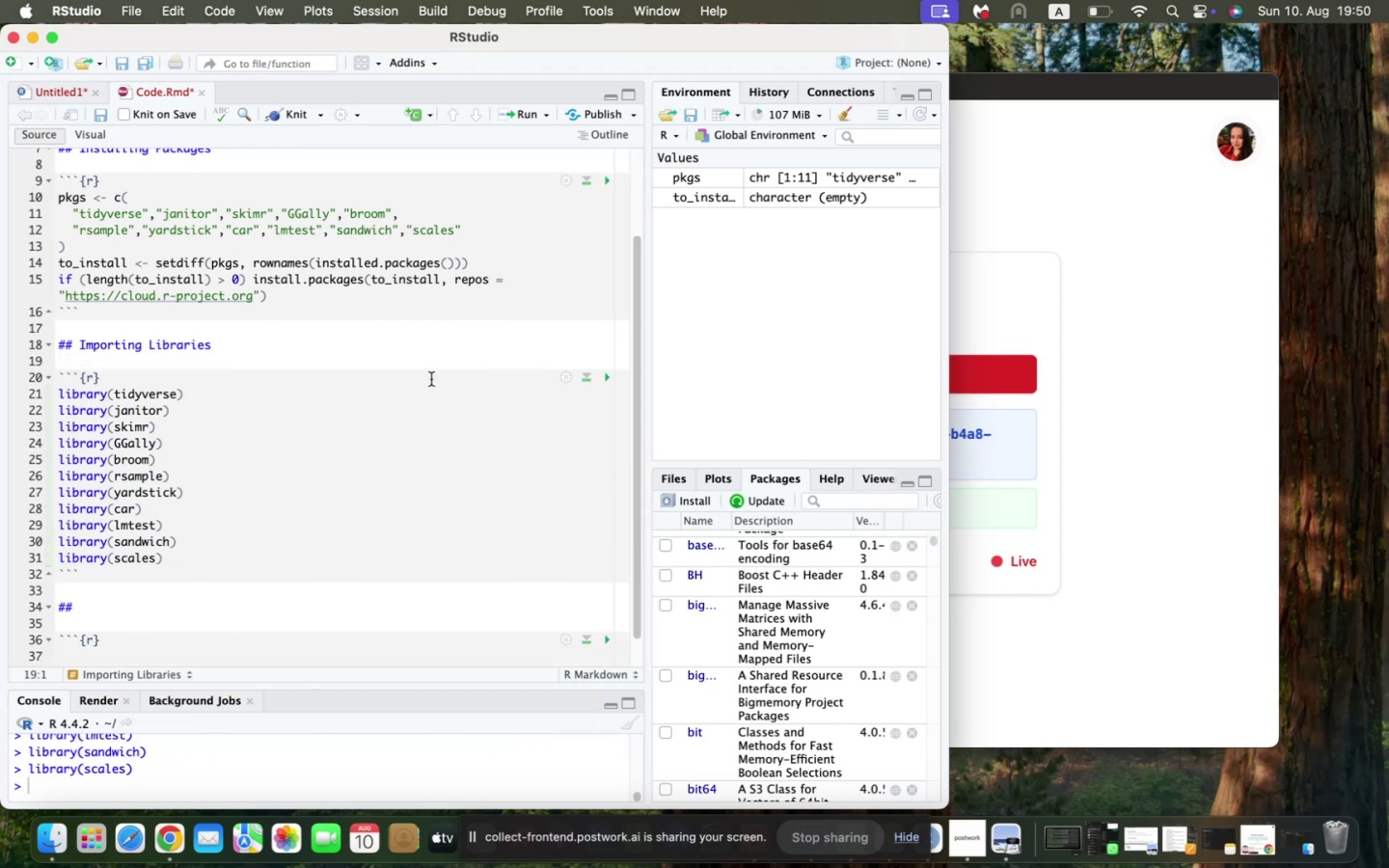 
scroll: coordinate [431, 379], scroll_direction: down, amount: 4.0
 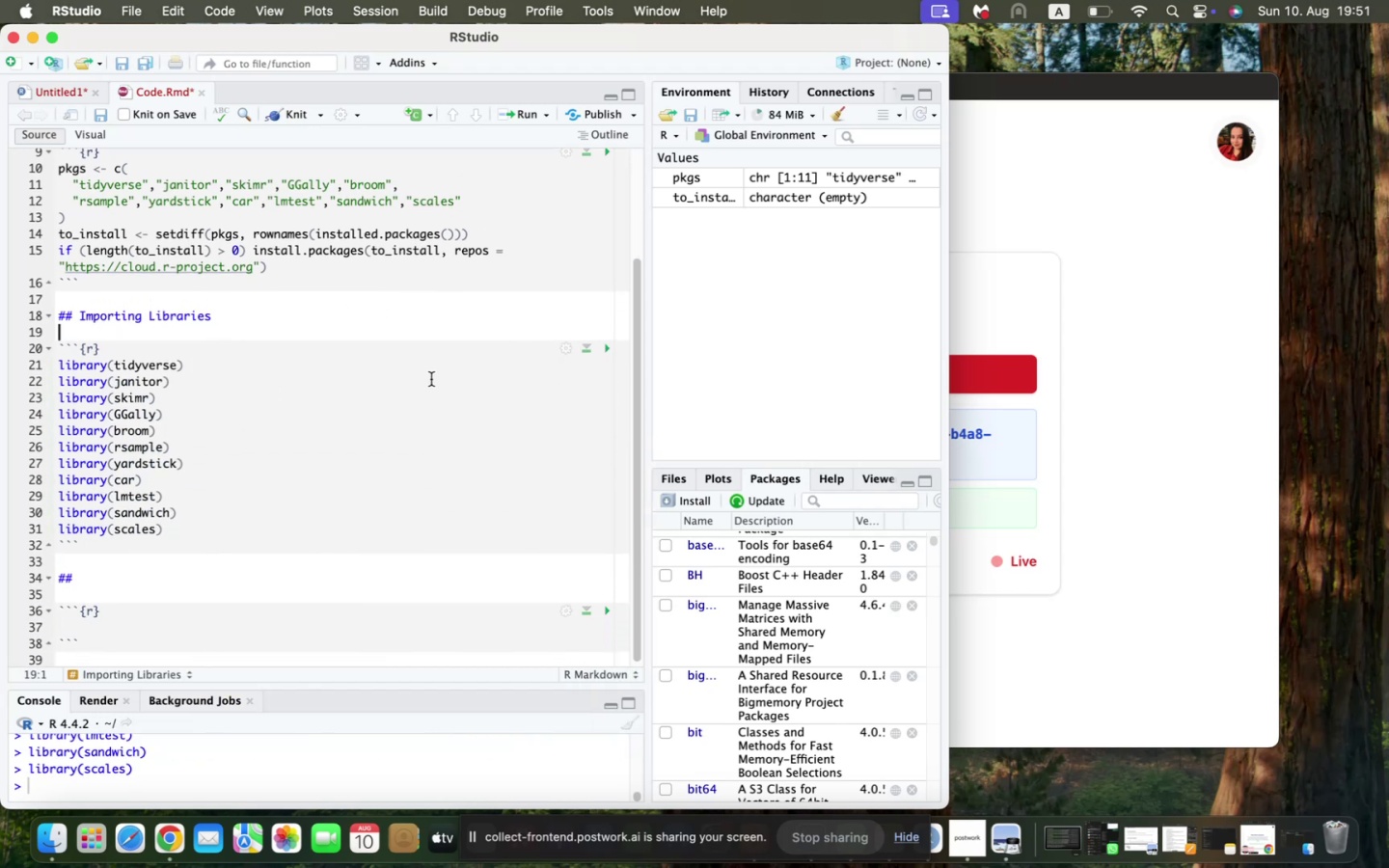 
scroll: coordinate [431, 379], scroll_direction: up, amount: 10.0
 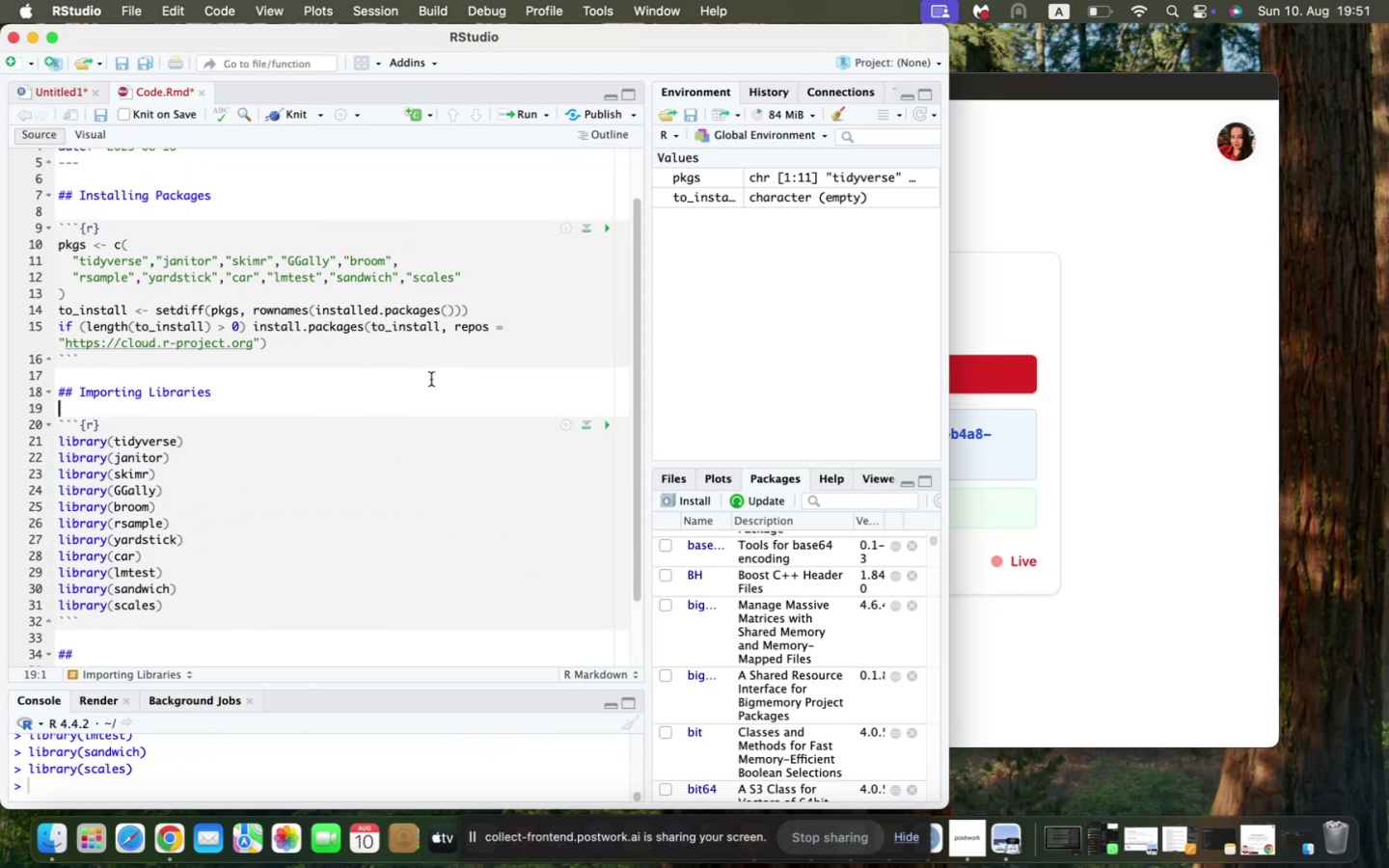 
key(Meta+S)
 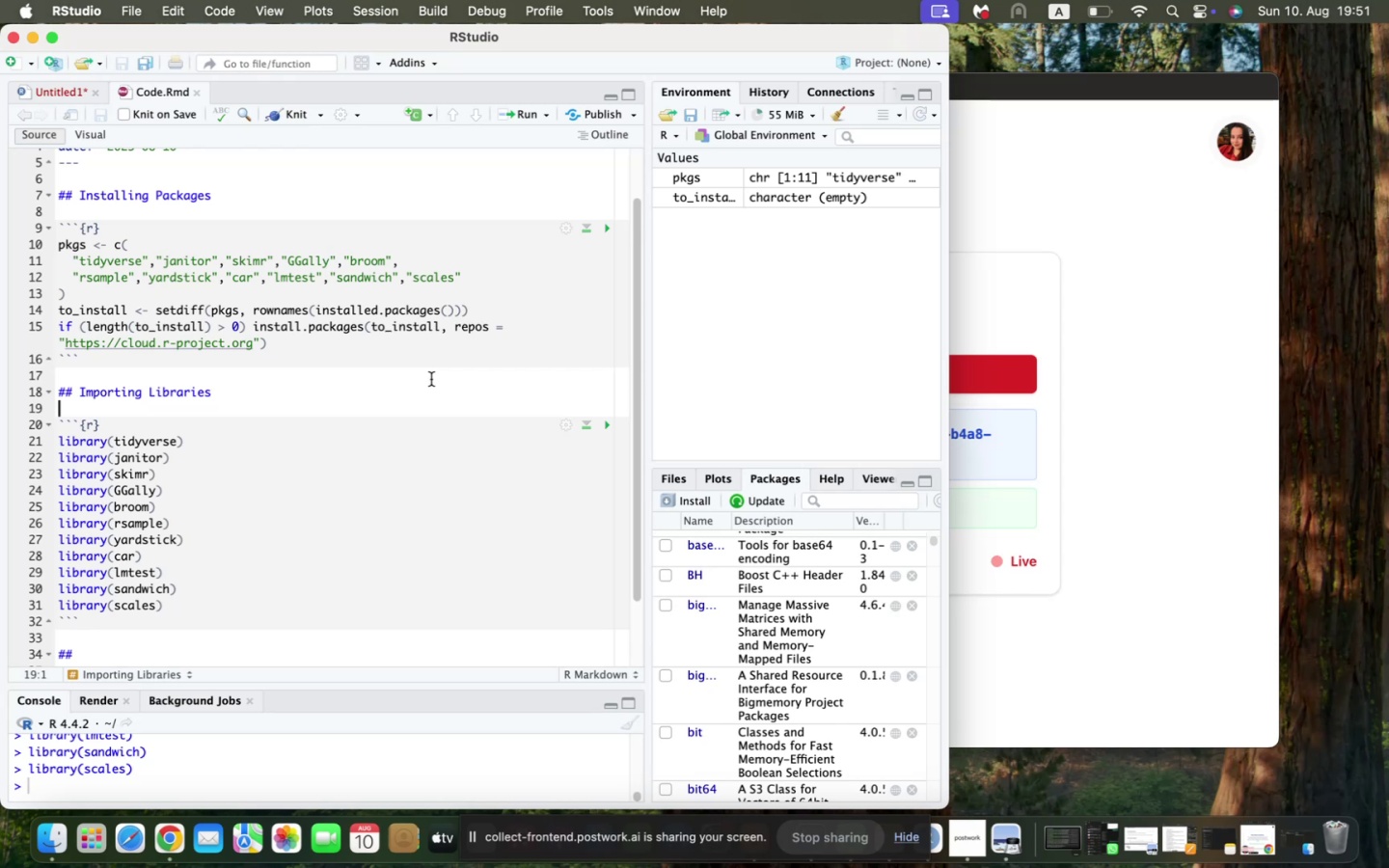 
wait(16.43)
 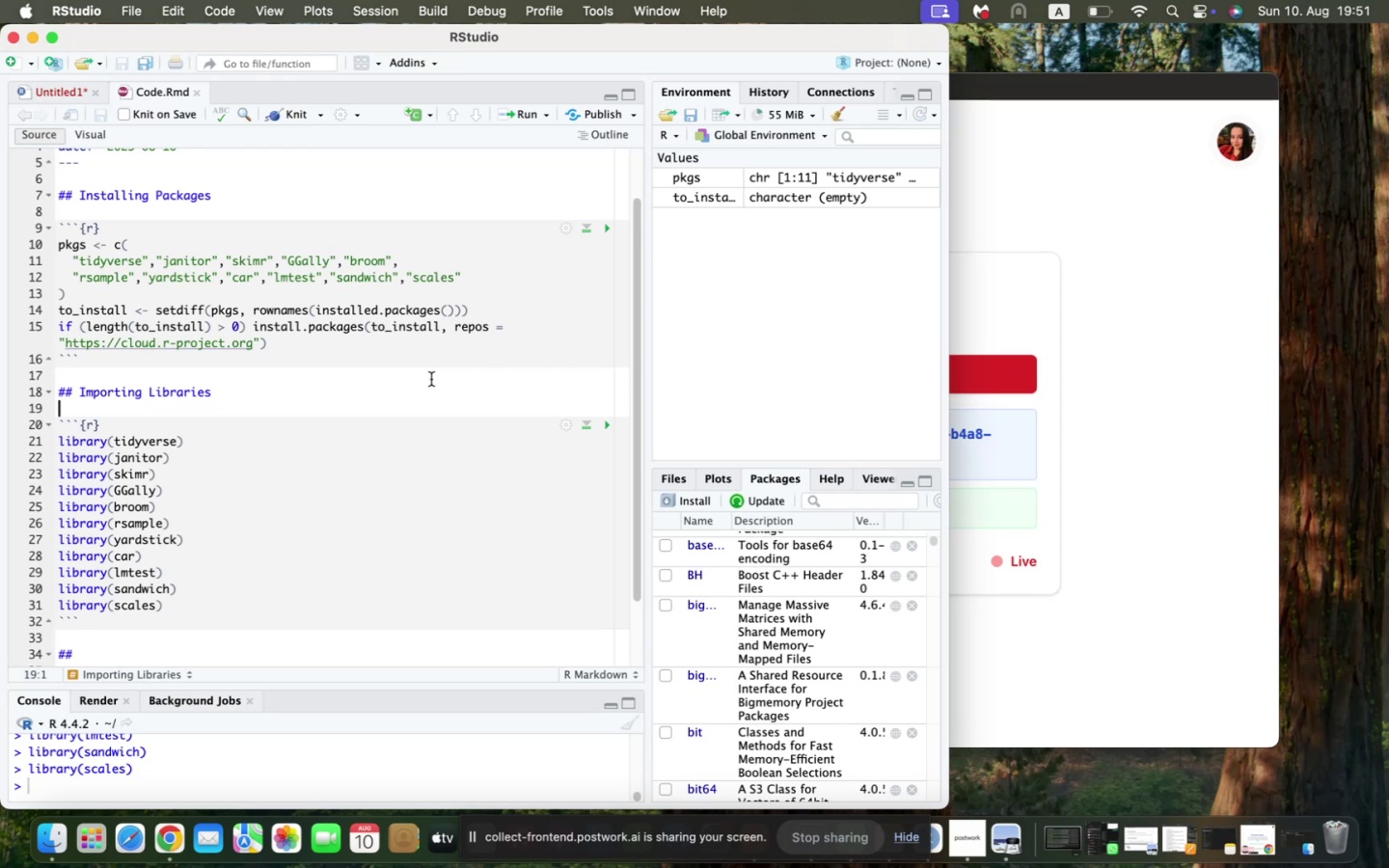 
scroll: coordinate [372, 383], scroll_direction: down, amount: 23.0
 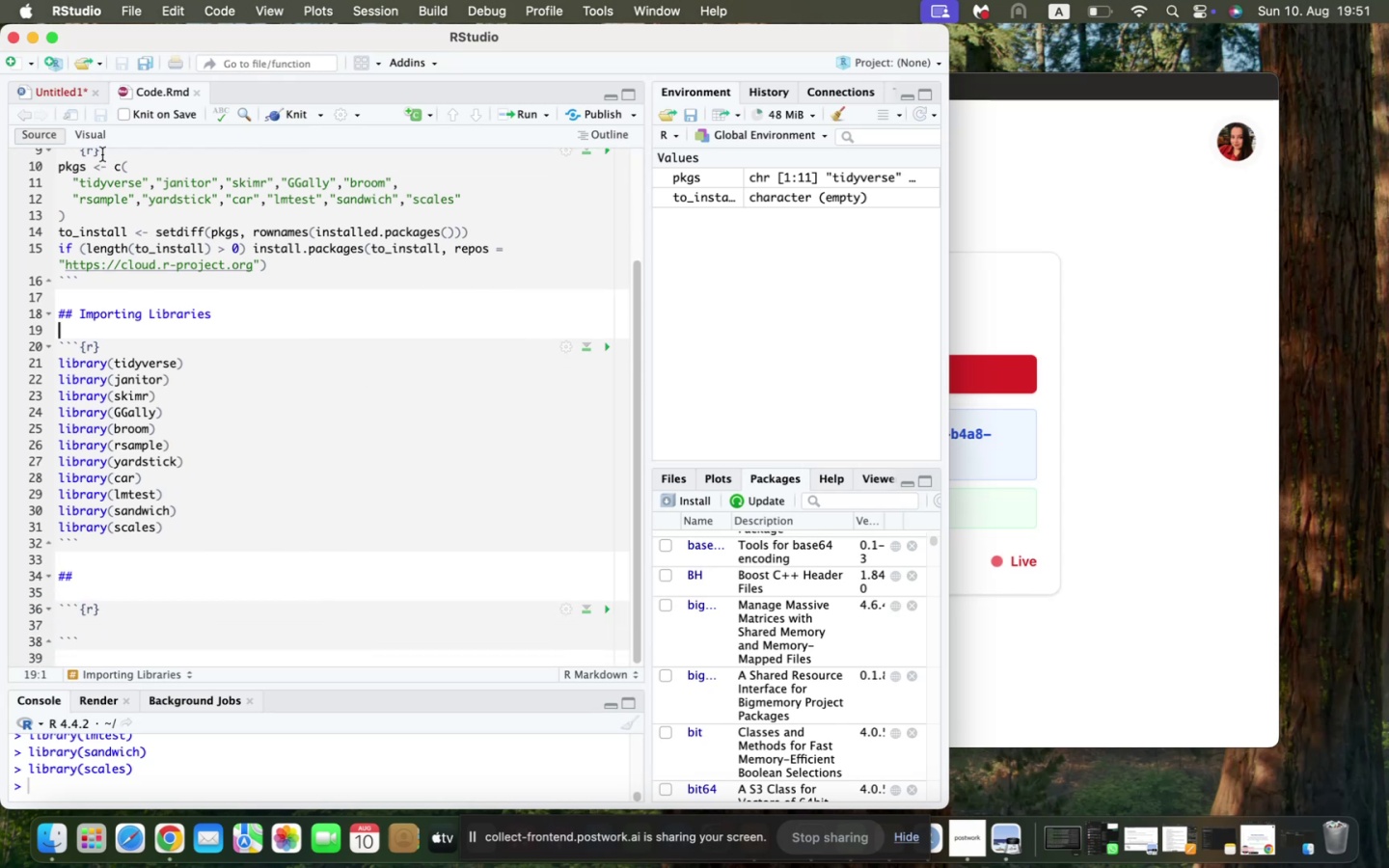 
left_click([56, 90])
 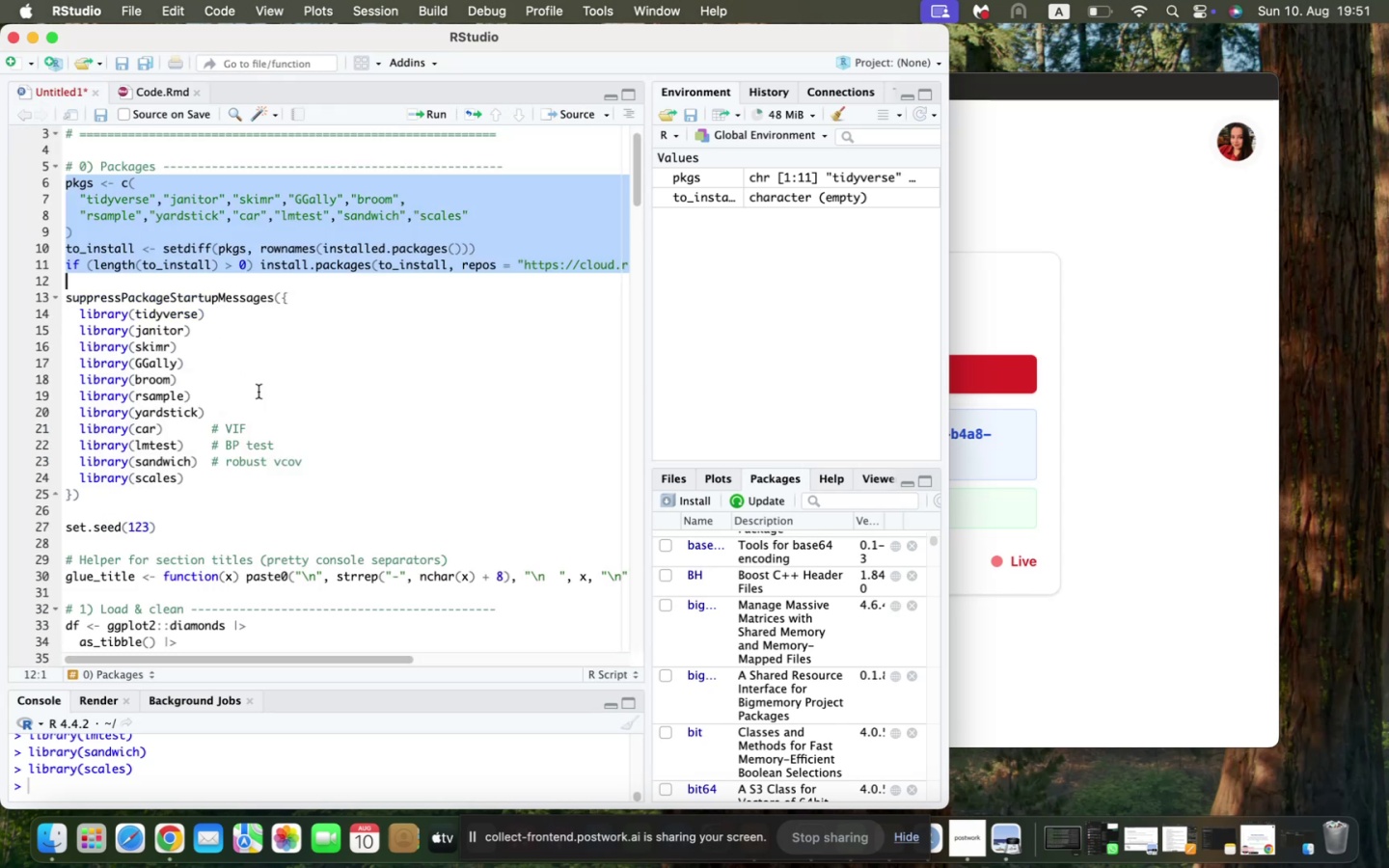 
scroll: coordinate [259, 392], scroll_direction: down, amount: 28.0
 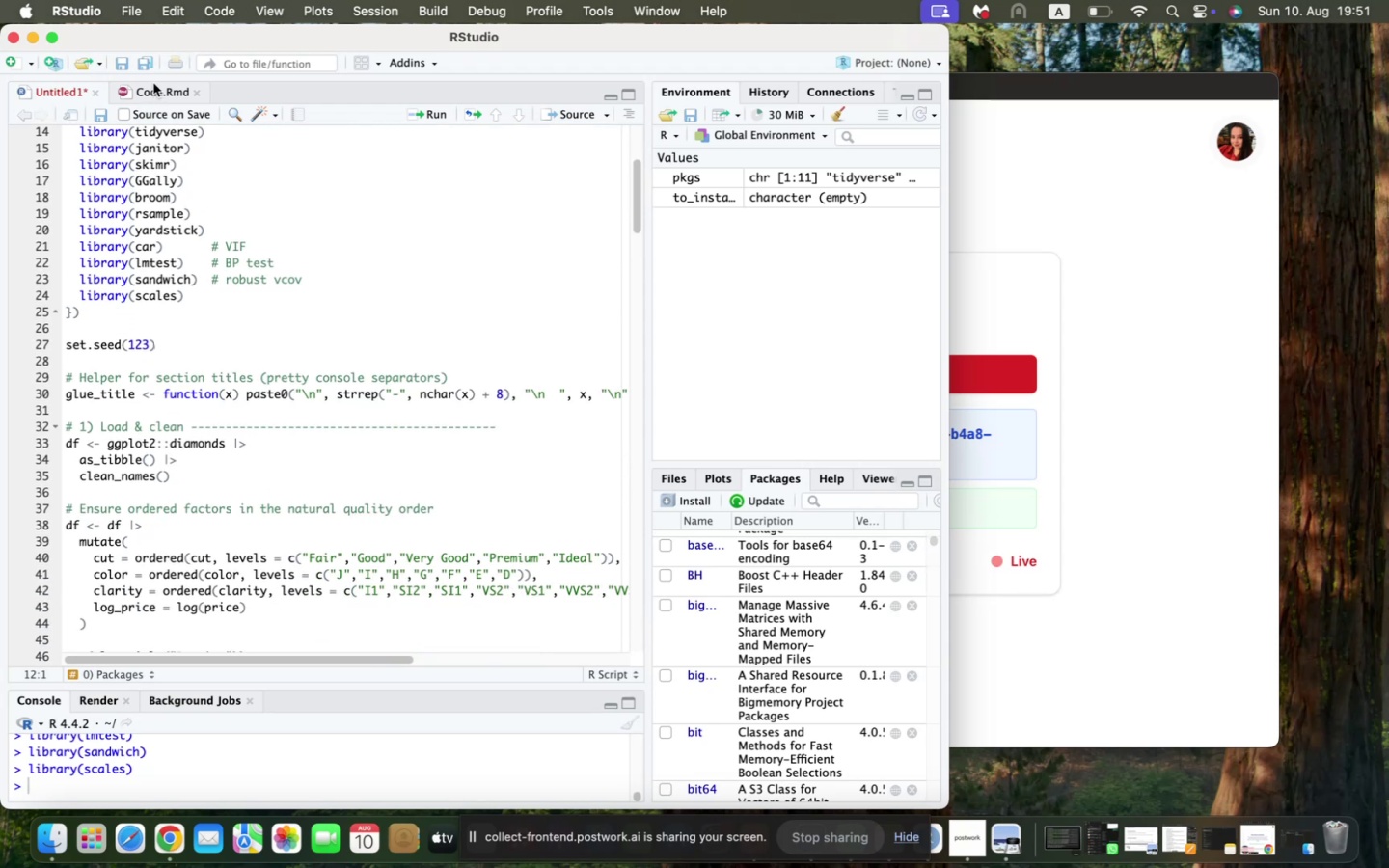 
left_click([152, 87])
 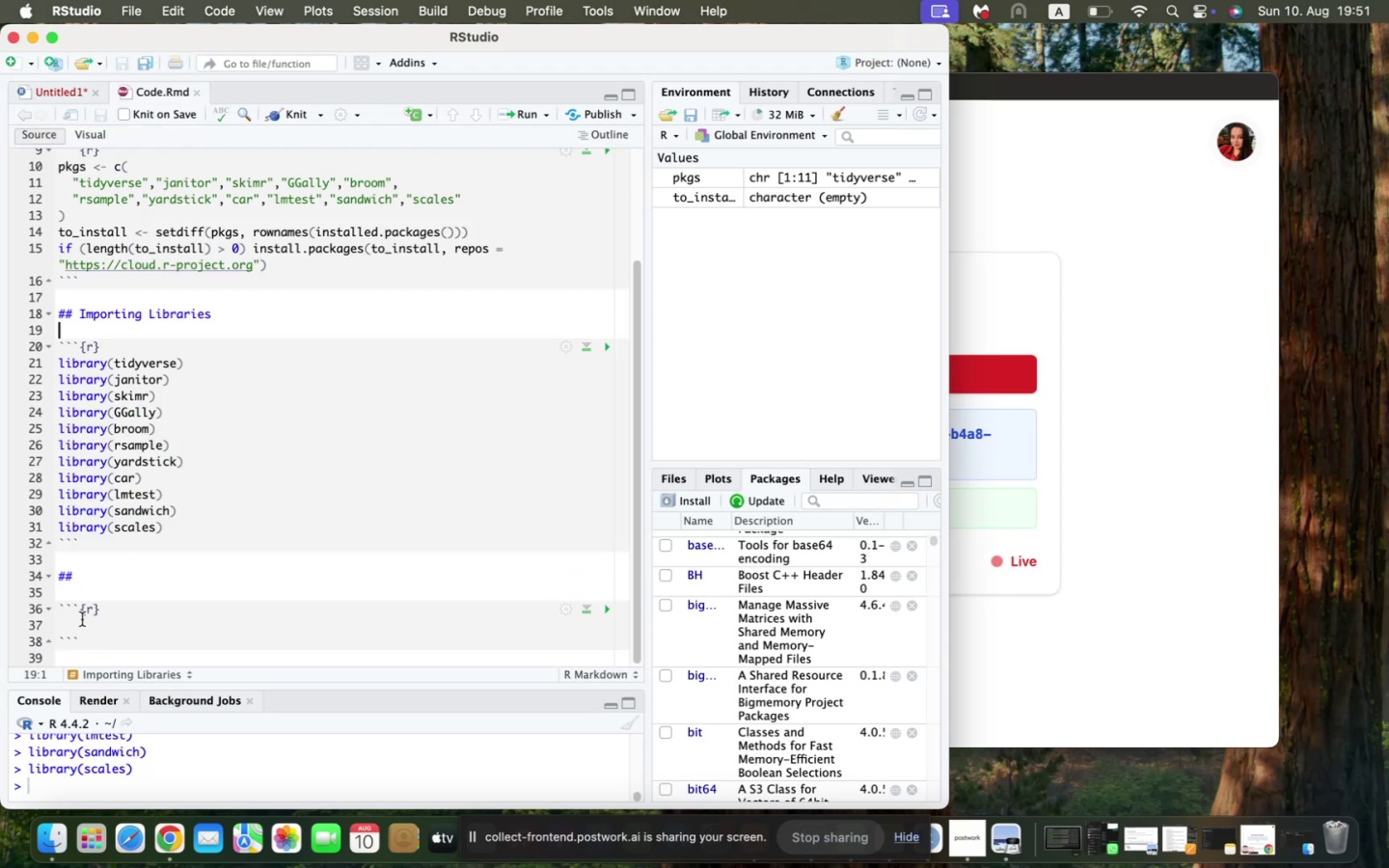 
left_click([169, 524])
 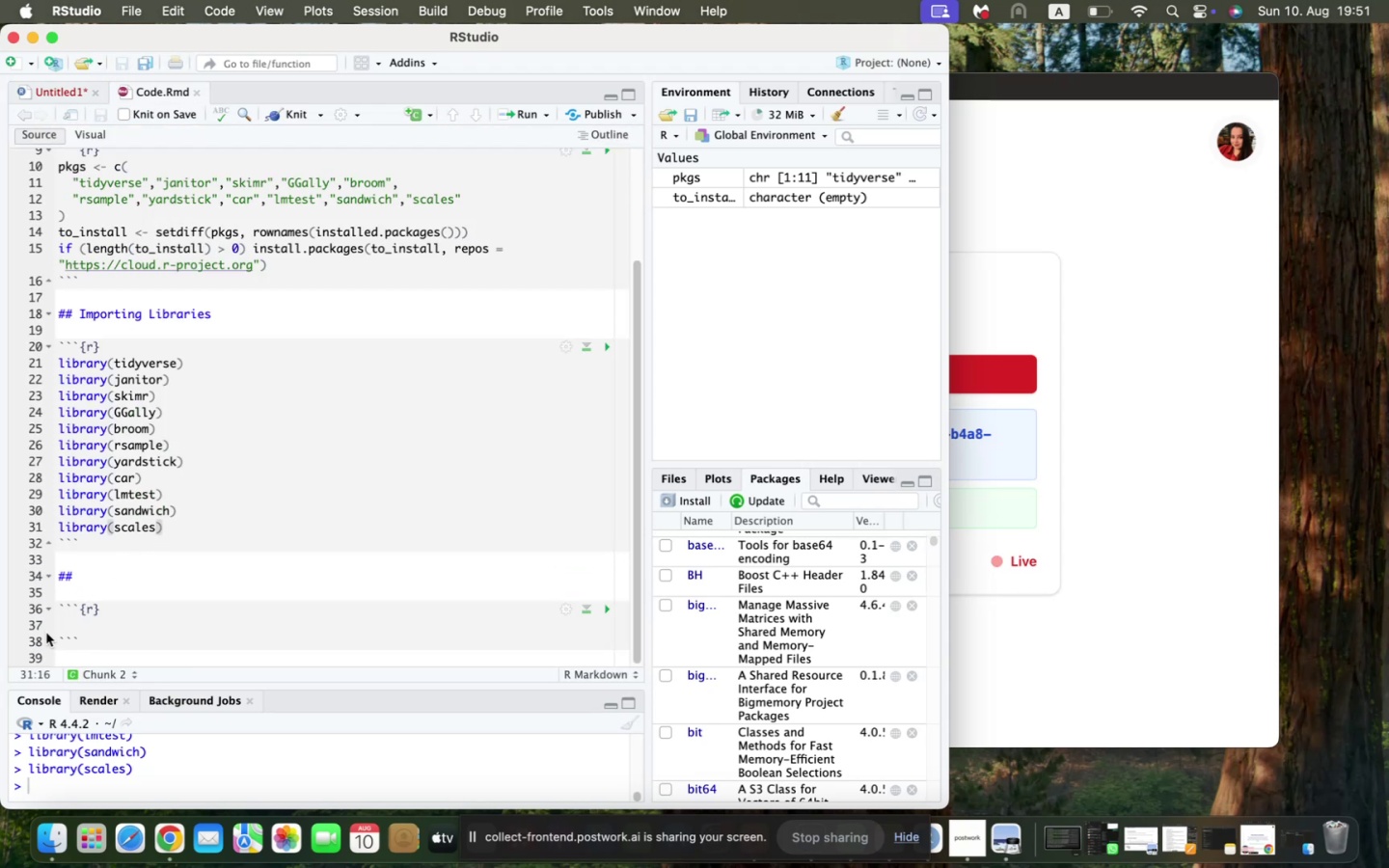 
left_click([69, 620])
 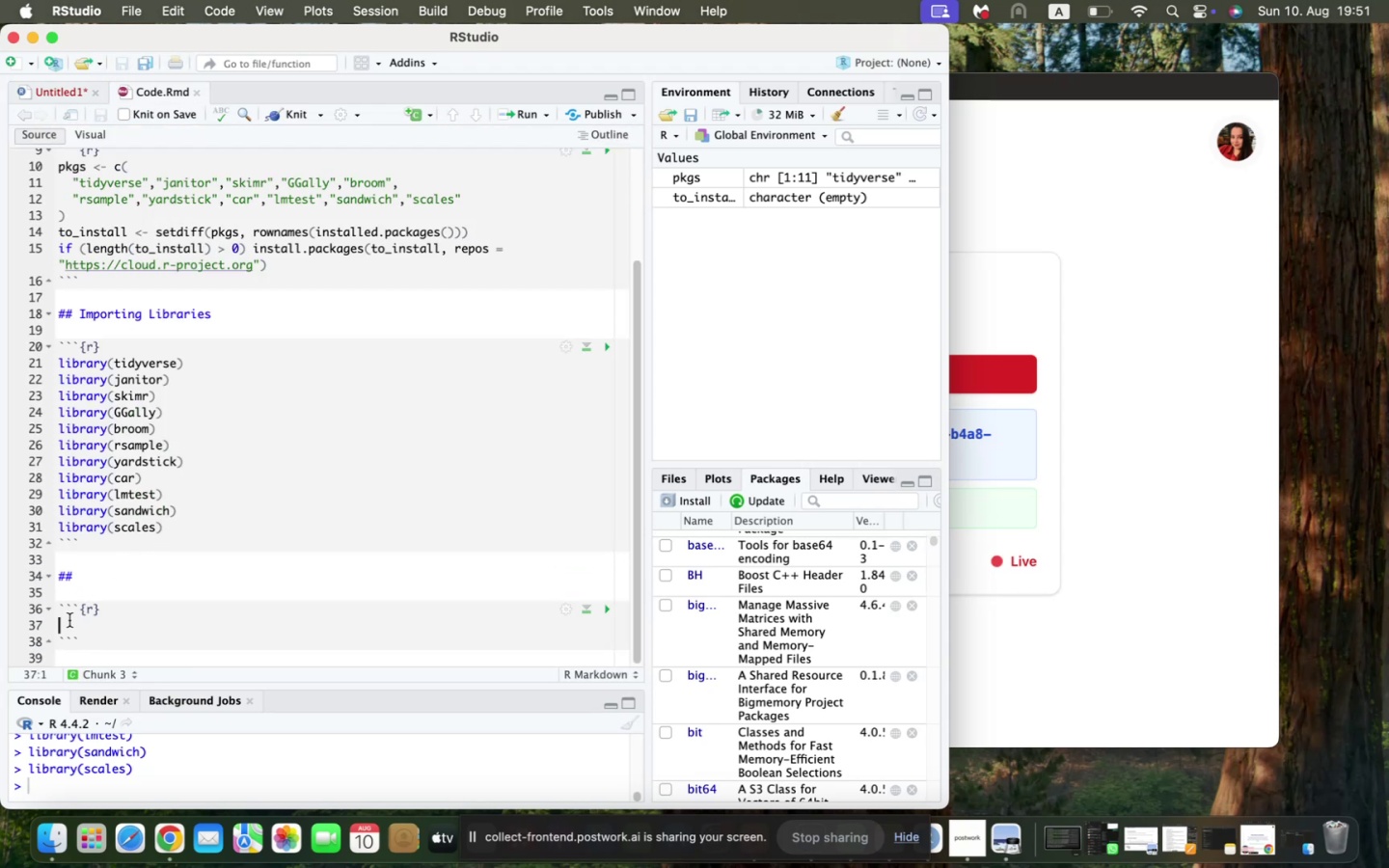 
type(set.seed(123)
 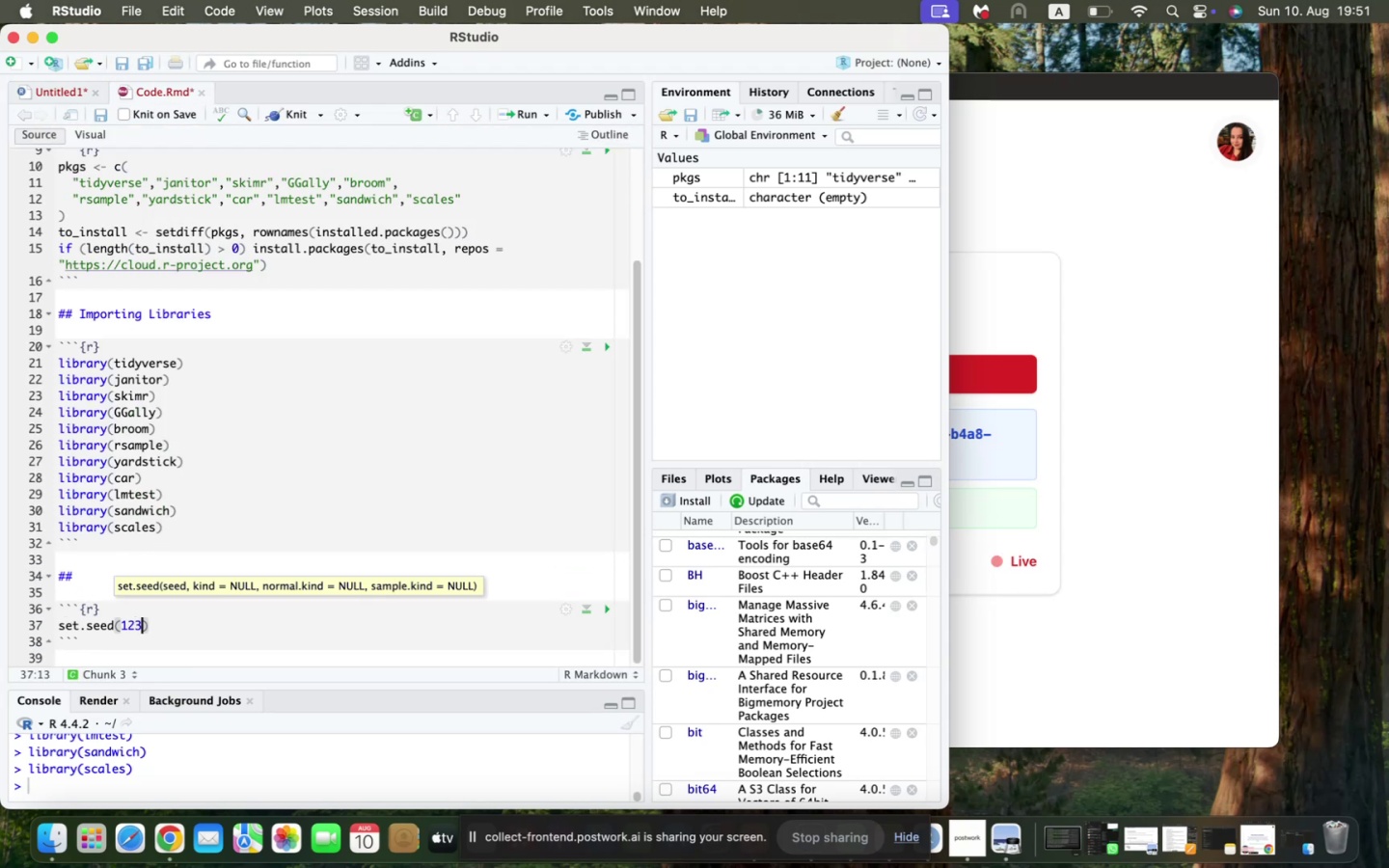 
key(ArrowRight)
 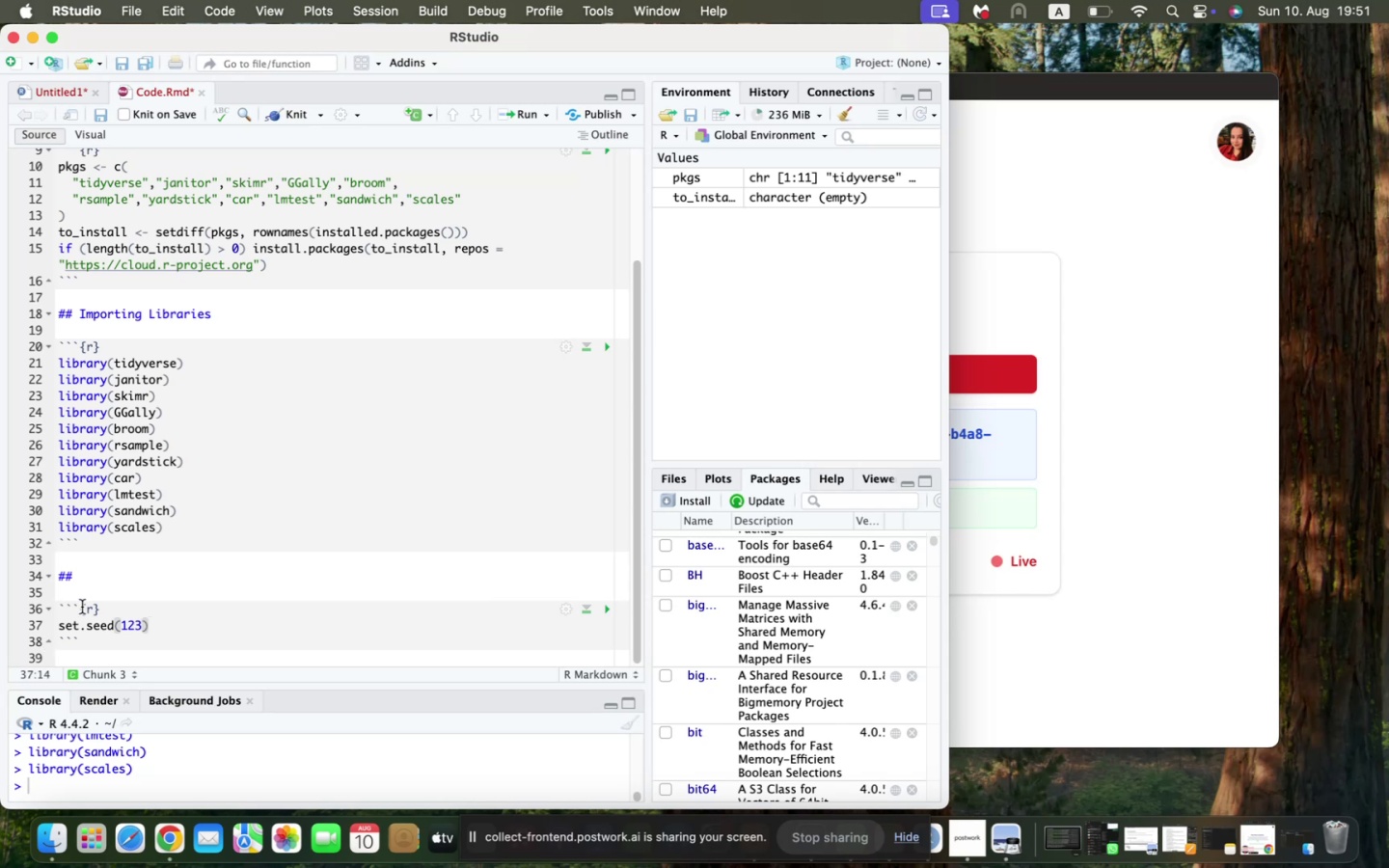 
left_click([88, 586])
 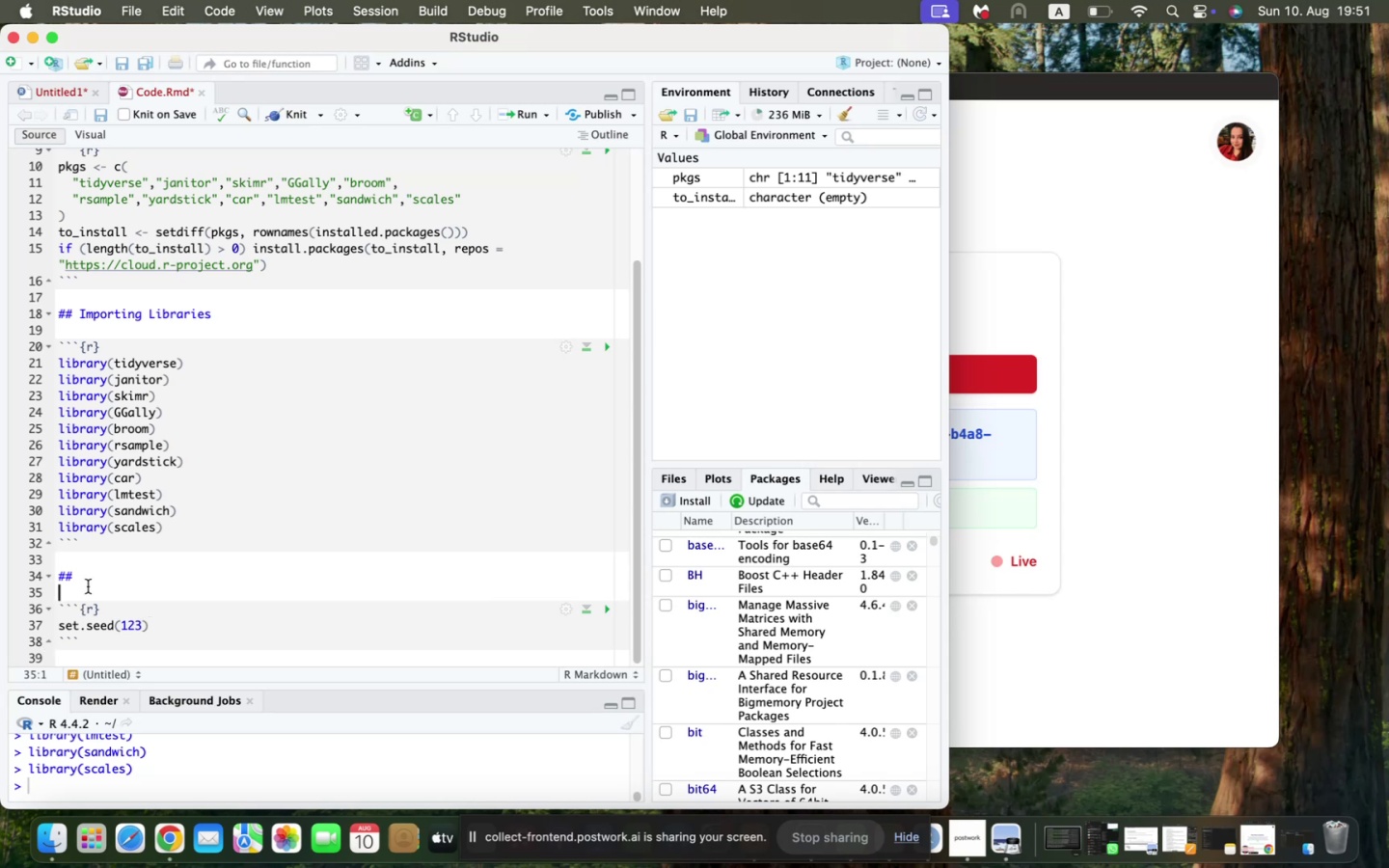 
key(Backspace)
 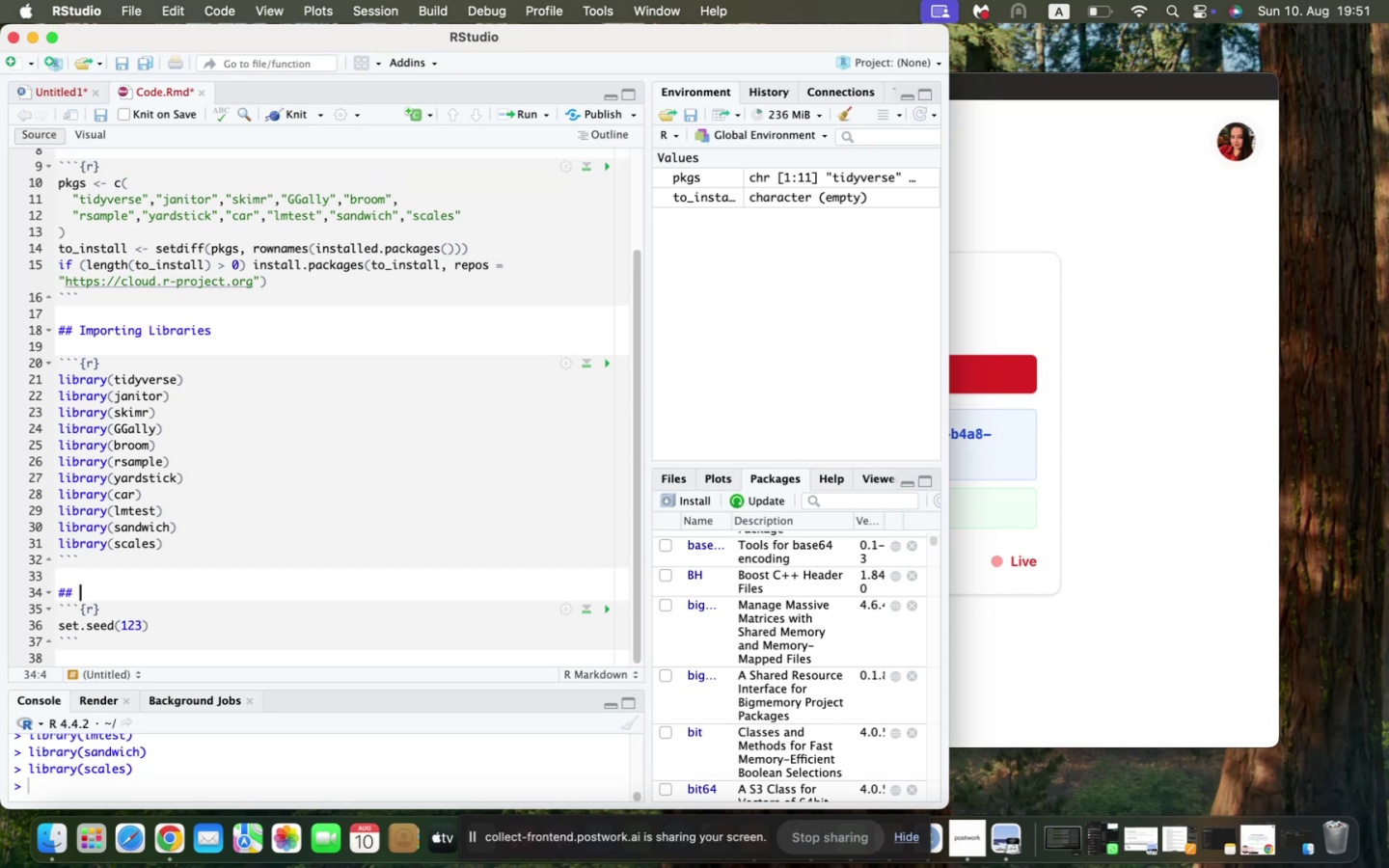 
key(Backspace)
 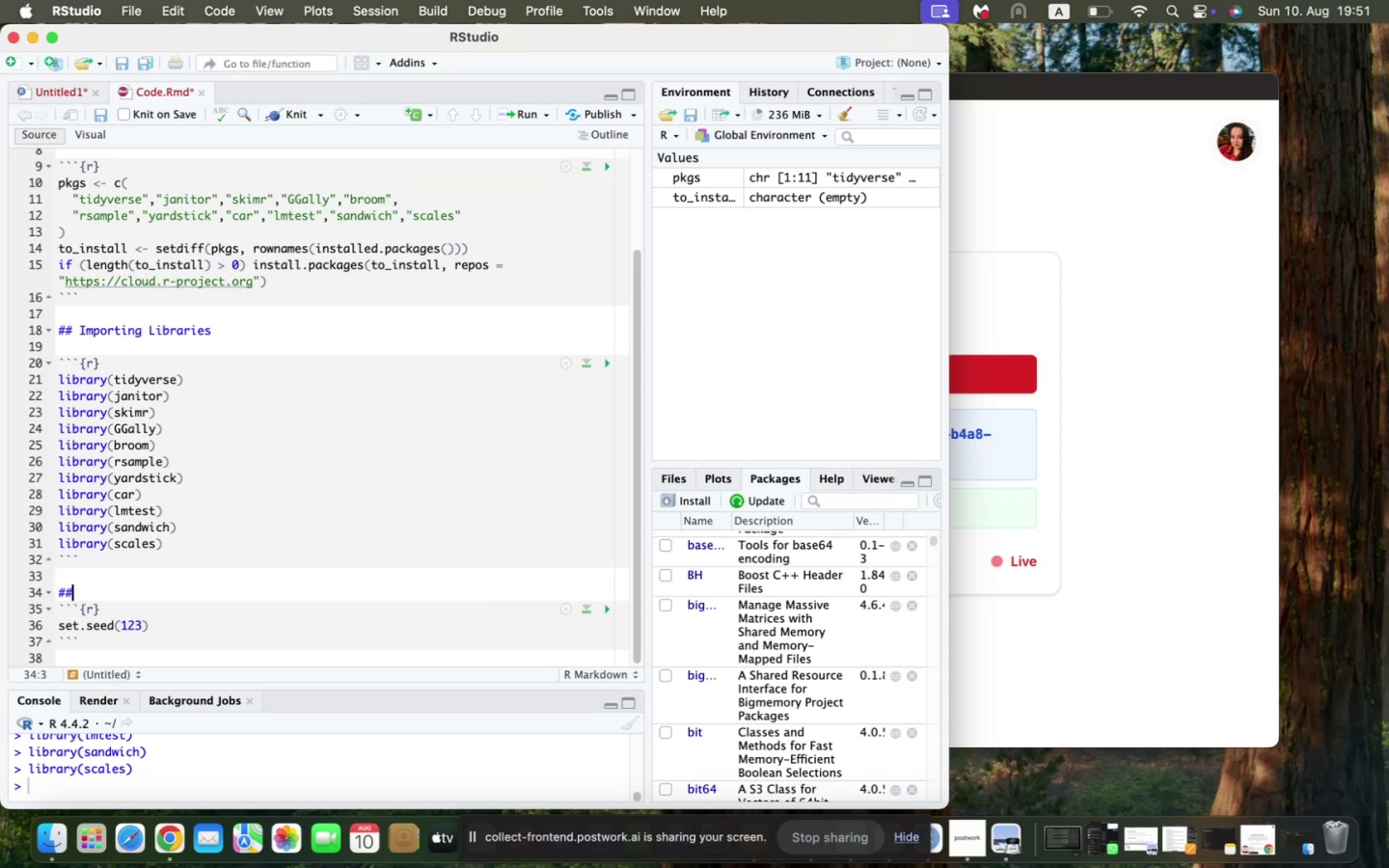 
key(Backspace)
 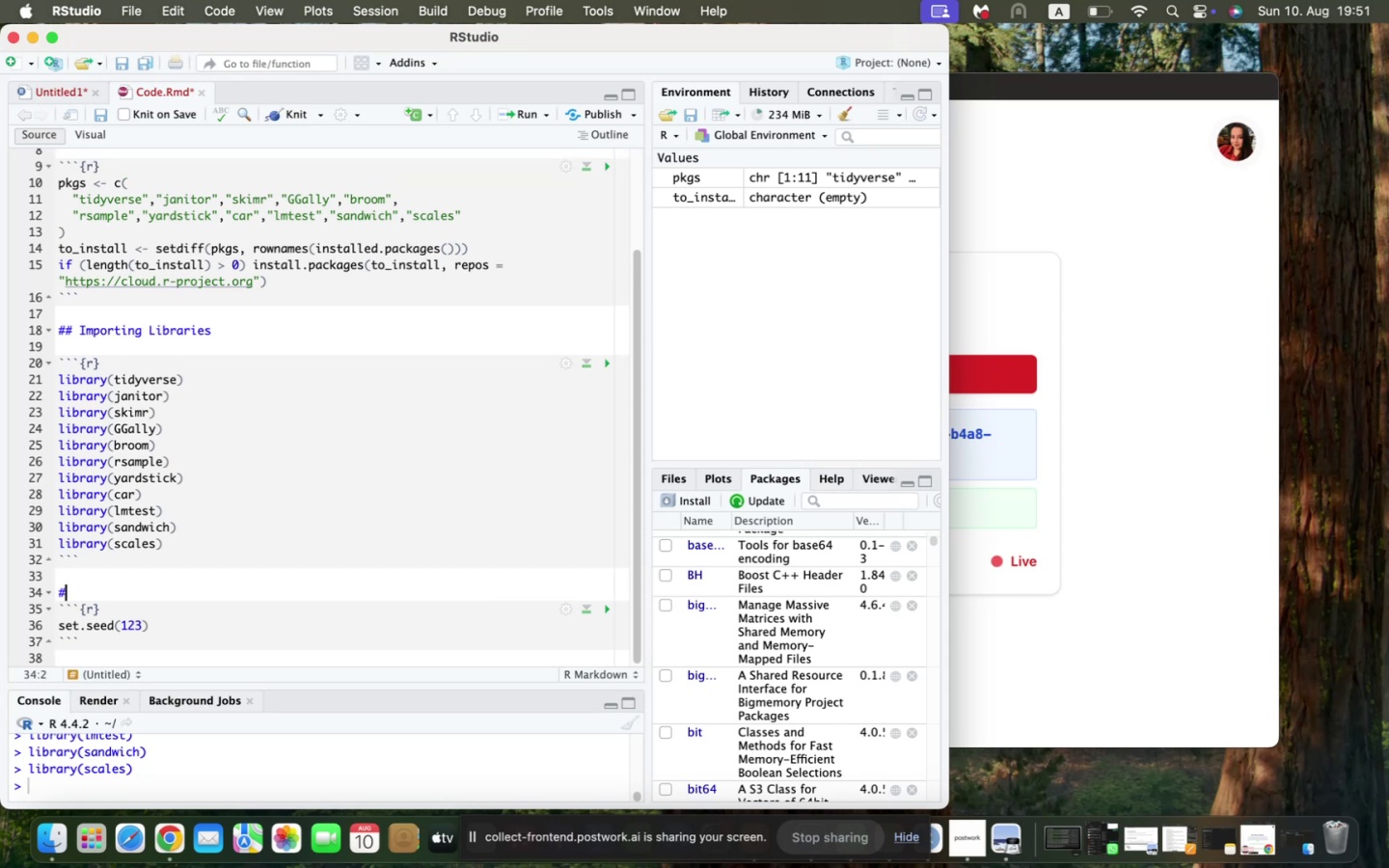 
key(Backspace)
 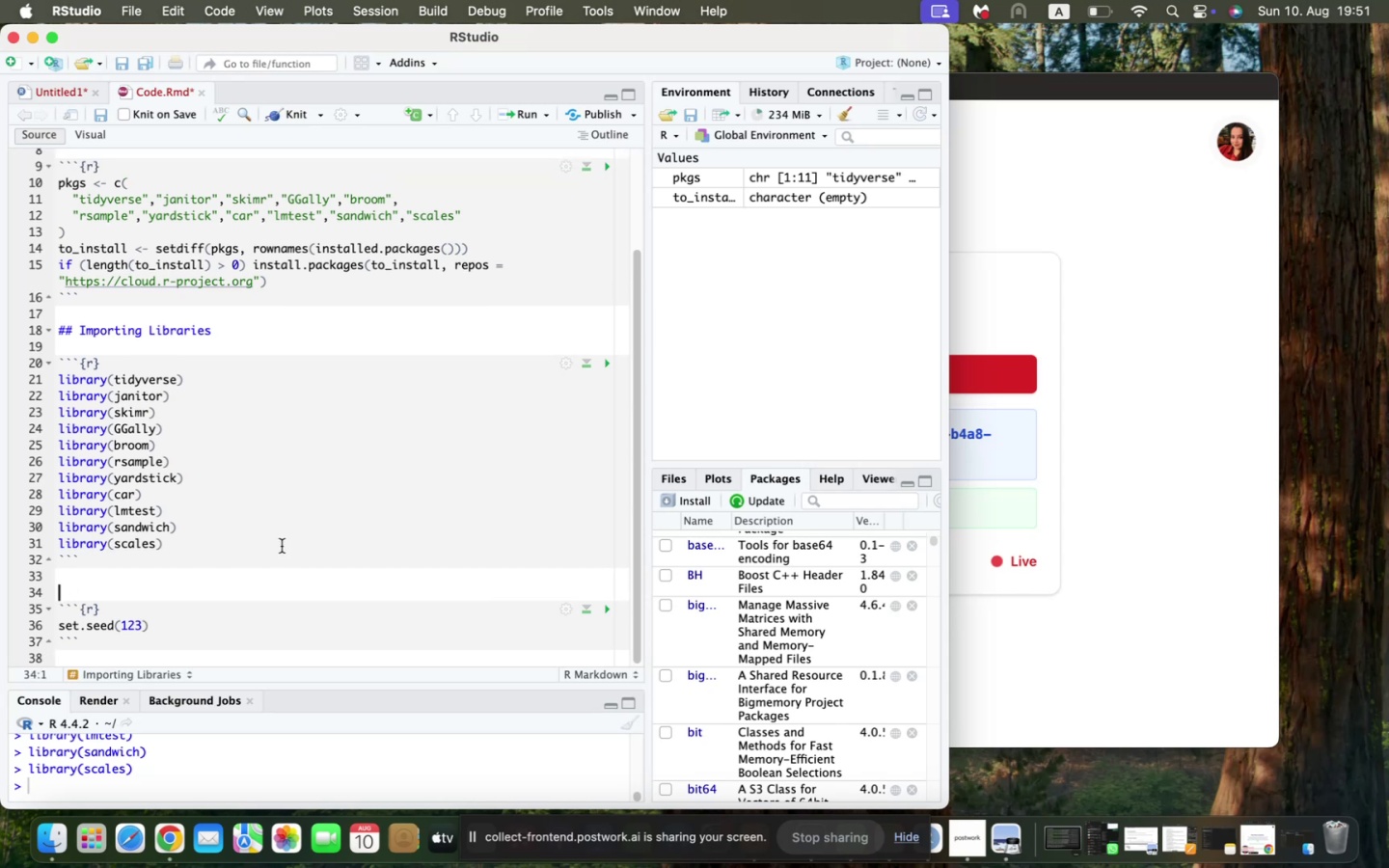 
key(Backspace)
 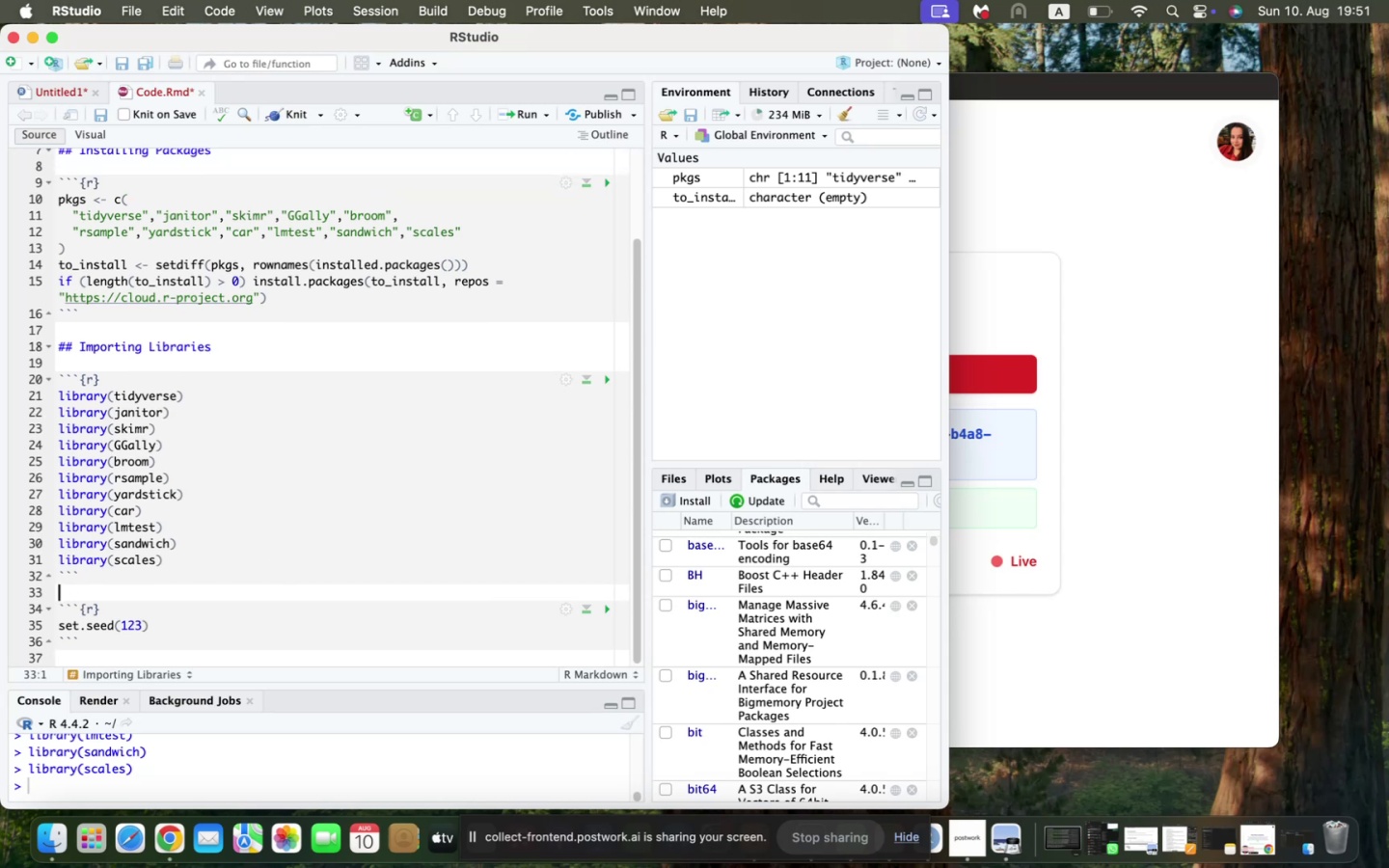 
scroll: coordinate [284, 546], scroll_direction: down, amount: 13.0
 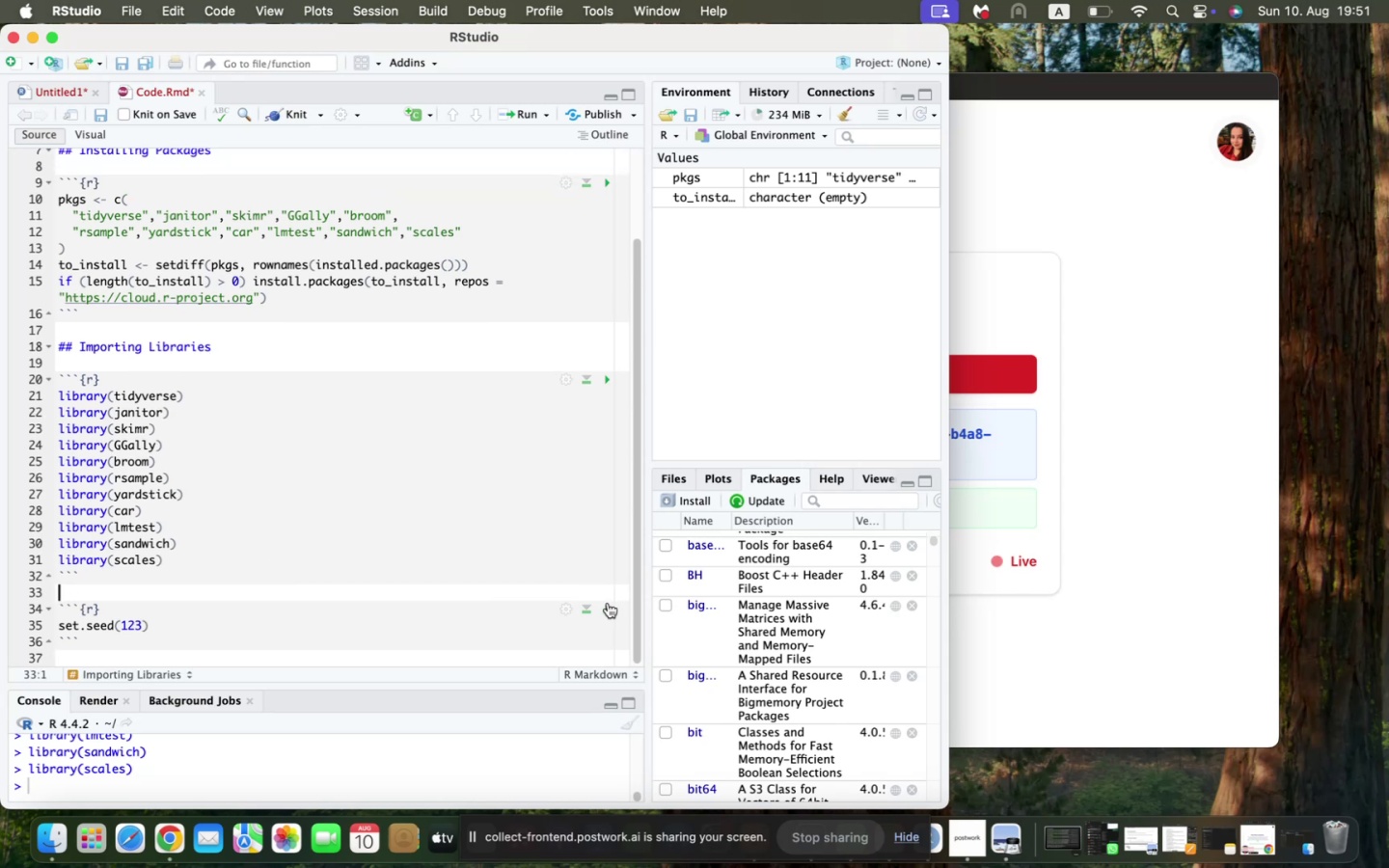 
left_click([608, 606])
 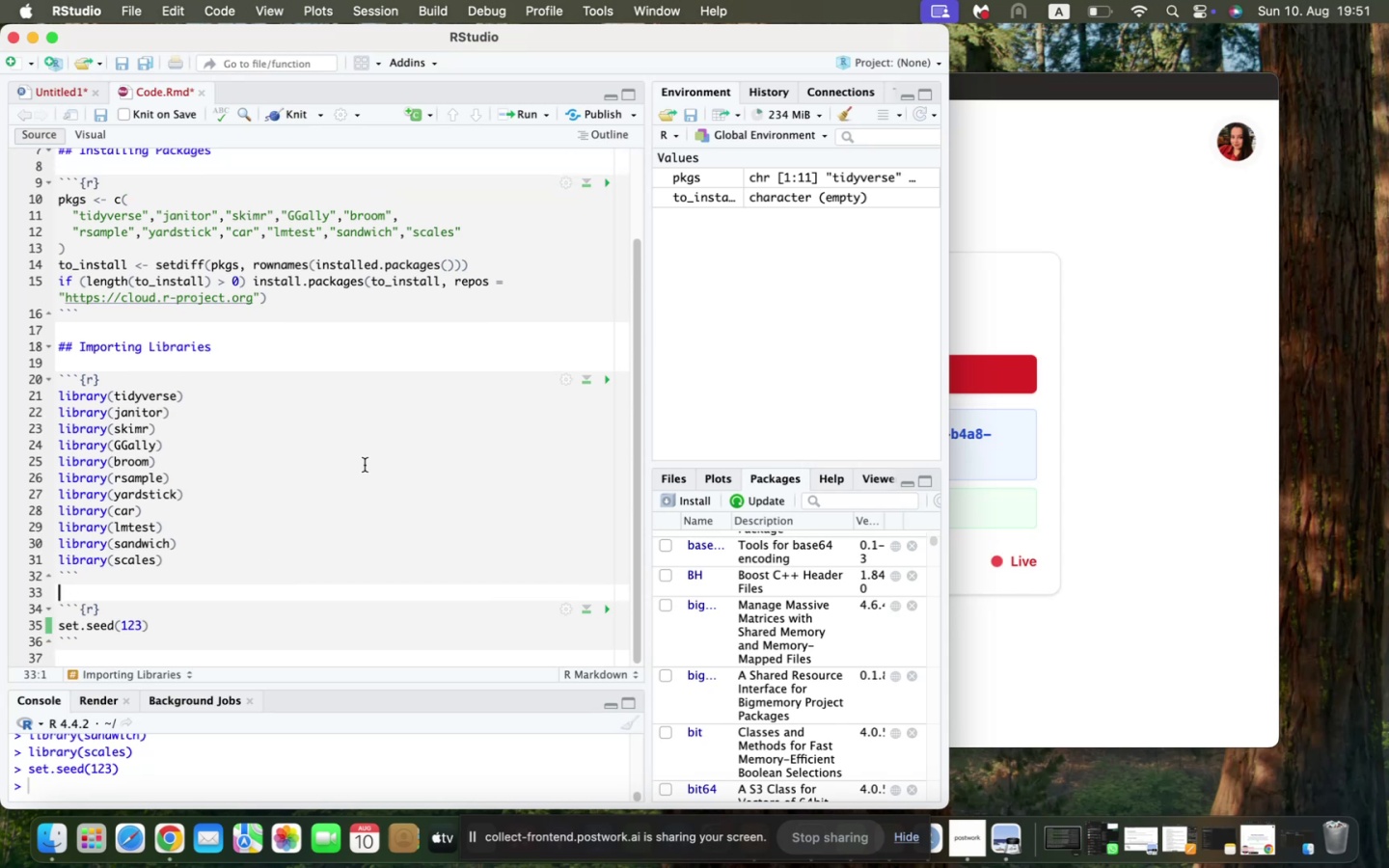 
scroll: coordinate [365, 465], scroll_direction: down, amount: 23.0
 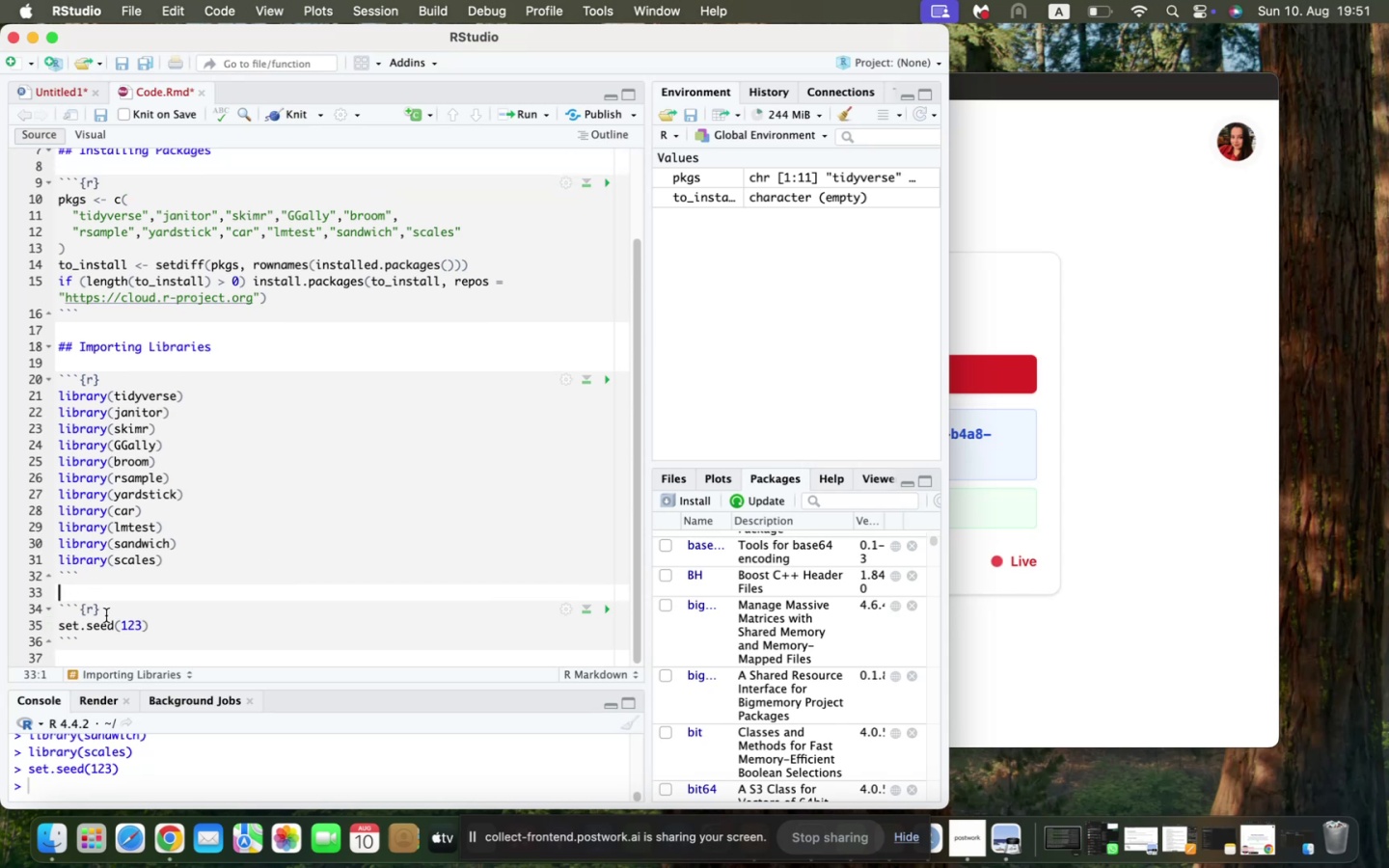 
left_click_drag(start_coordinate=[87, 644], to_coordinate=[50, 603])
 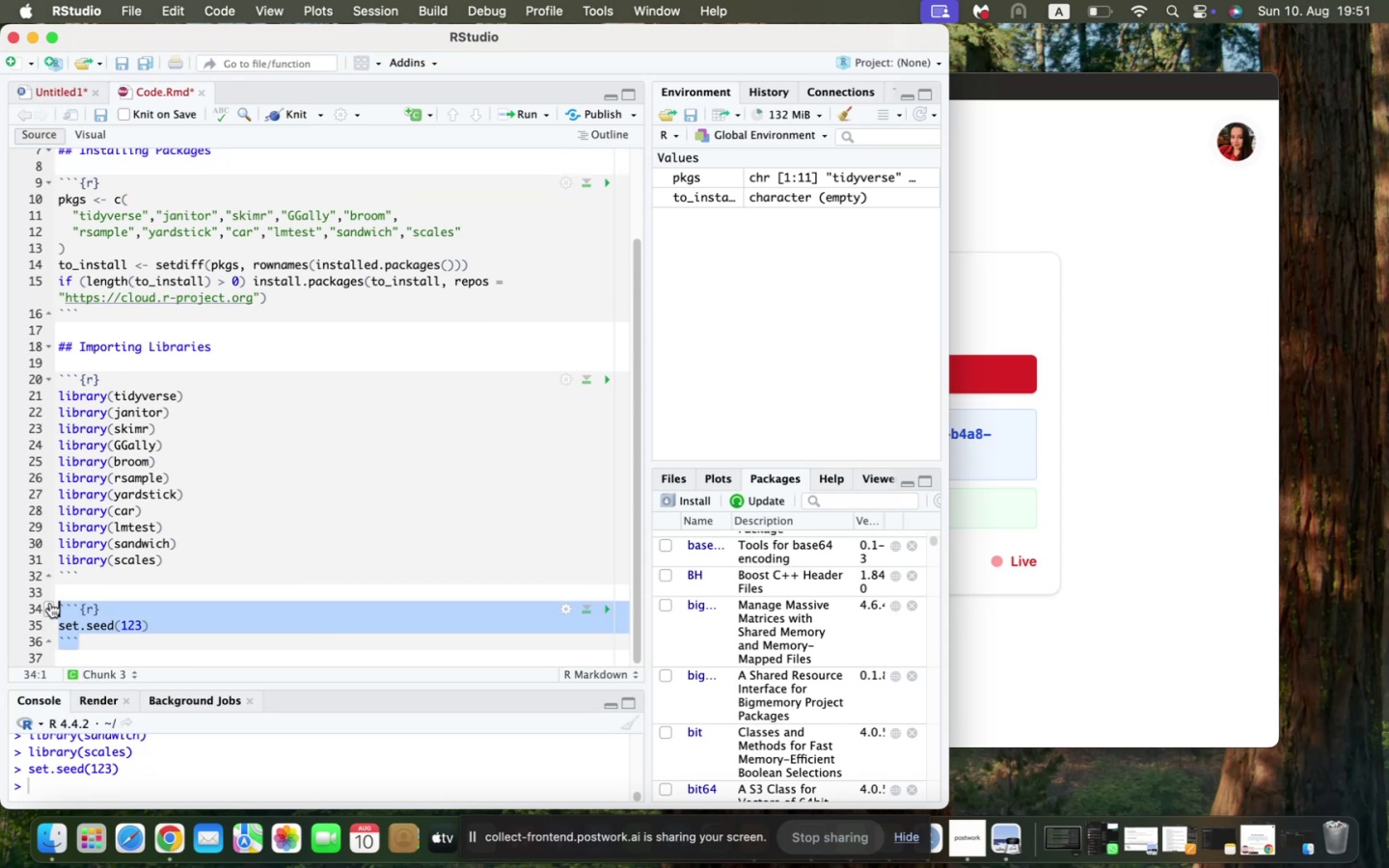 
key(Meta+C)
 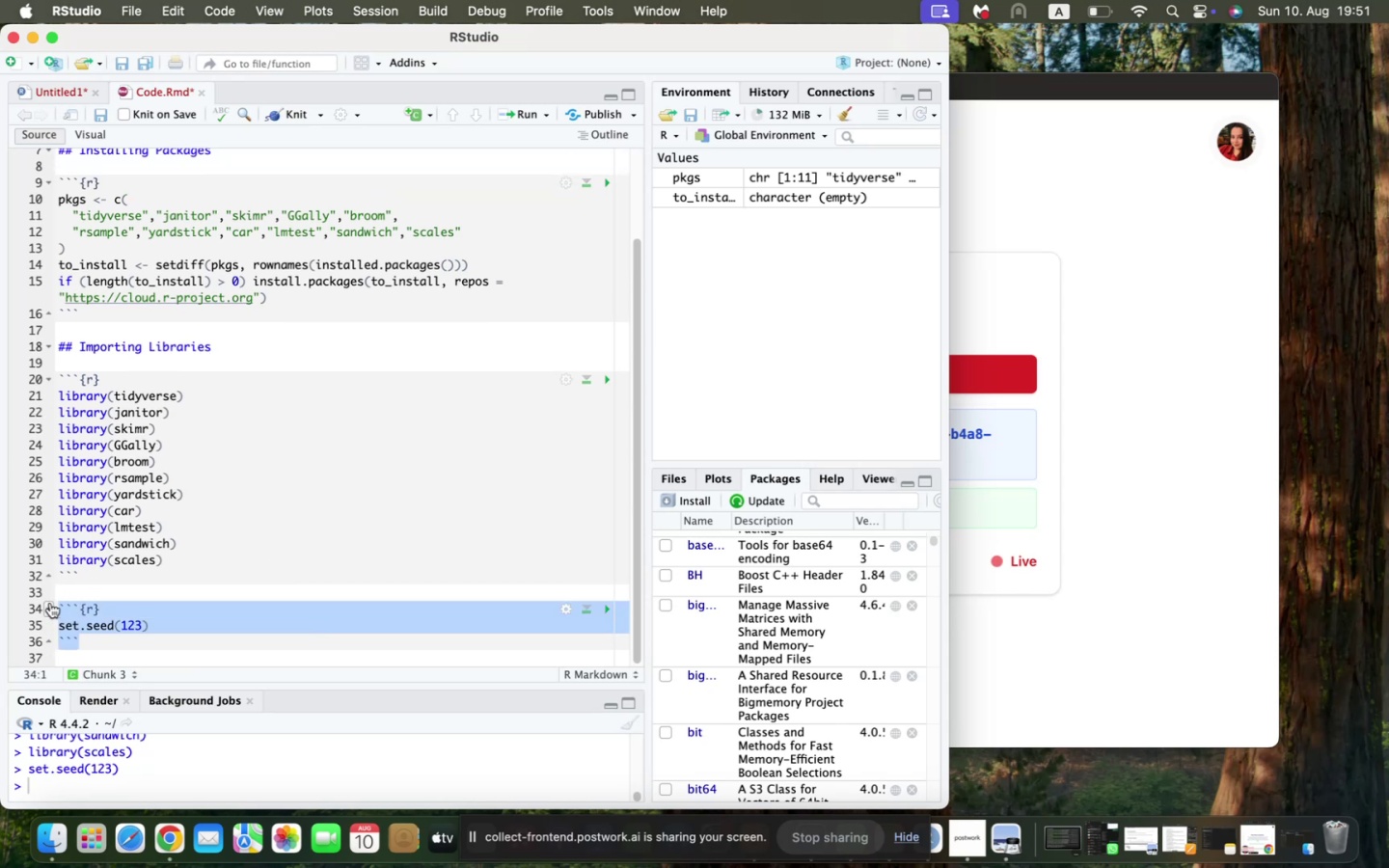 
key(ArrowRight)
 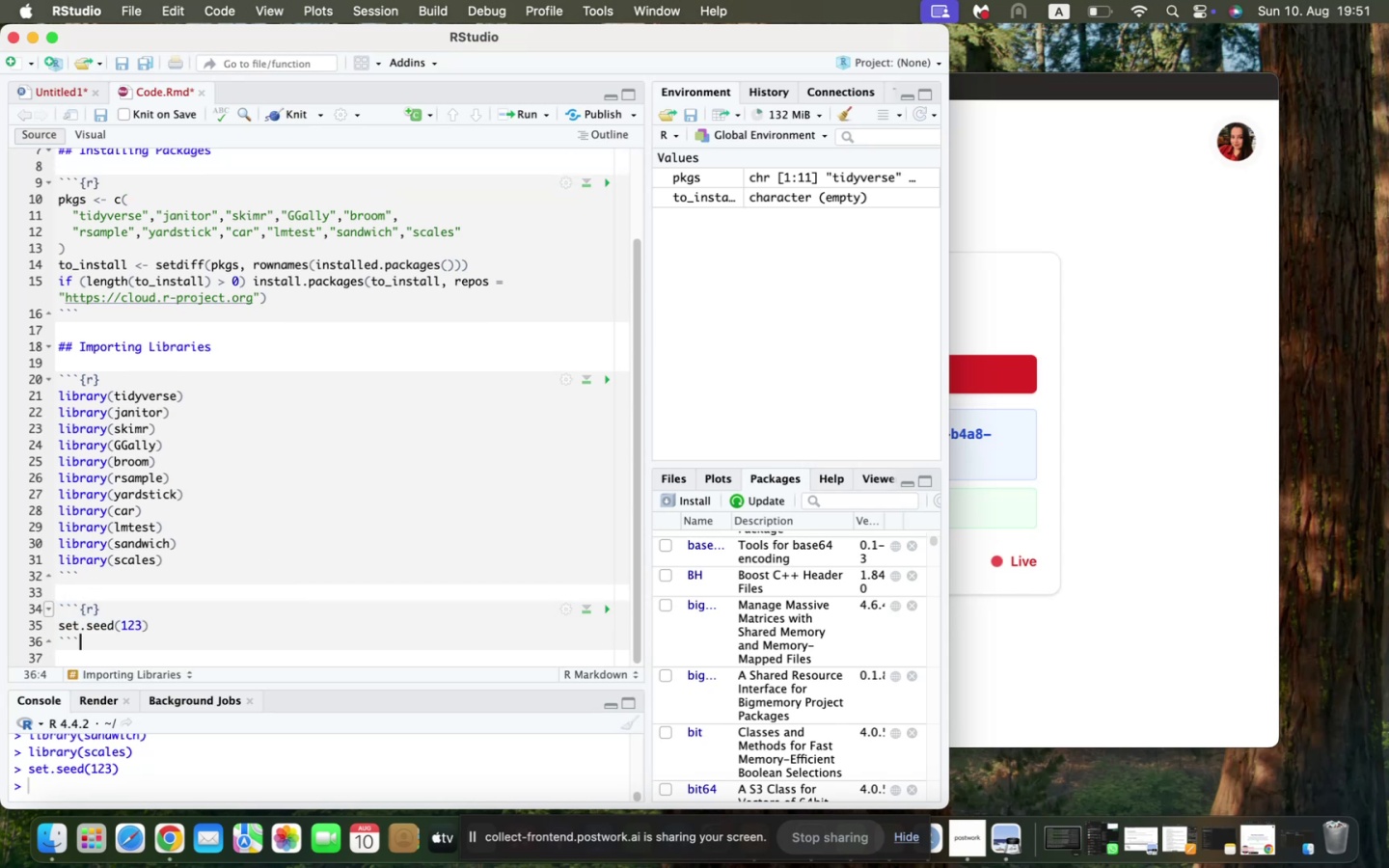 
key(Enter)
 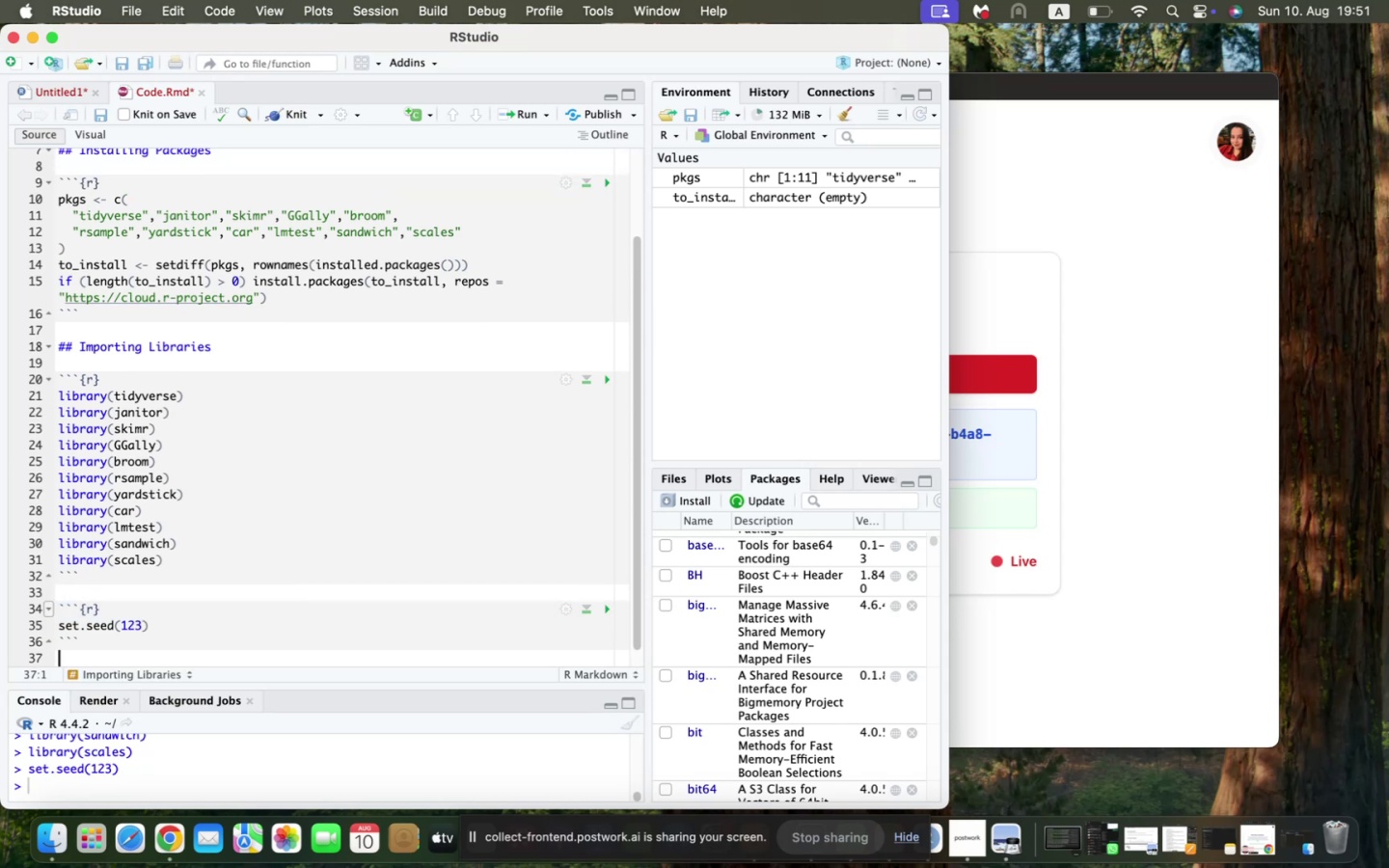 
key(Enter)
 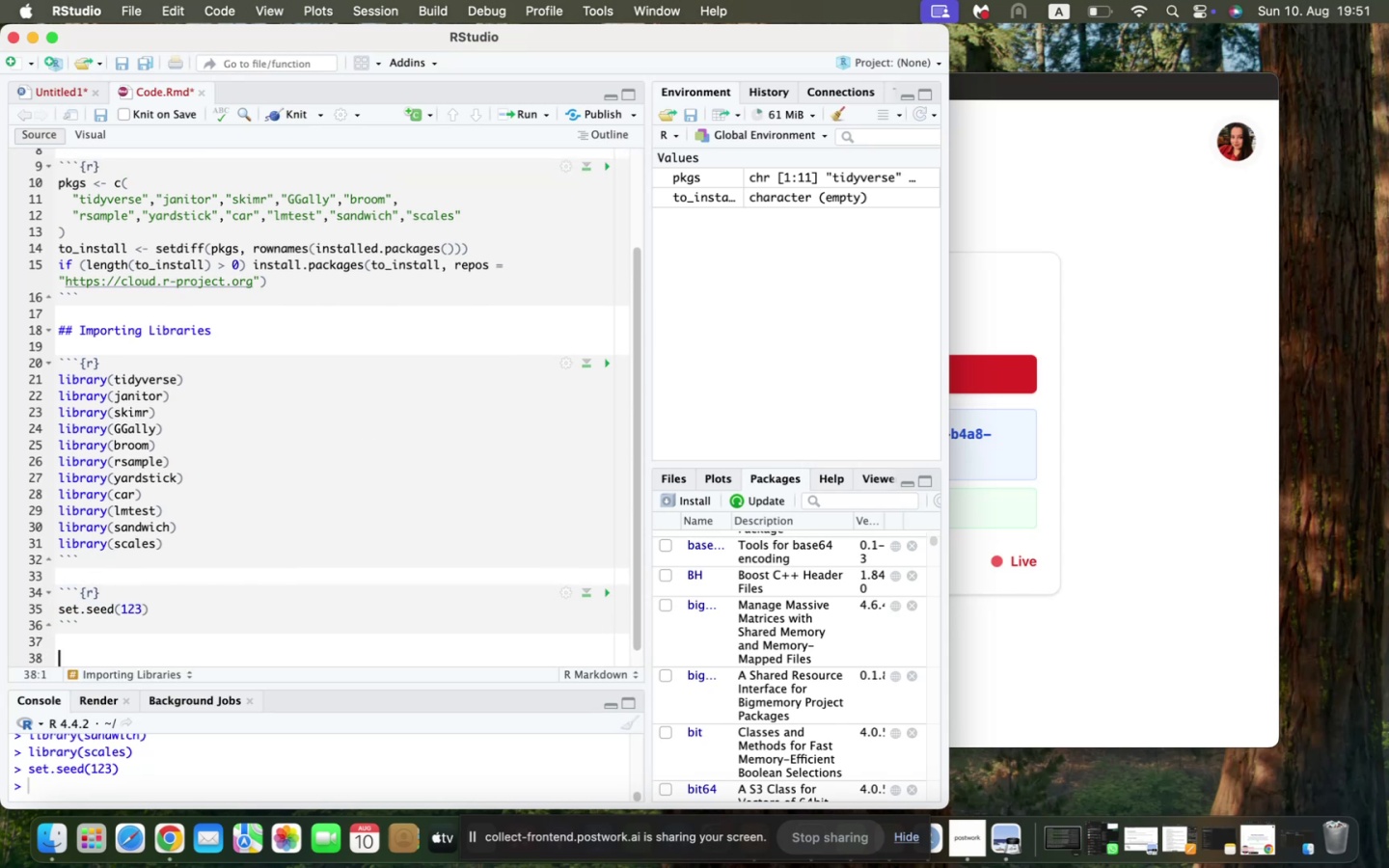 
key(Meta+V)
 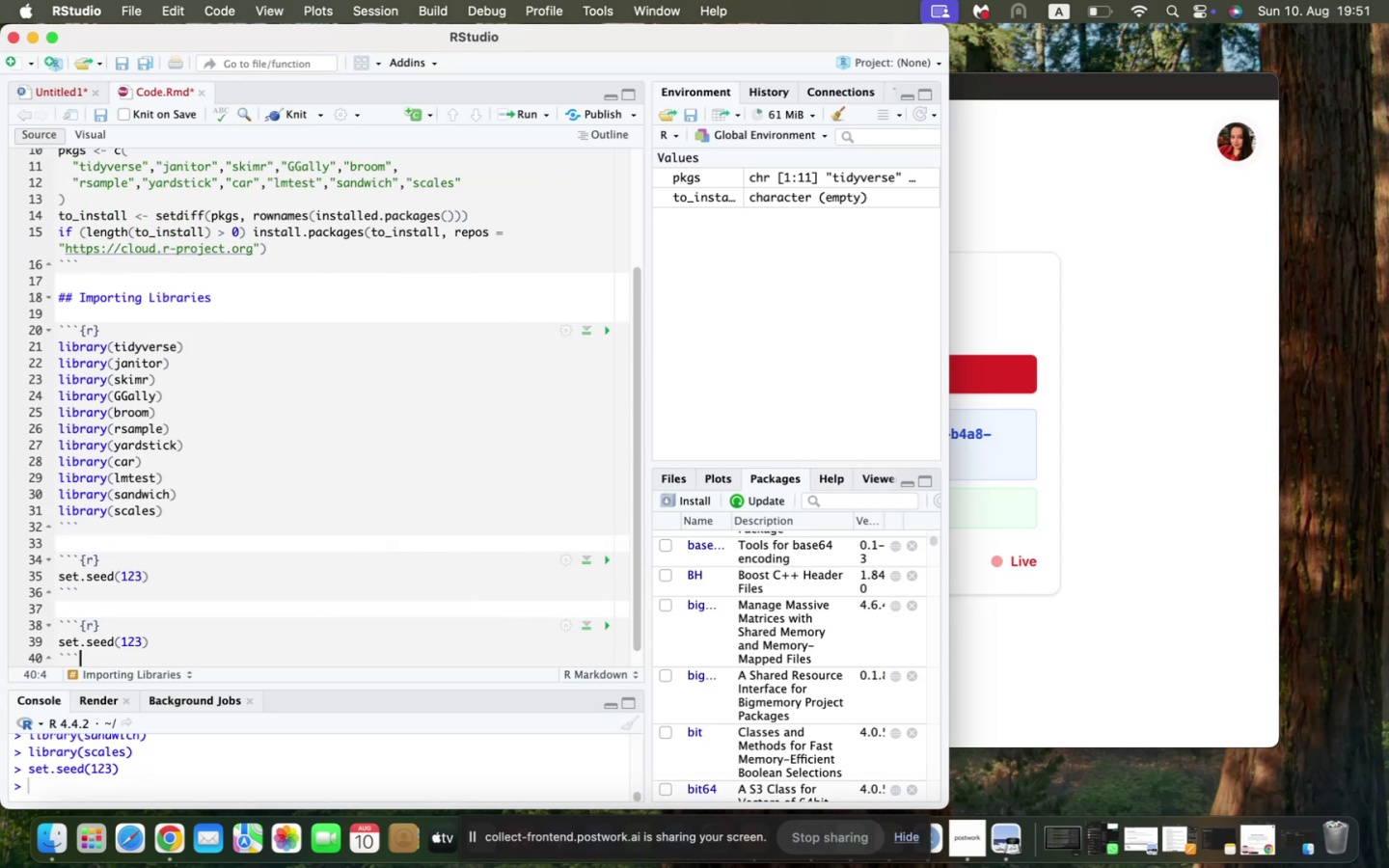 
key(Enter)
 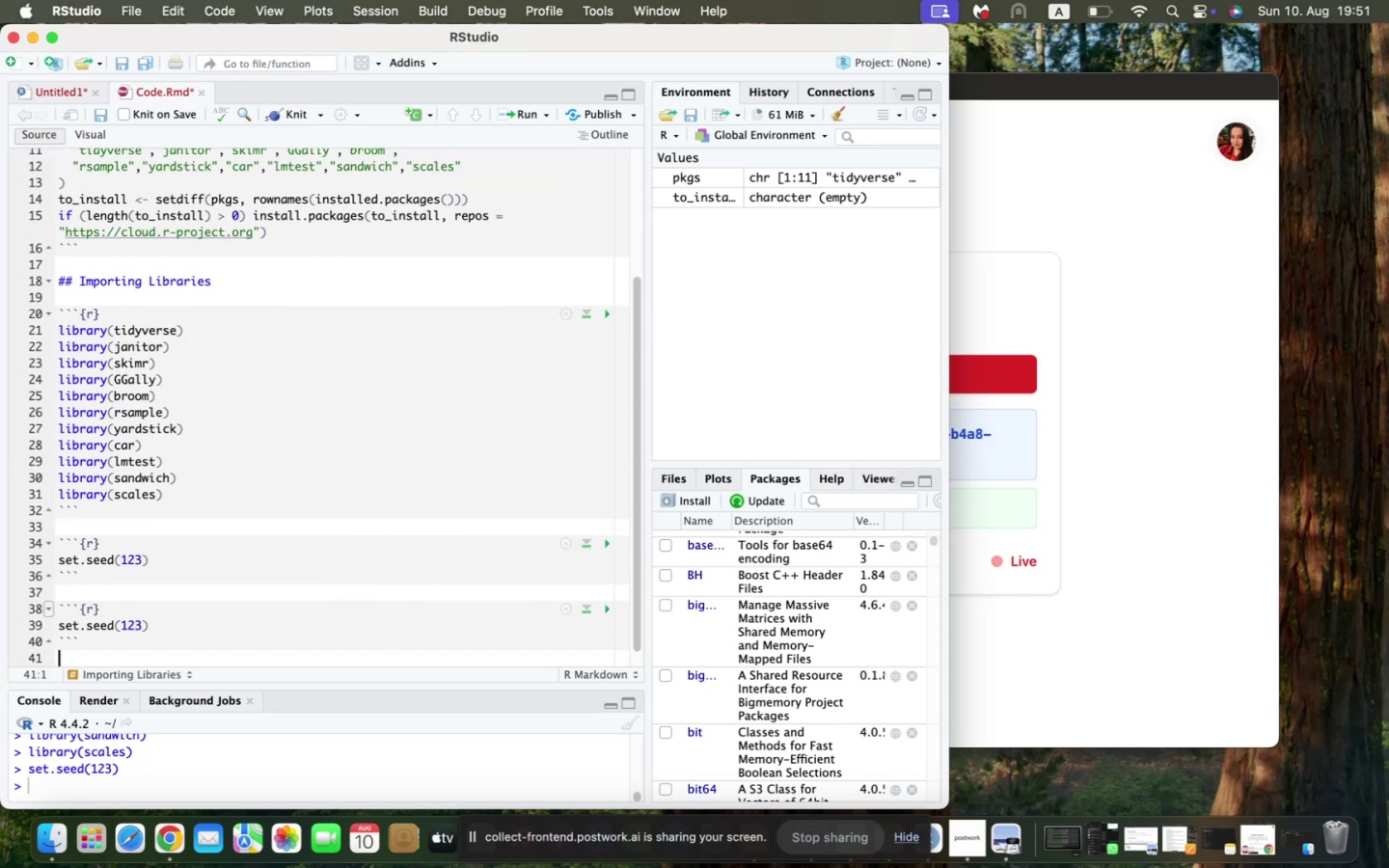 
key(Enter)
 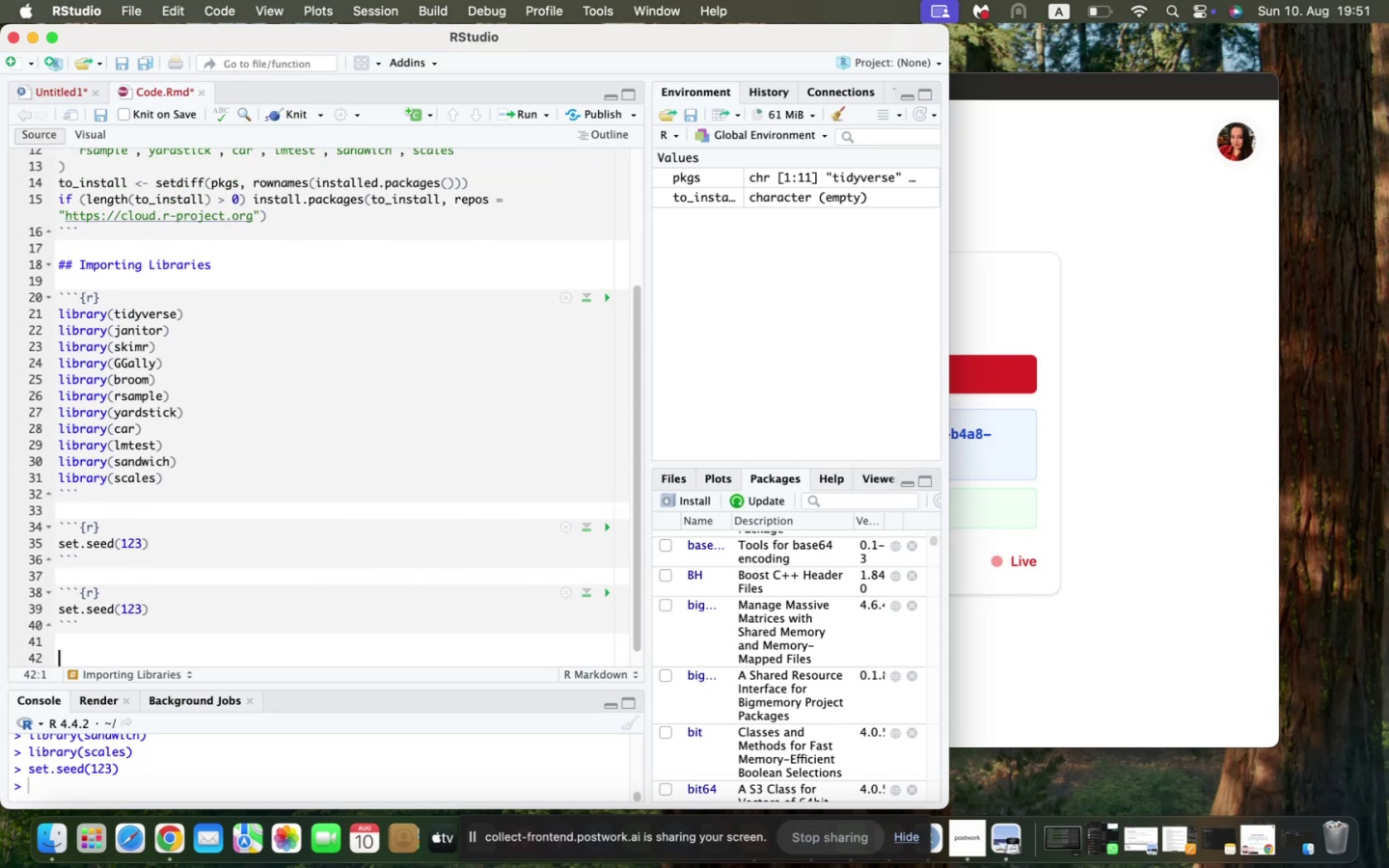 
key(Meta+CommandLeft)
 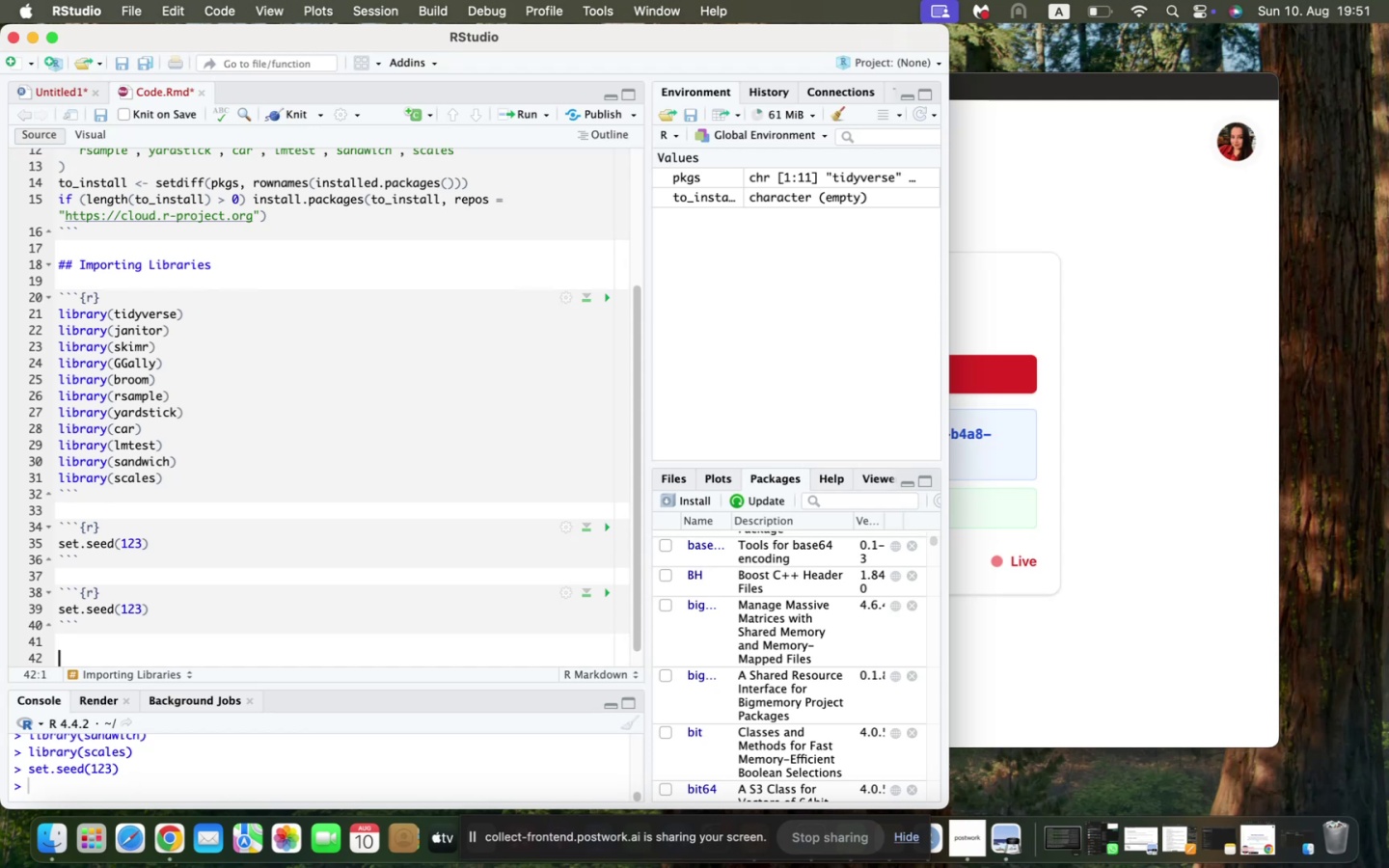 
key(Meta+V)
 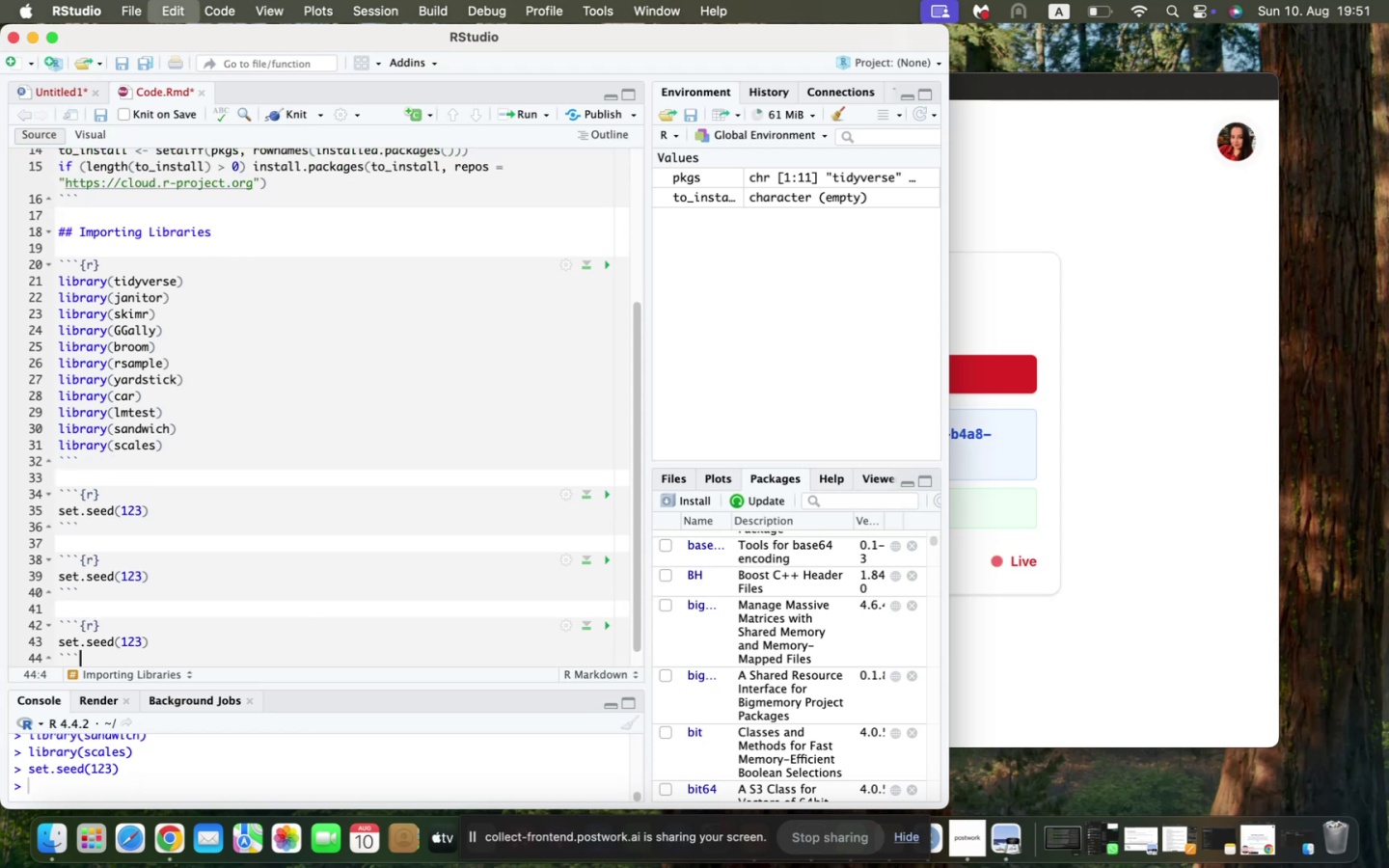 
key(Enter)
 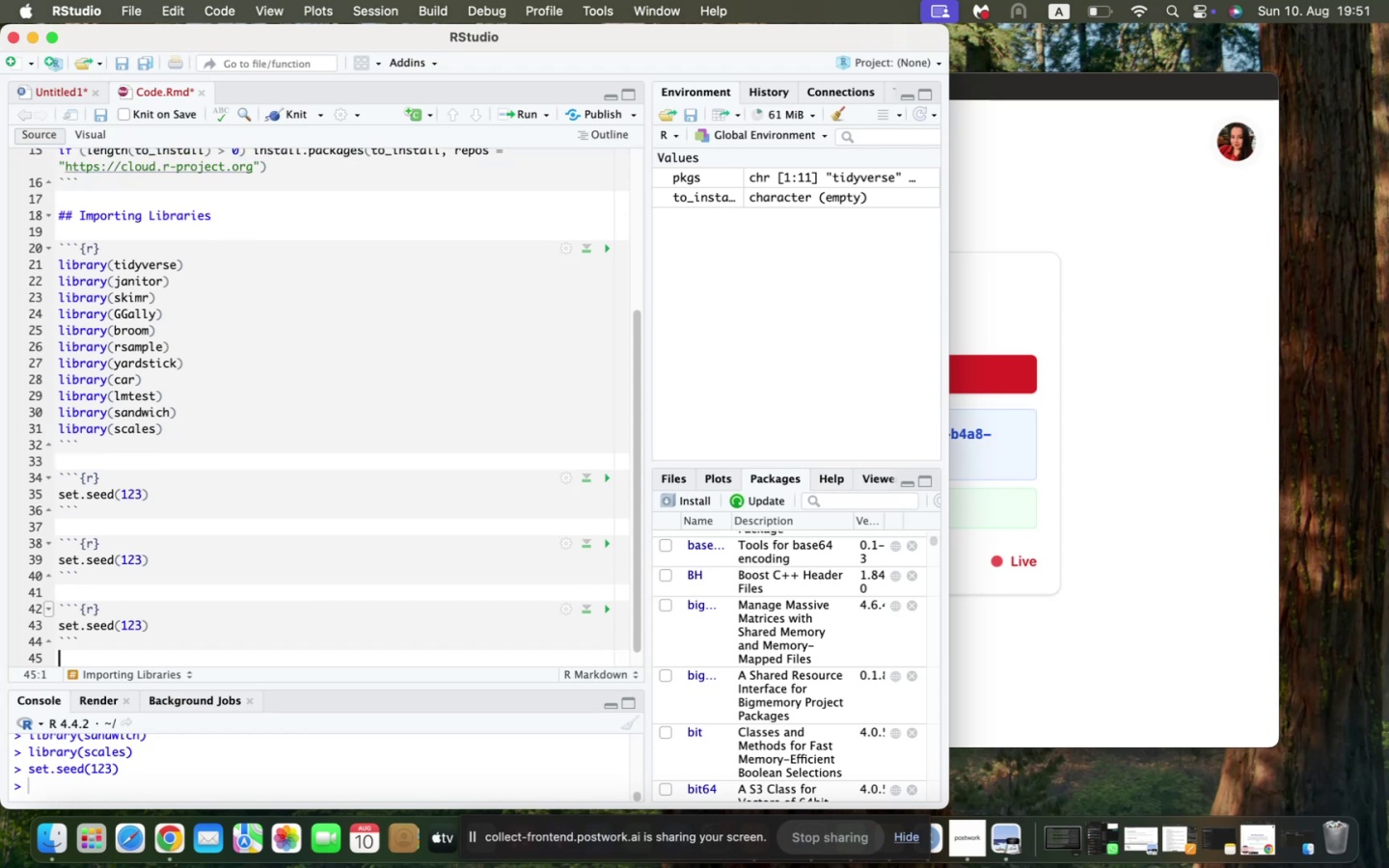 
key(Enter)
 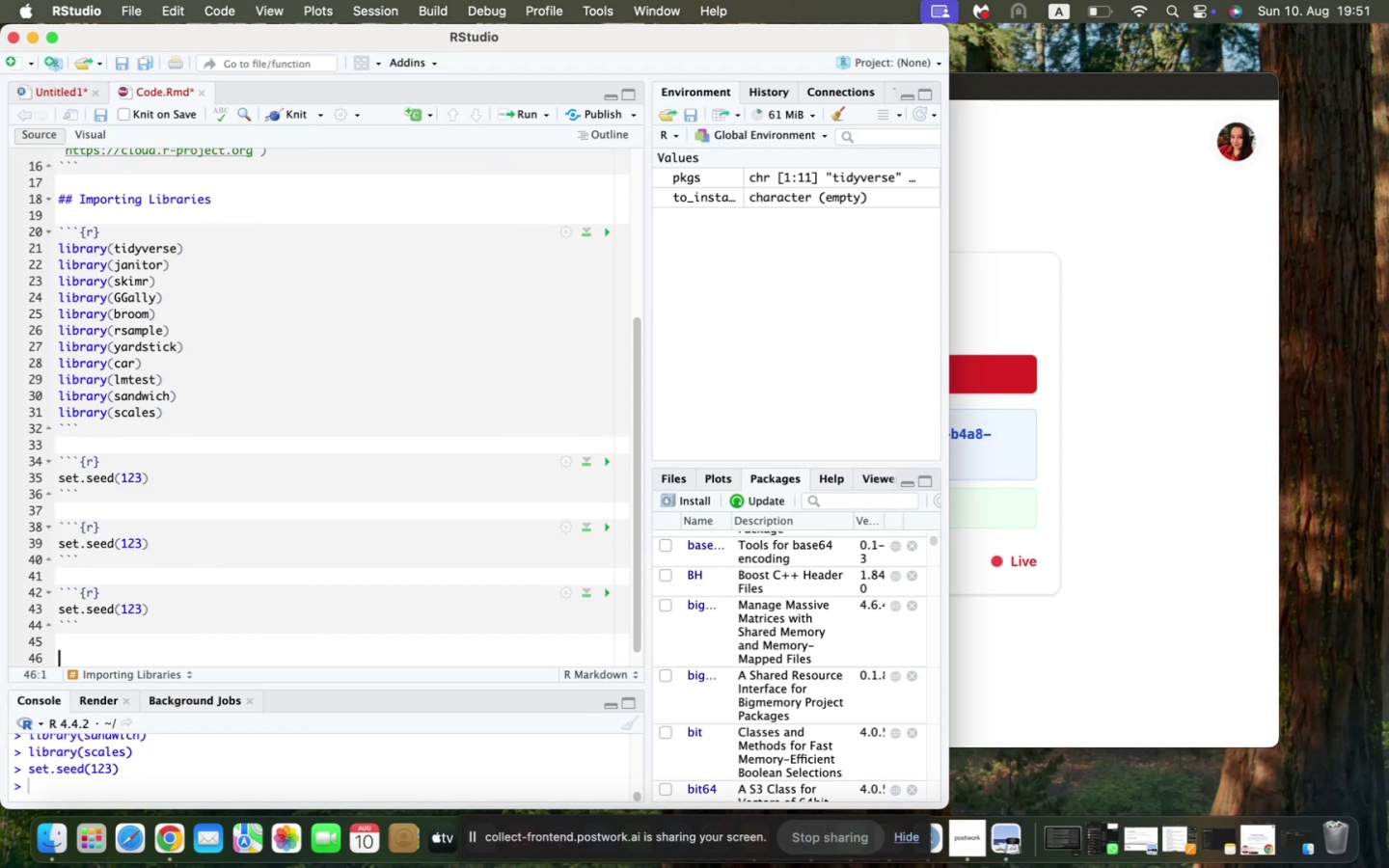 
key(Meta+CommandLeft)
 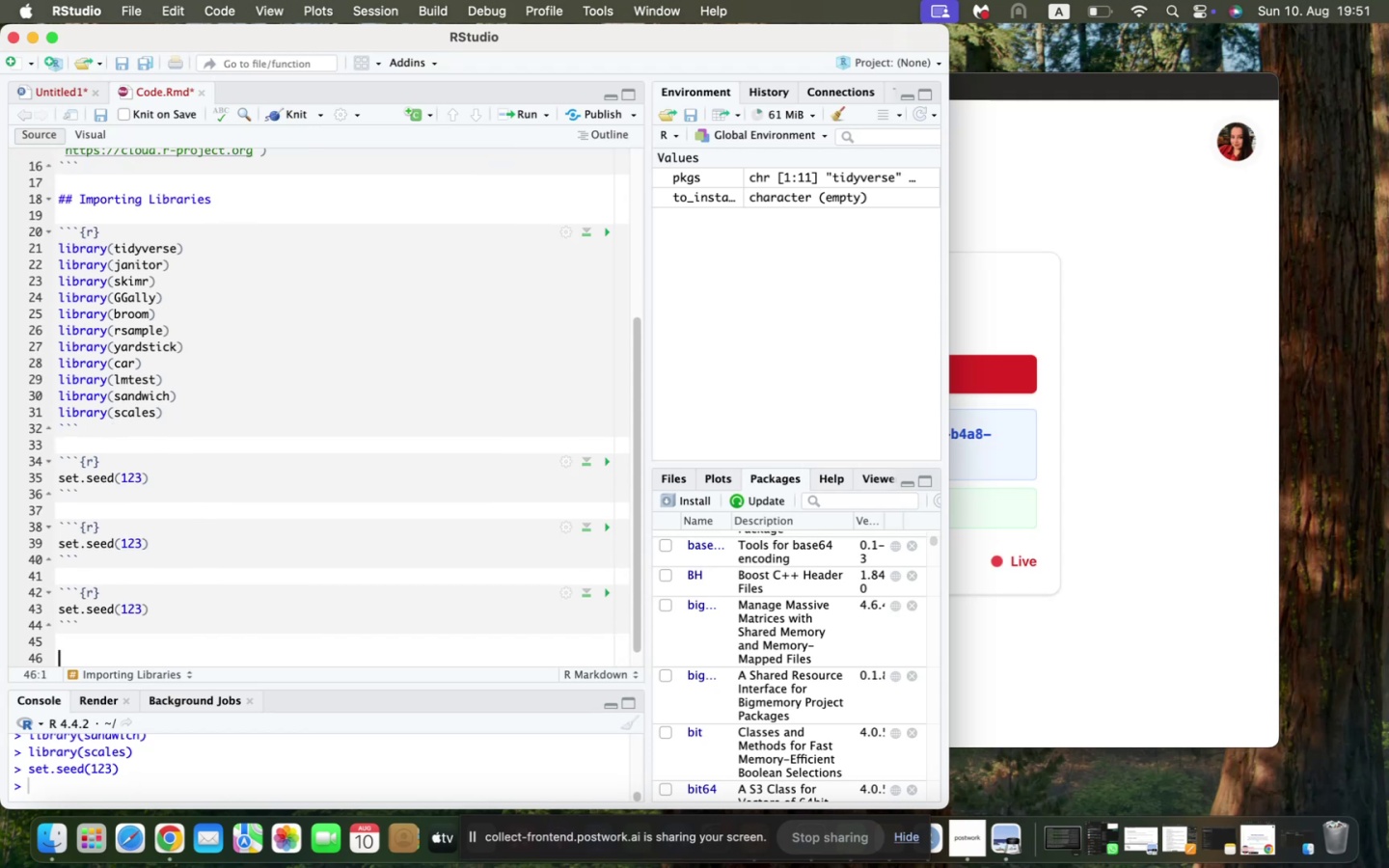 
key(Meta+V)
 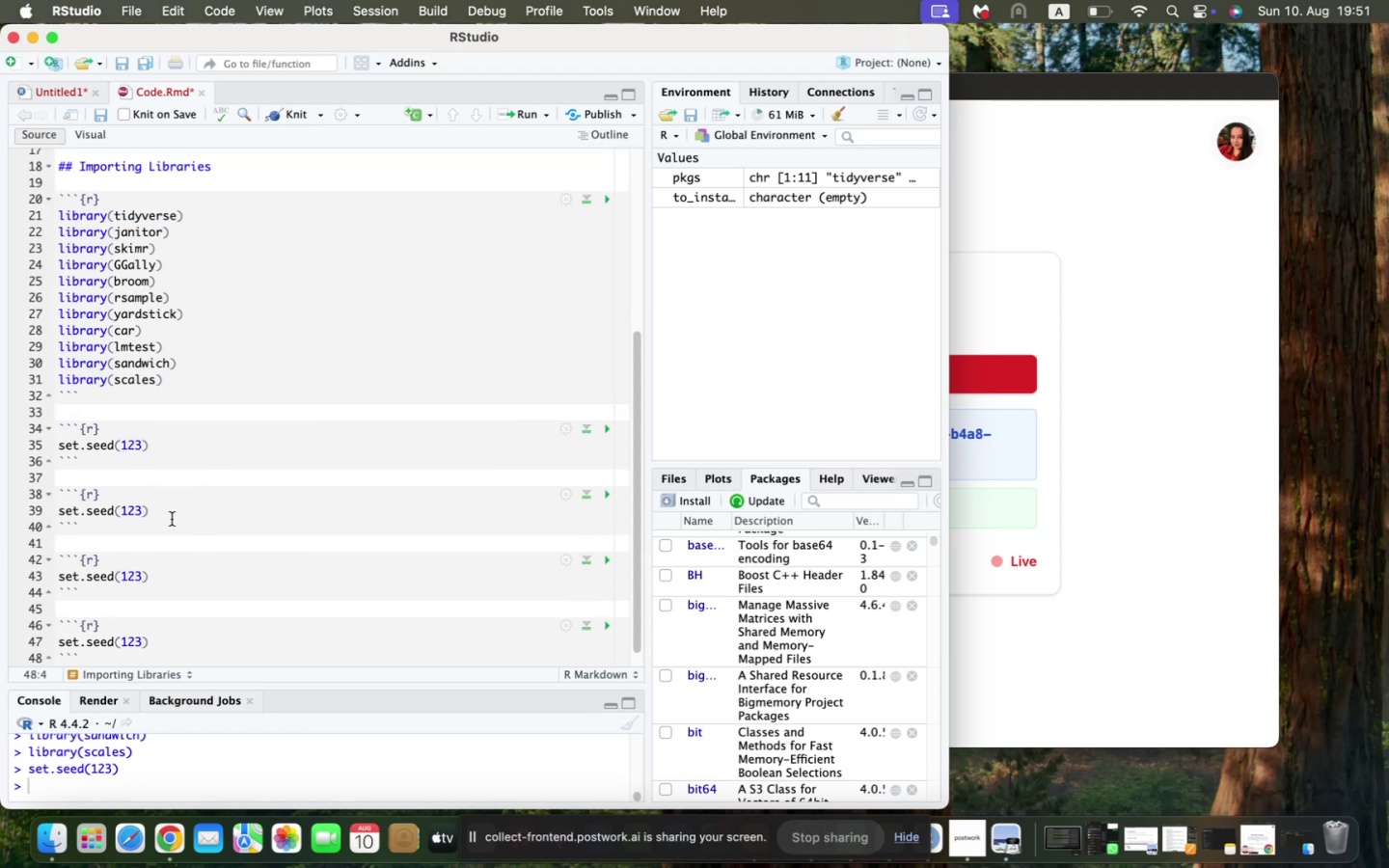 
left_click_drag(start_coordinate=[154, 504], to_coordinate=[23, 504])
 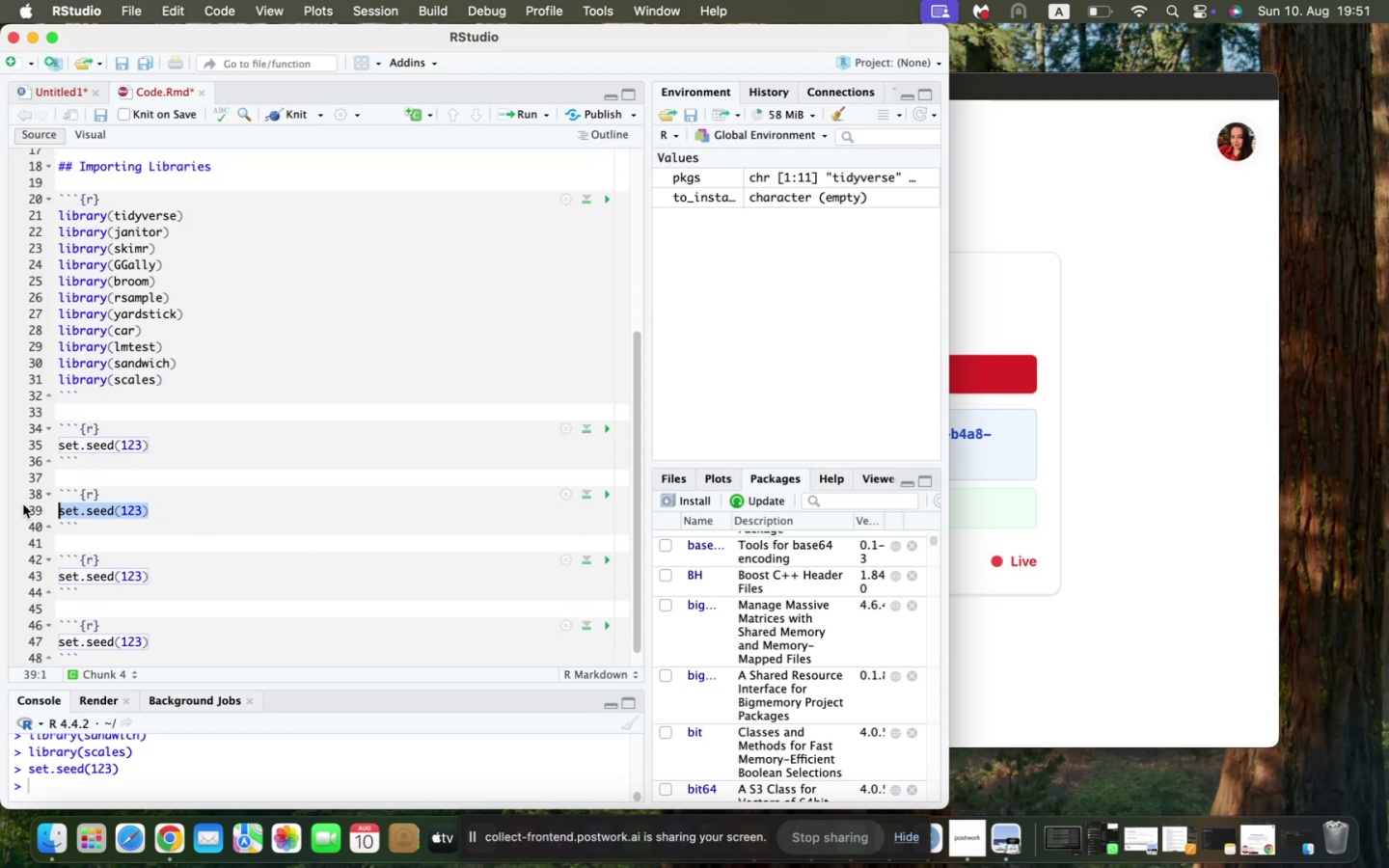 
key(Backspace)
 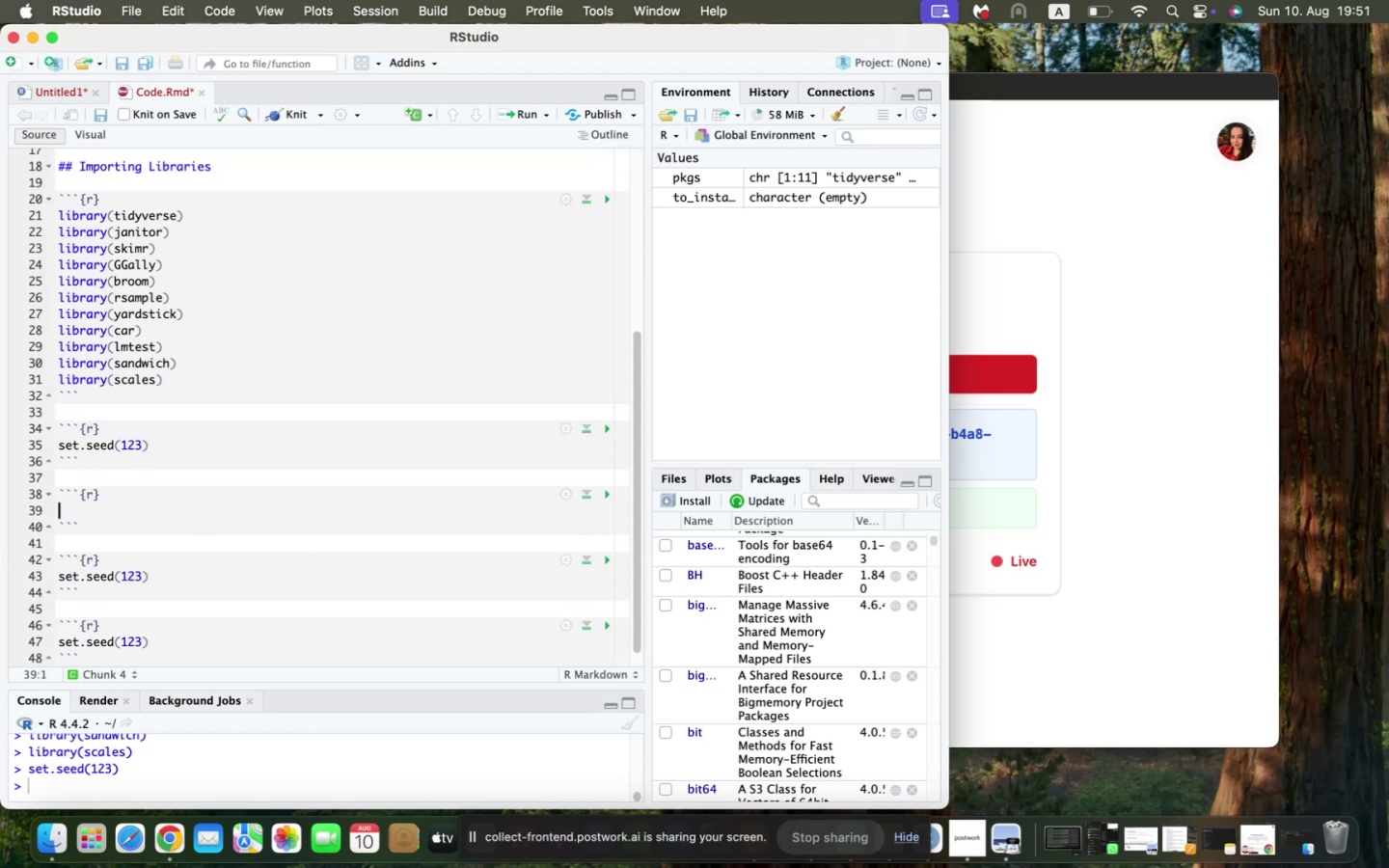 
key(Backspace)
 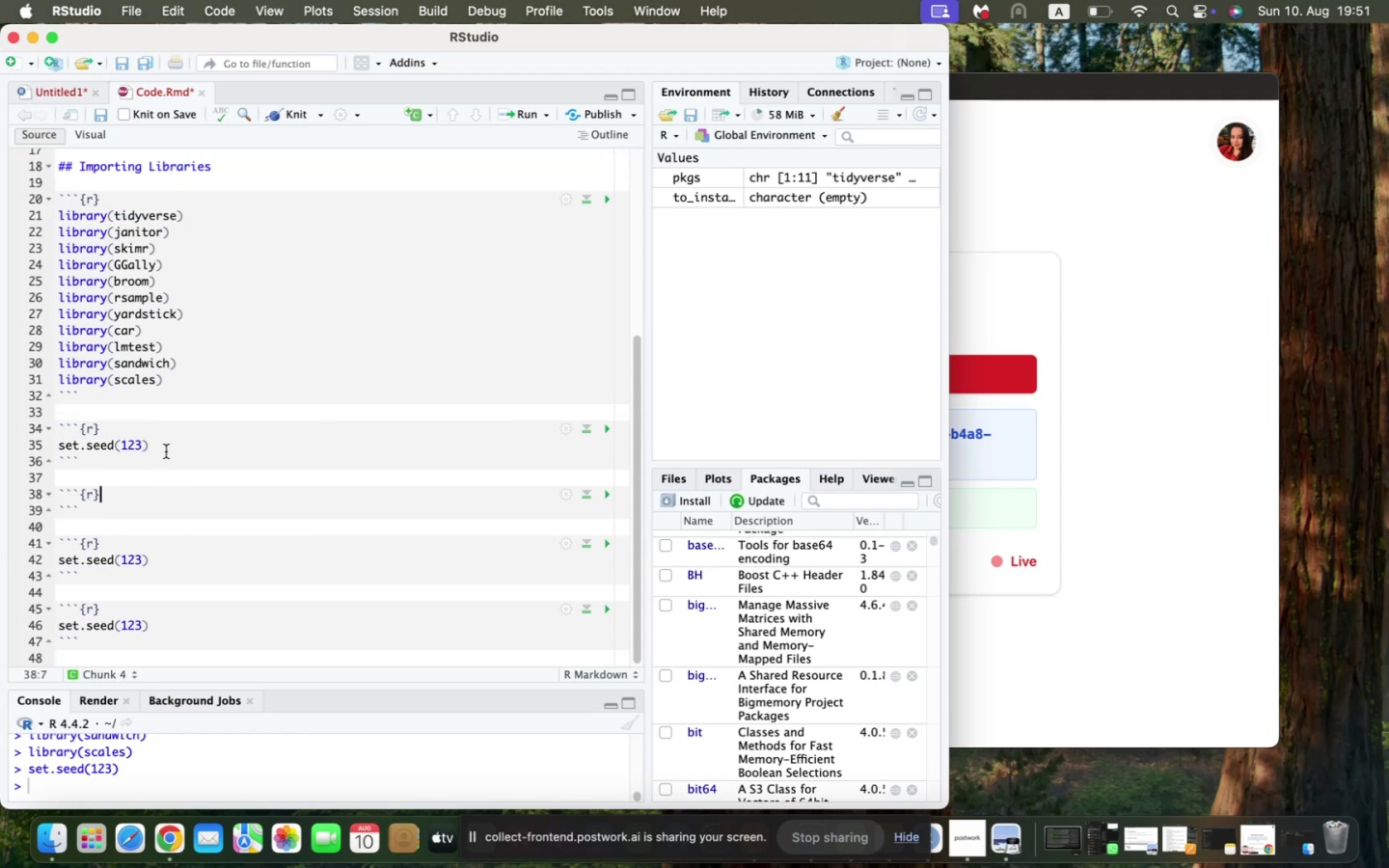 
left_click_drag(start_coordinate=[171, 444], to_coordinate=[37, 444])
 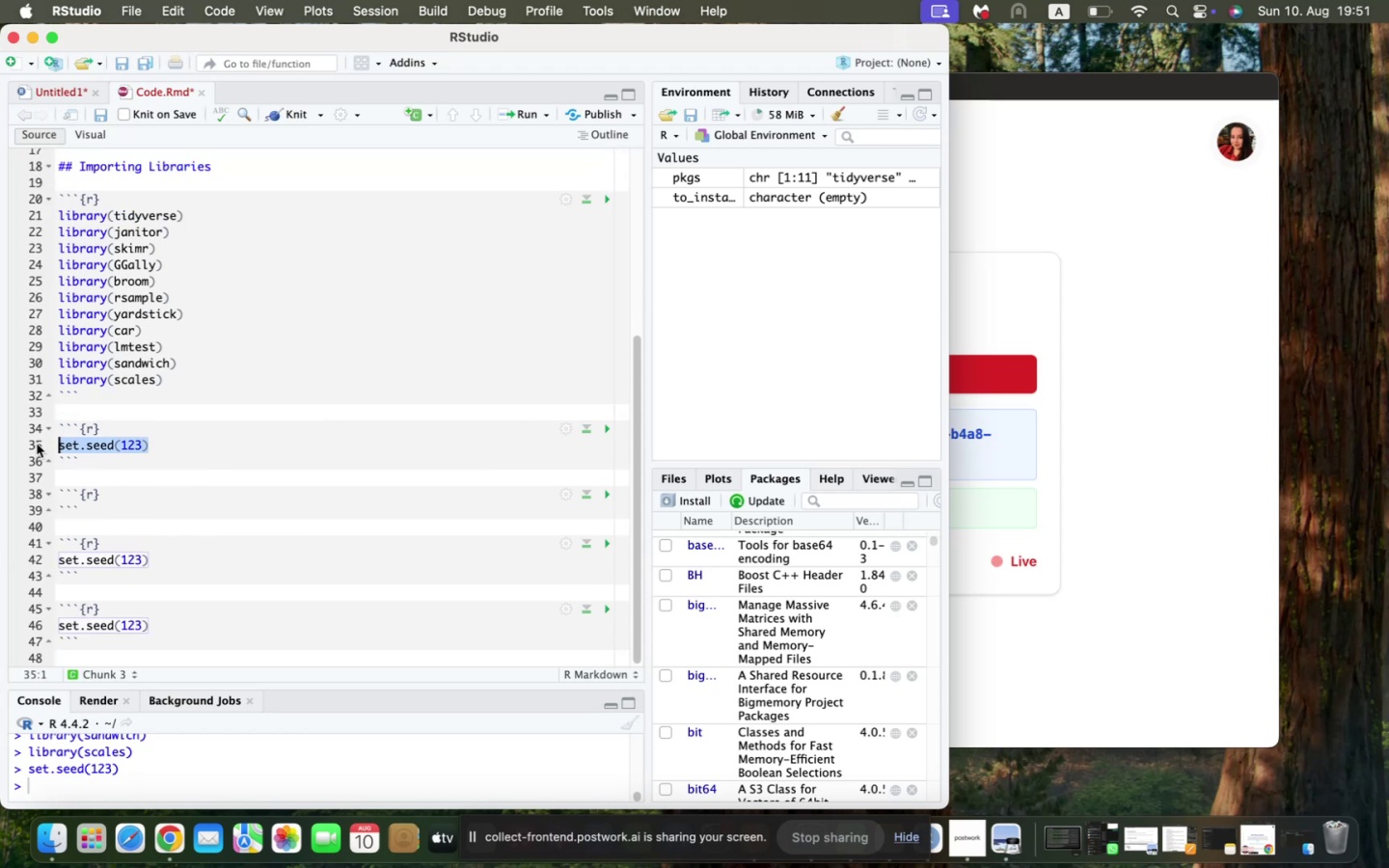 
key(Backspace)
 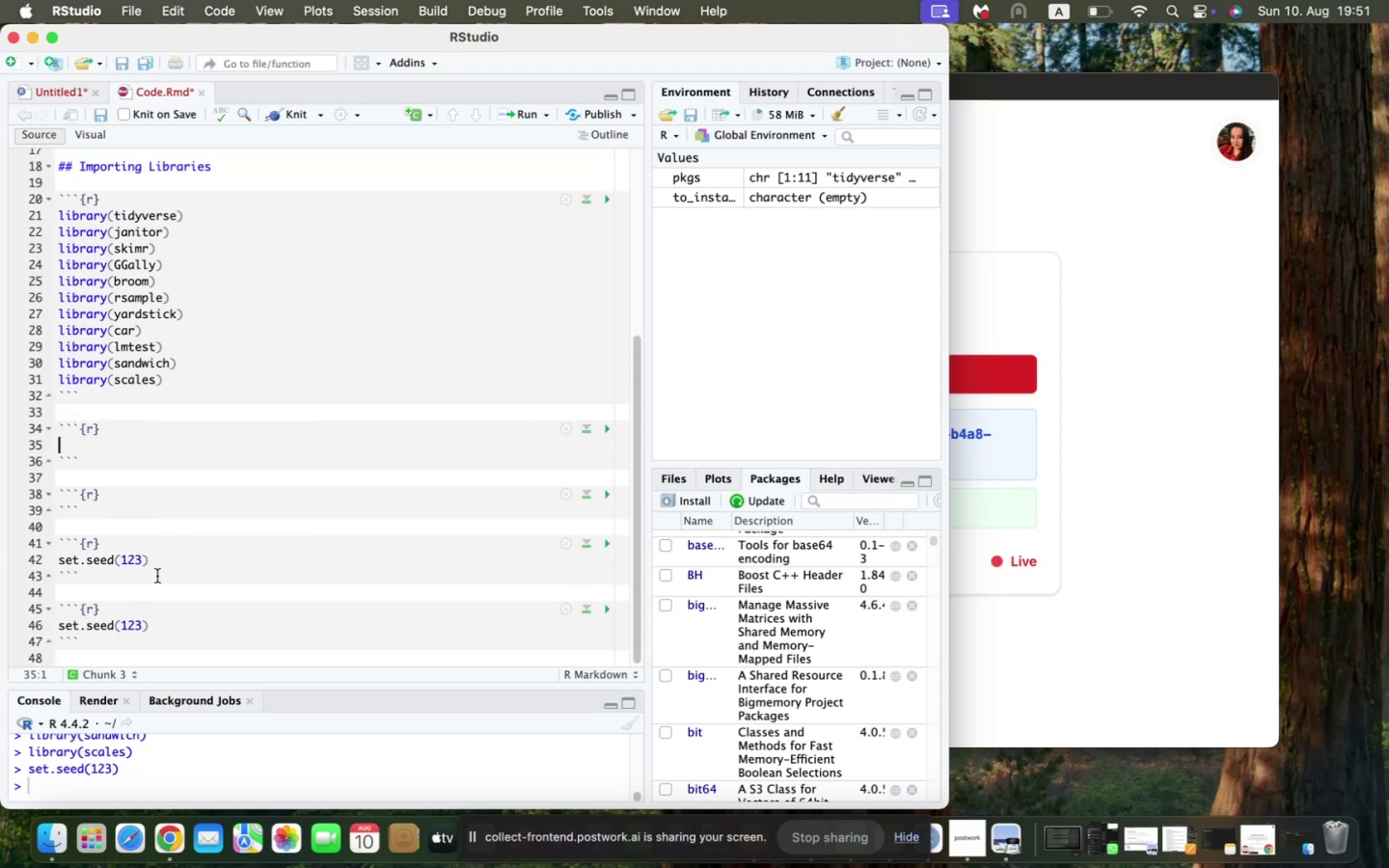 
left_click_drag(start_coordinate=[162, 557], to_coordinate=[0, 549])
 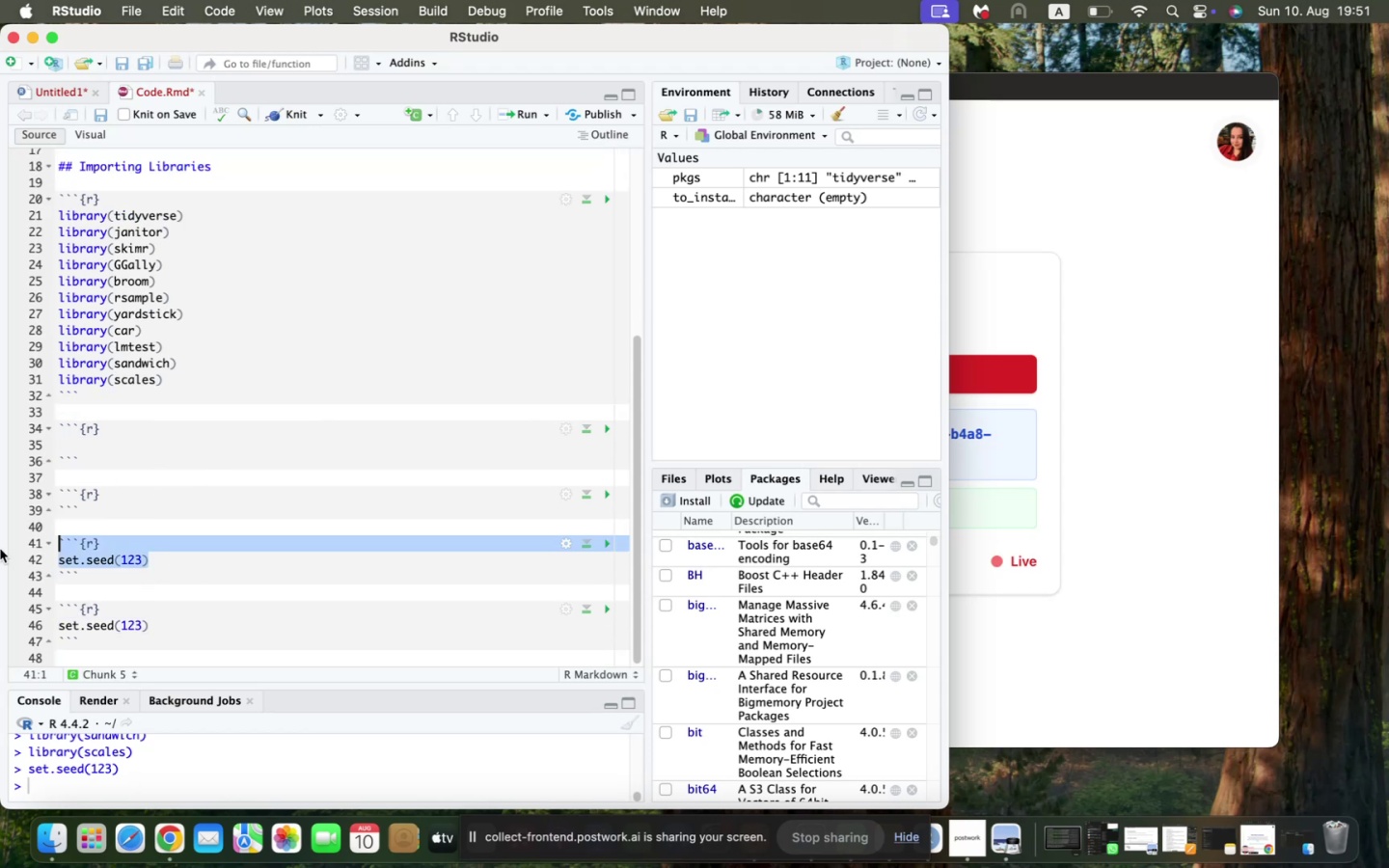 
key(Backspace)
 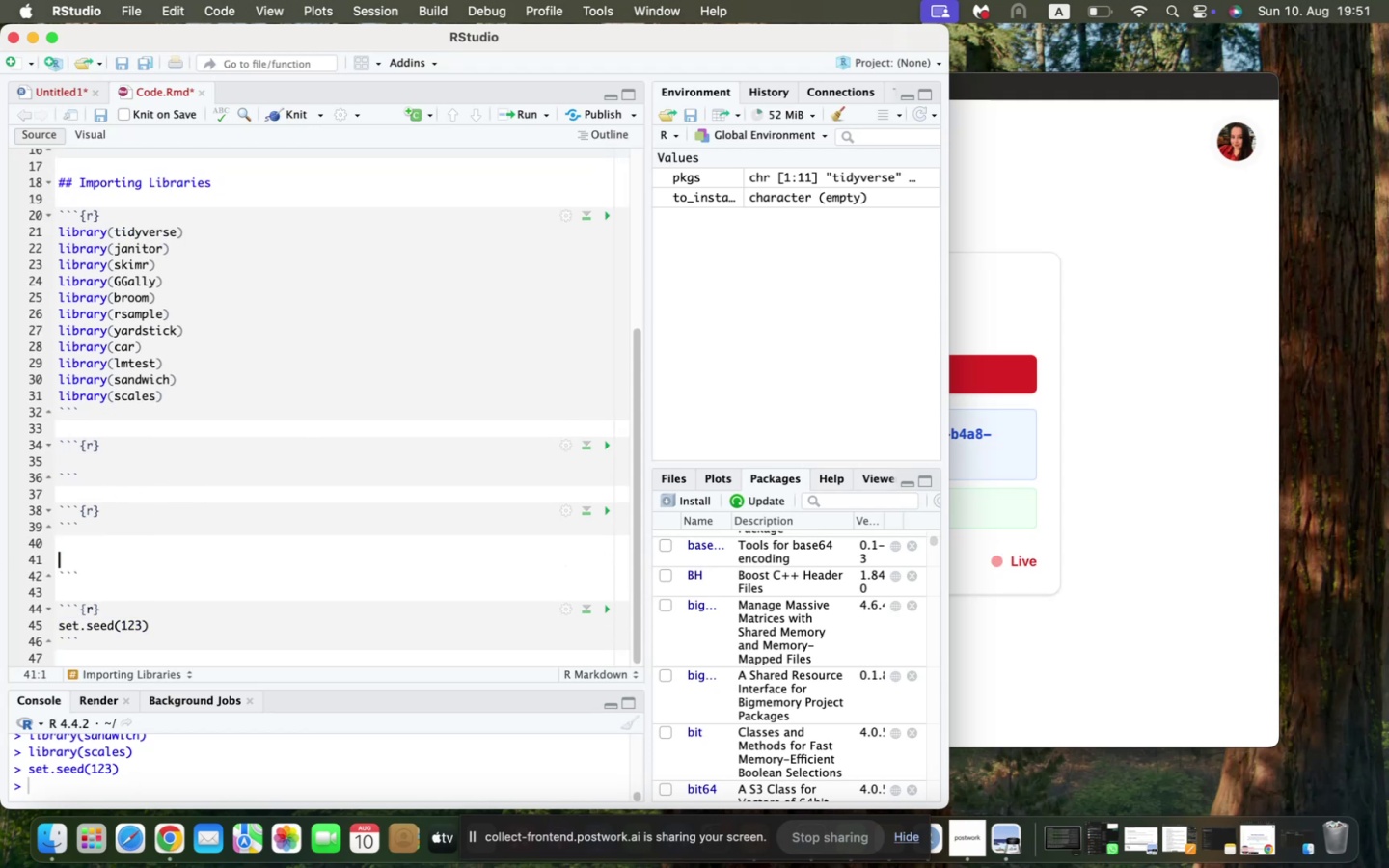 
key(Meta+CommandLeft)
 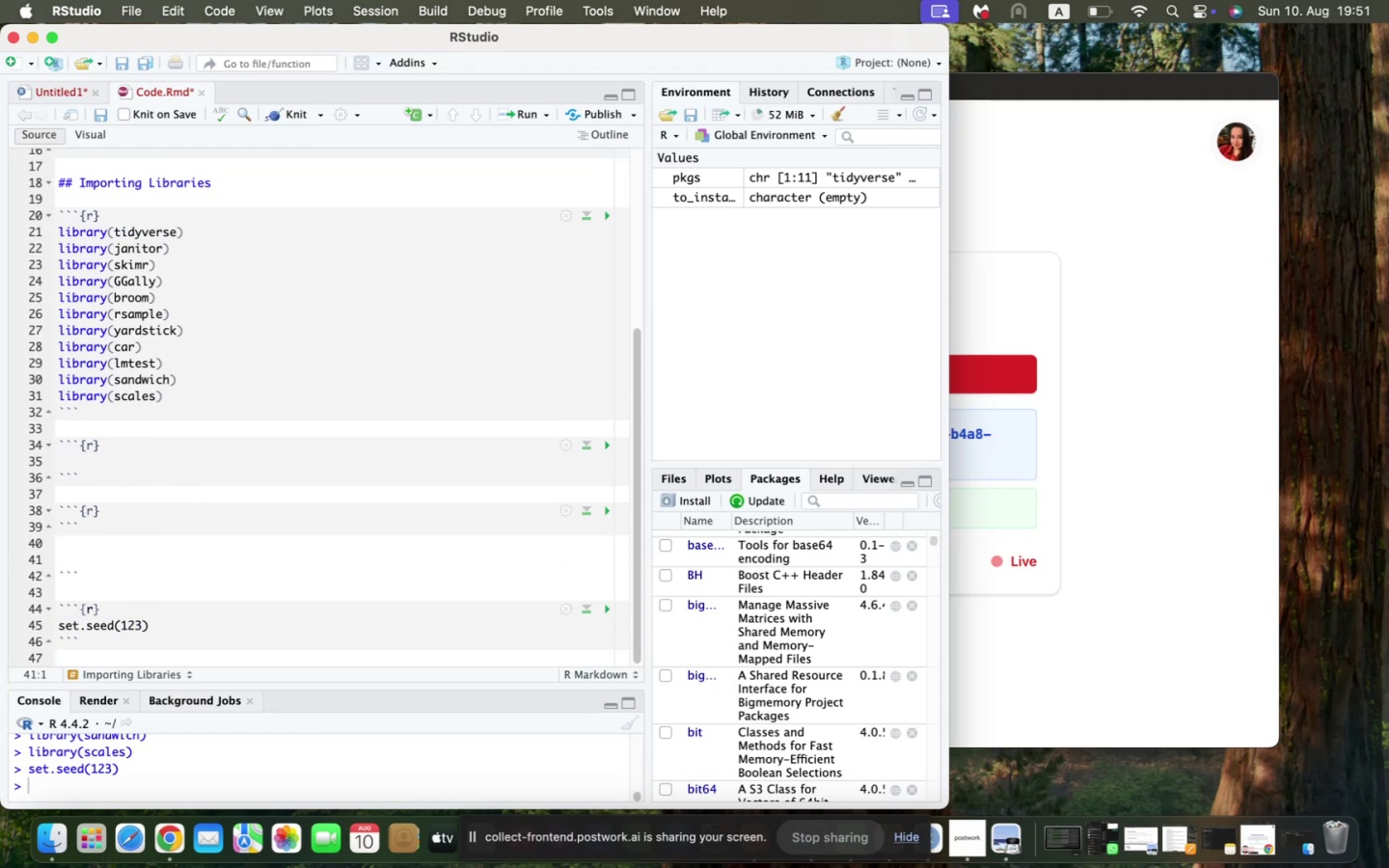 
key(Meta+Z)
 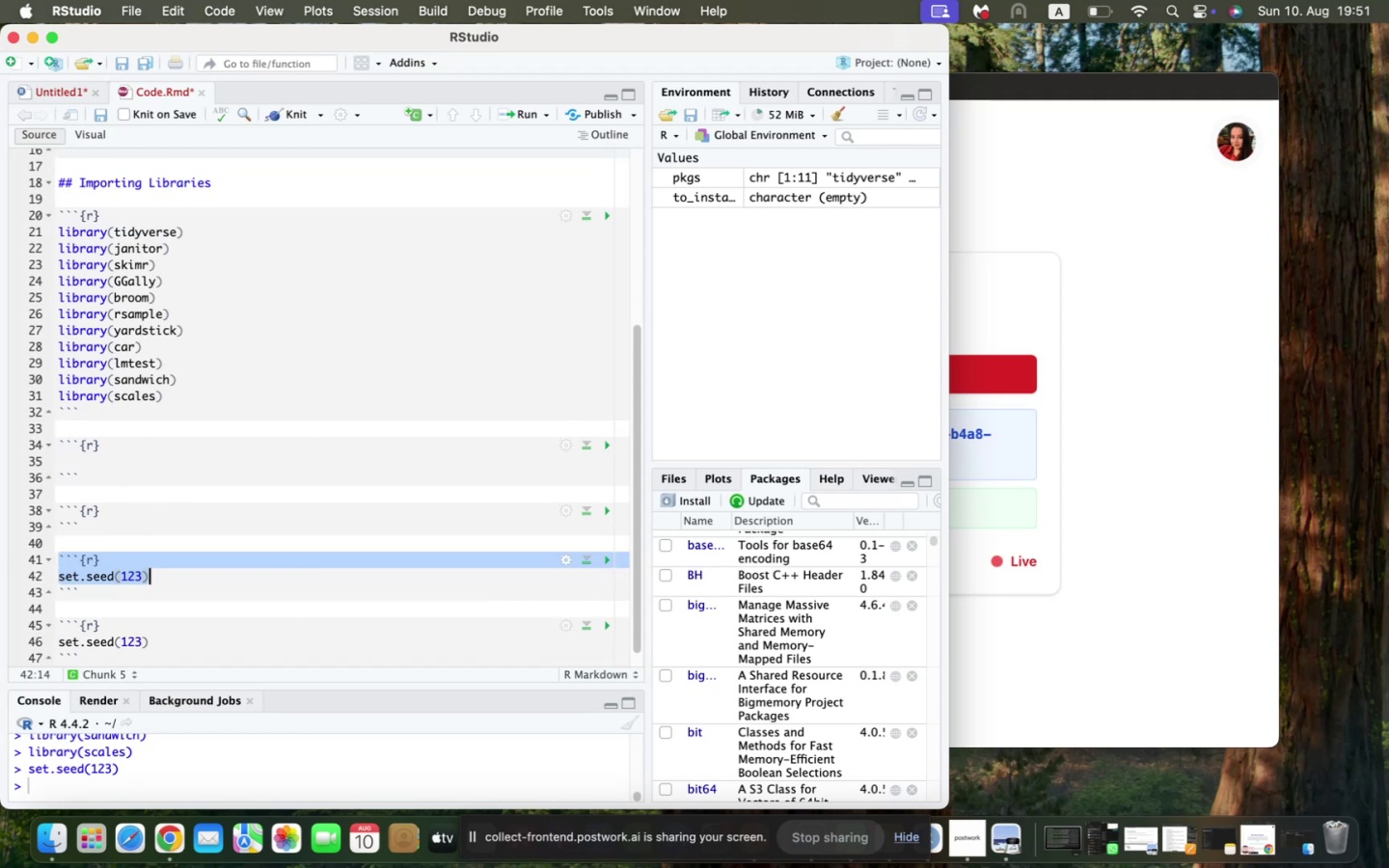 
key(ArrowRight)
 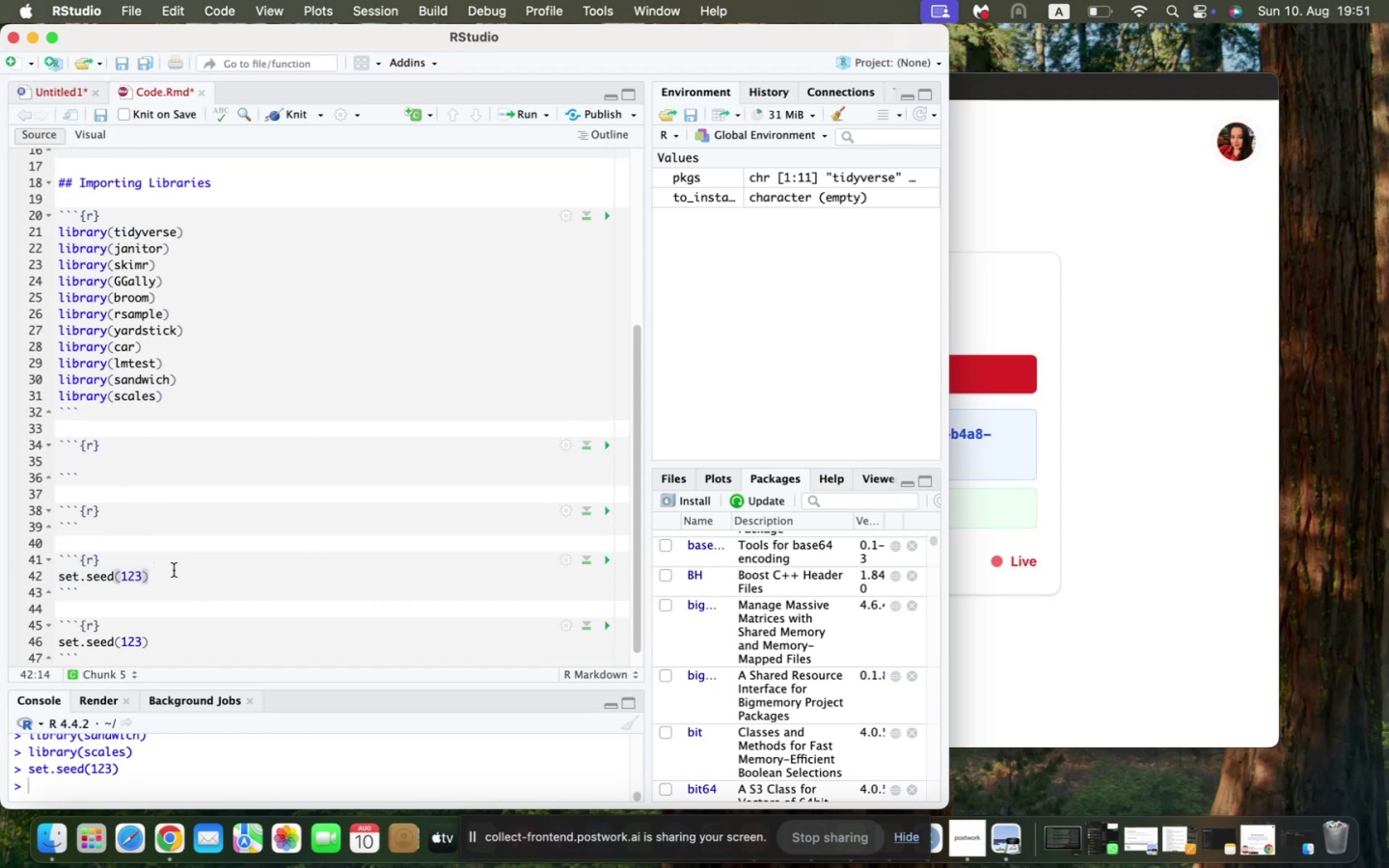 
left_click_drag(start_coordinate=[164, 577], to_coordinate=[0, 576])
 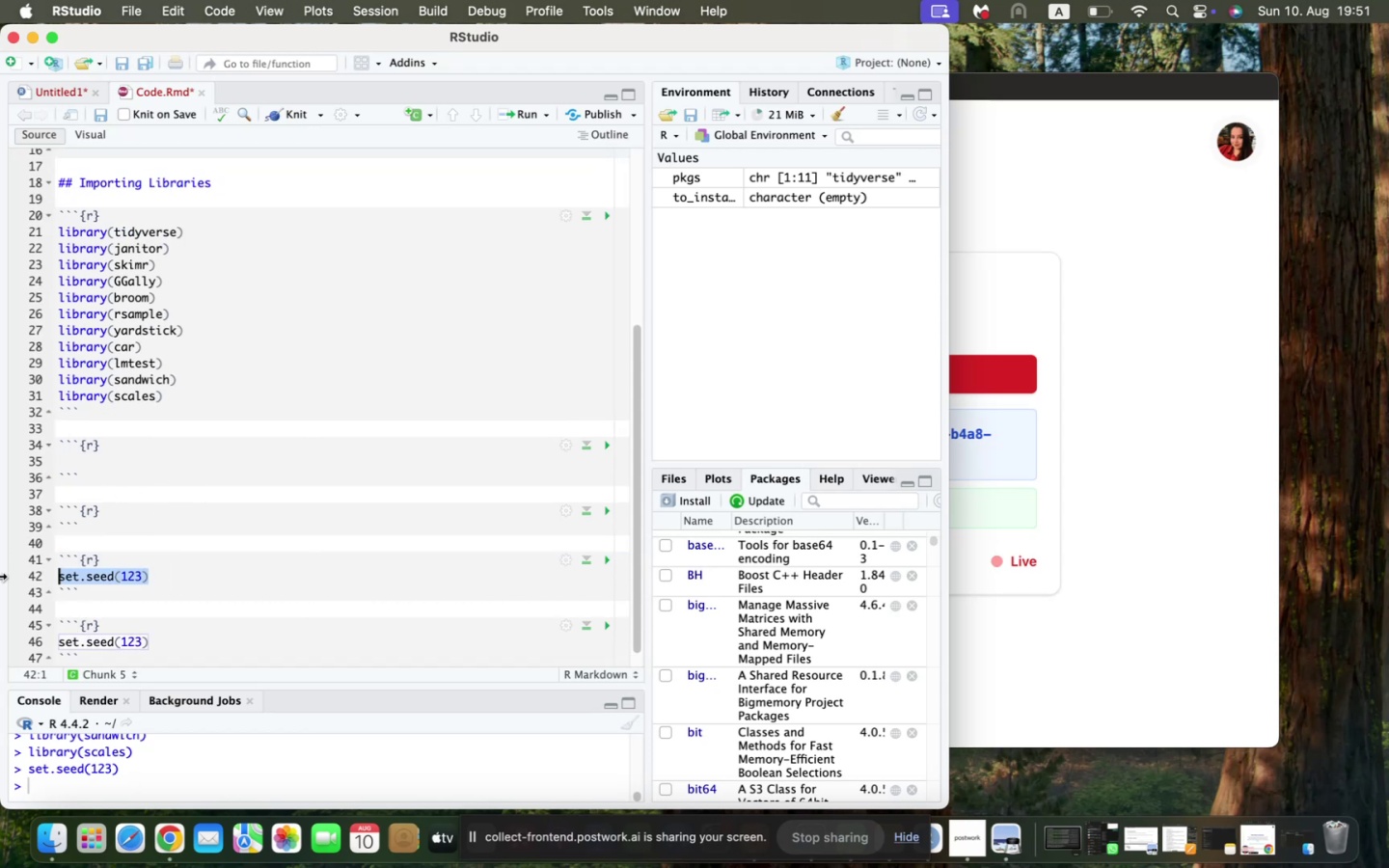 
key(Backspace)
 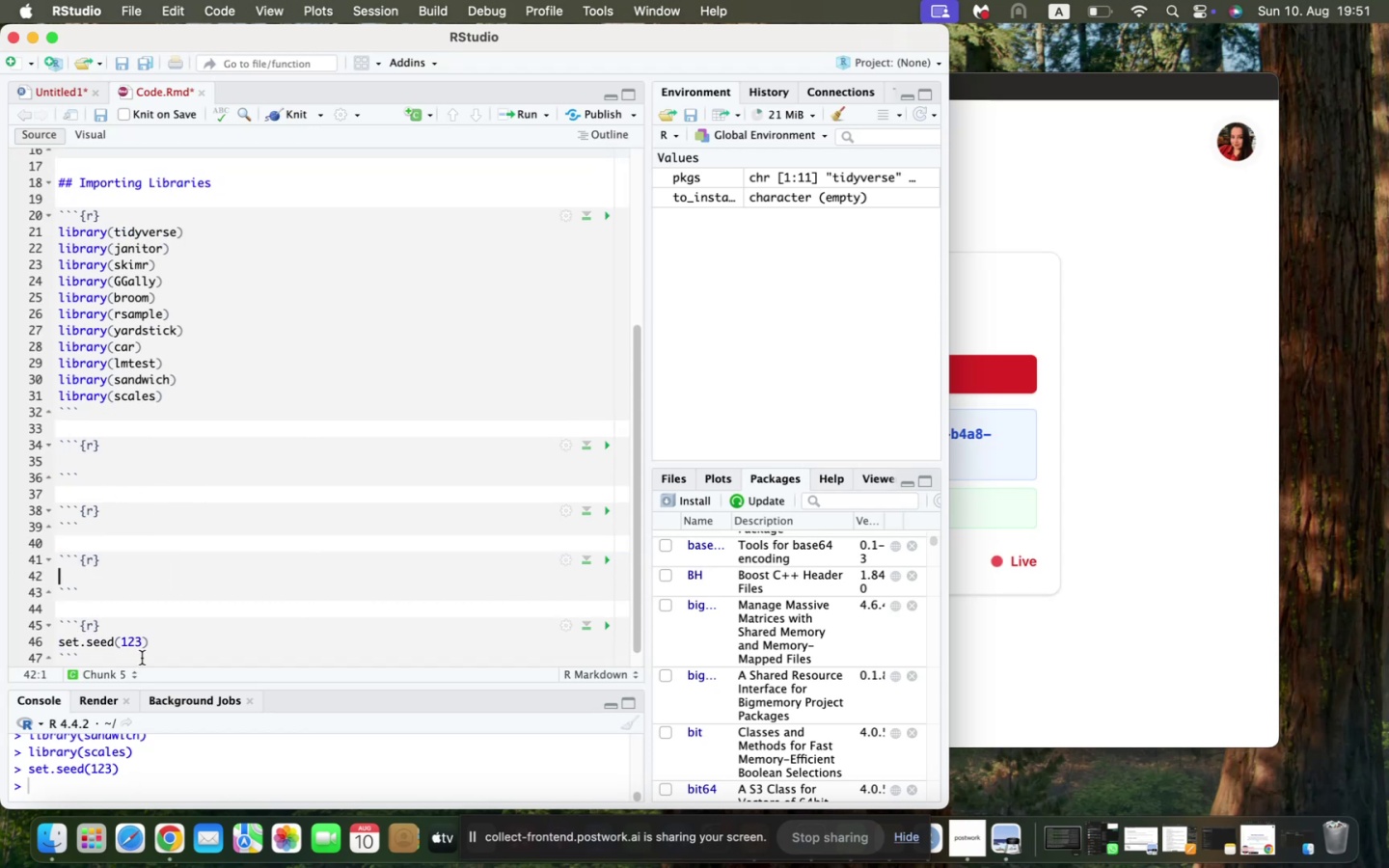 
left_click_drag(start_coordinate=[156, 645], to_coordinate=[14, 640])
 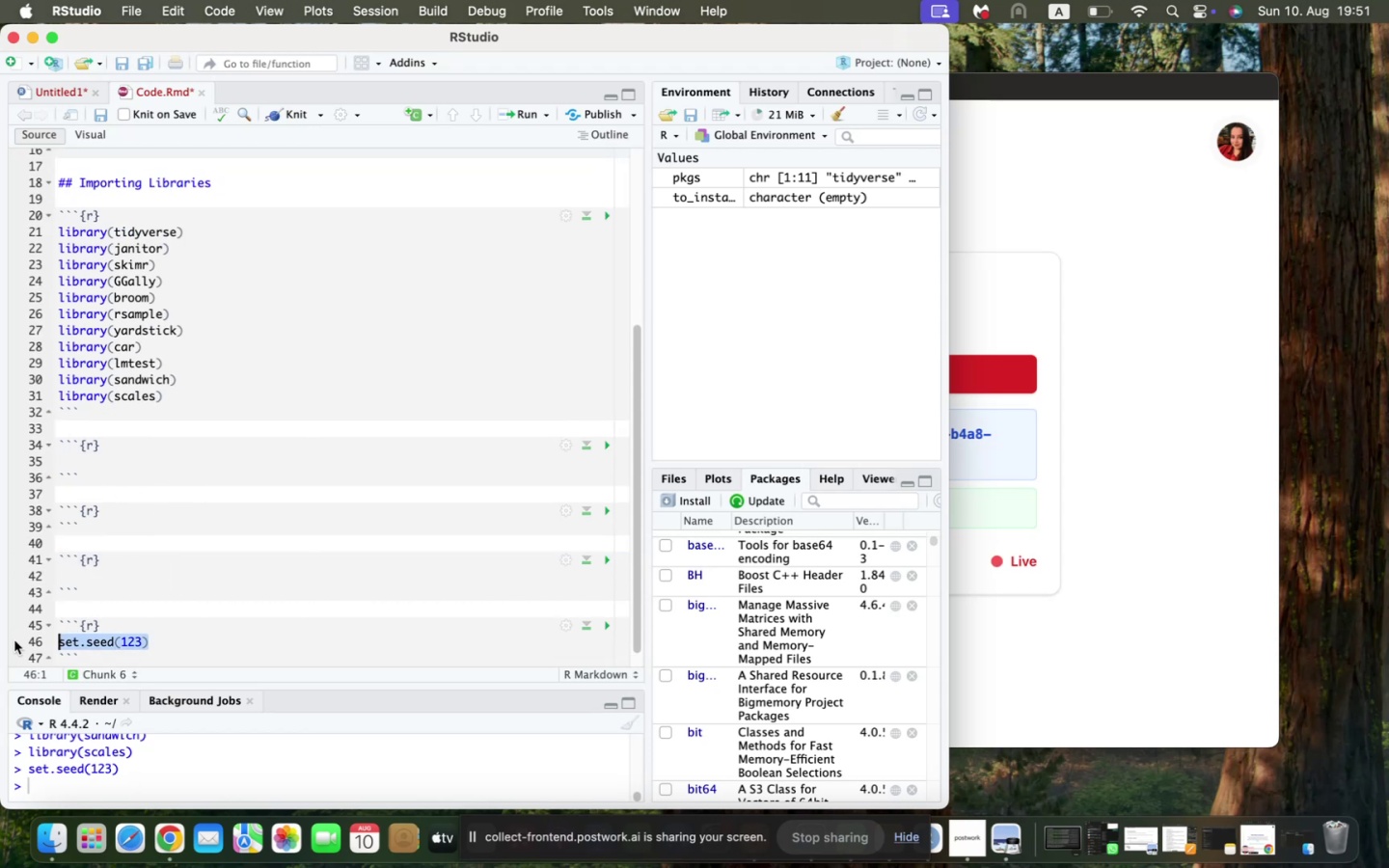 
key(Backspace)
 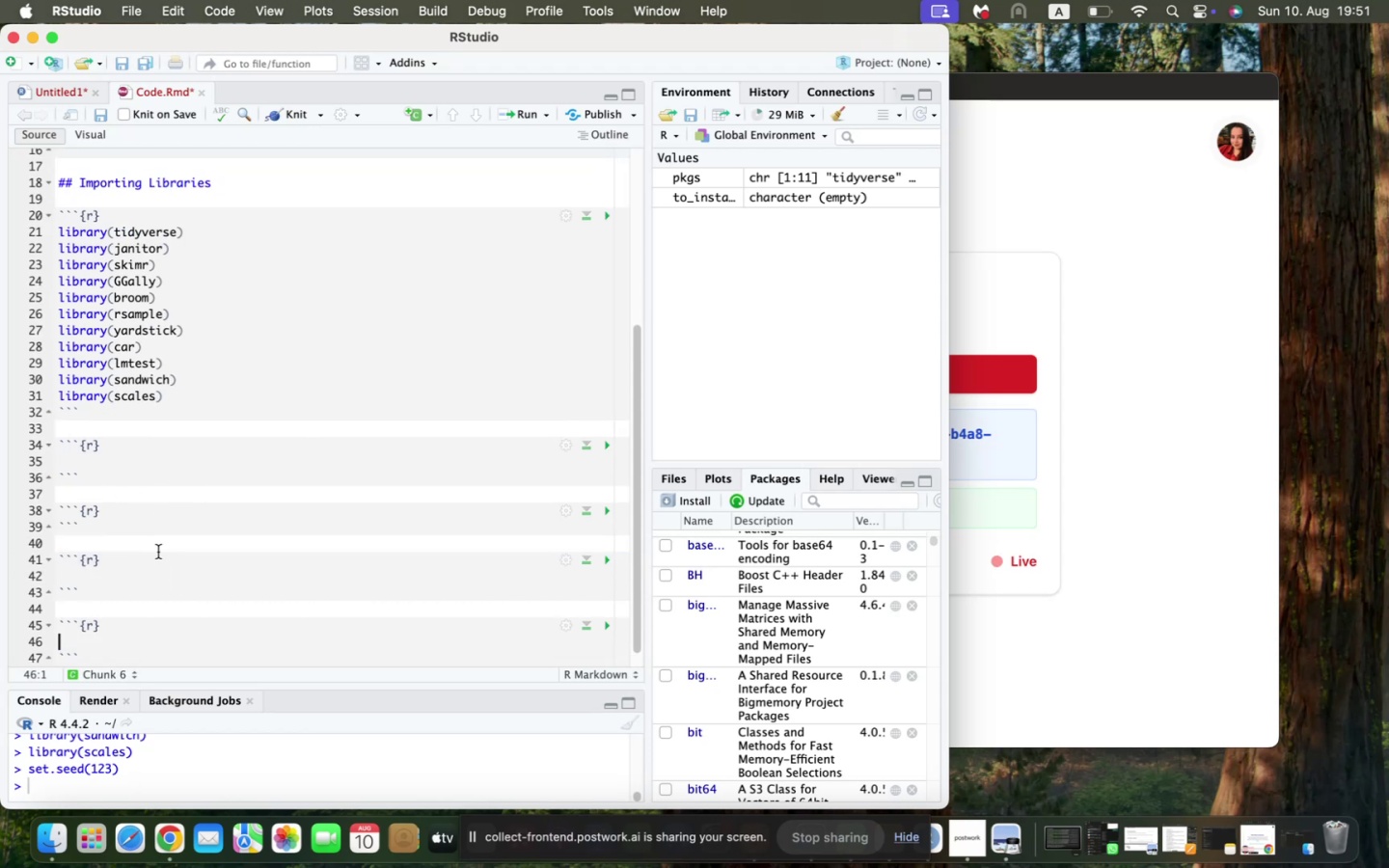 
scroll: coordinate [158, 552], scroll_direction: down, amount: 16.0
 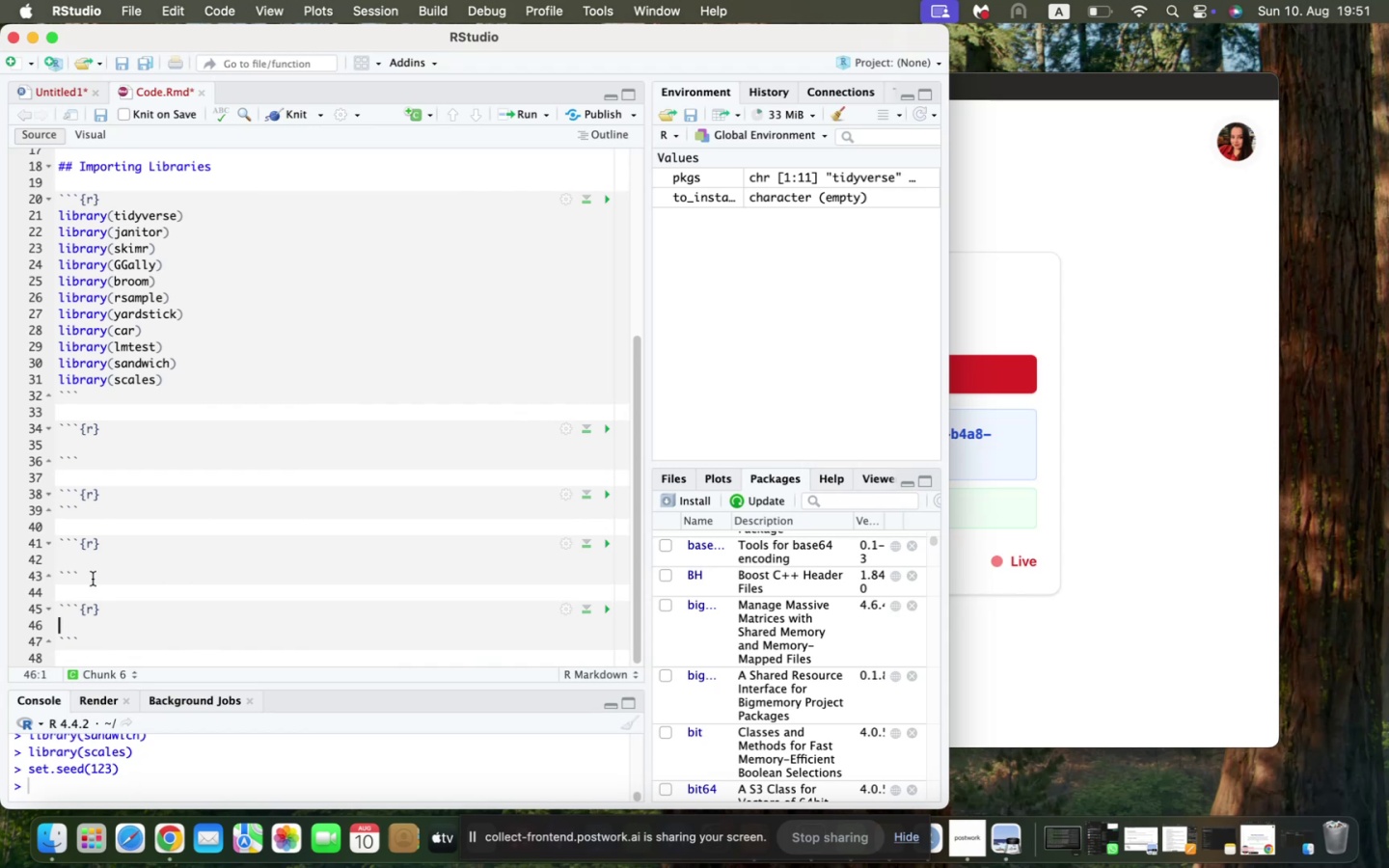 
left_click([88, 592])
 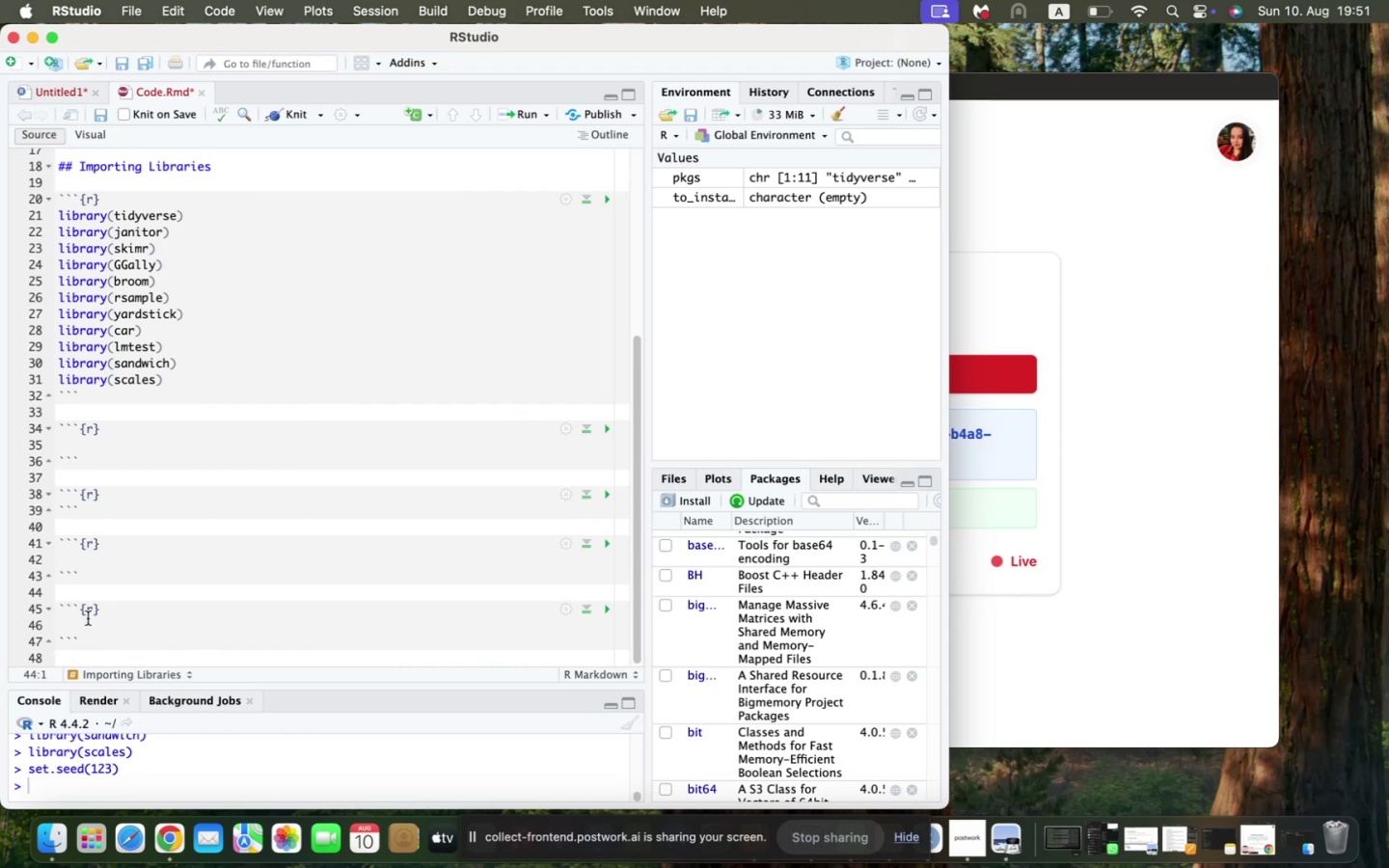 
key(ArrowDown)
 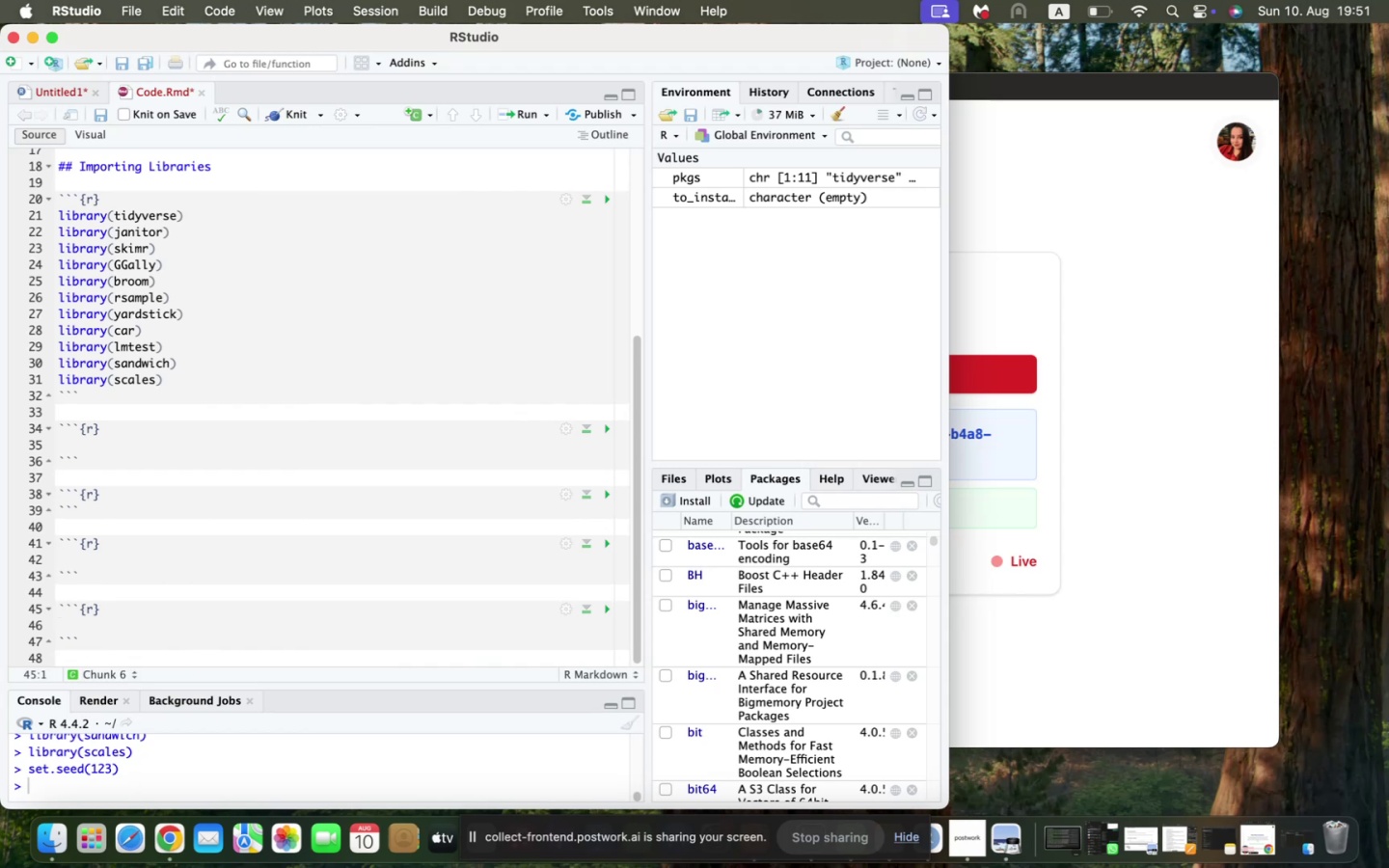 
key(Shift+ArrowUp)
 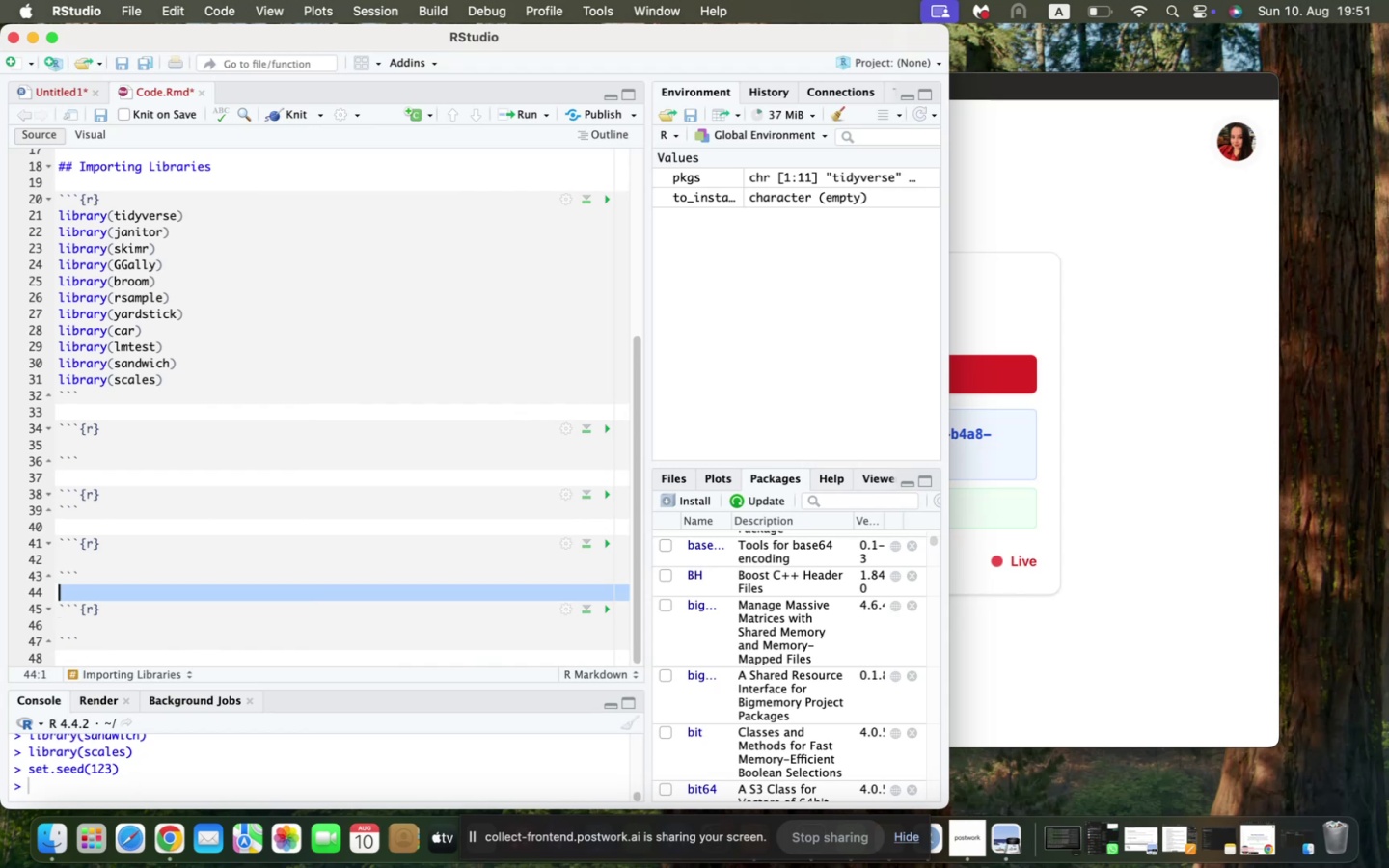 
key(Shift+ArrowUp)
 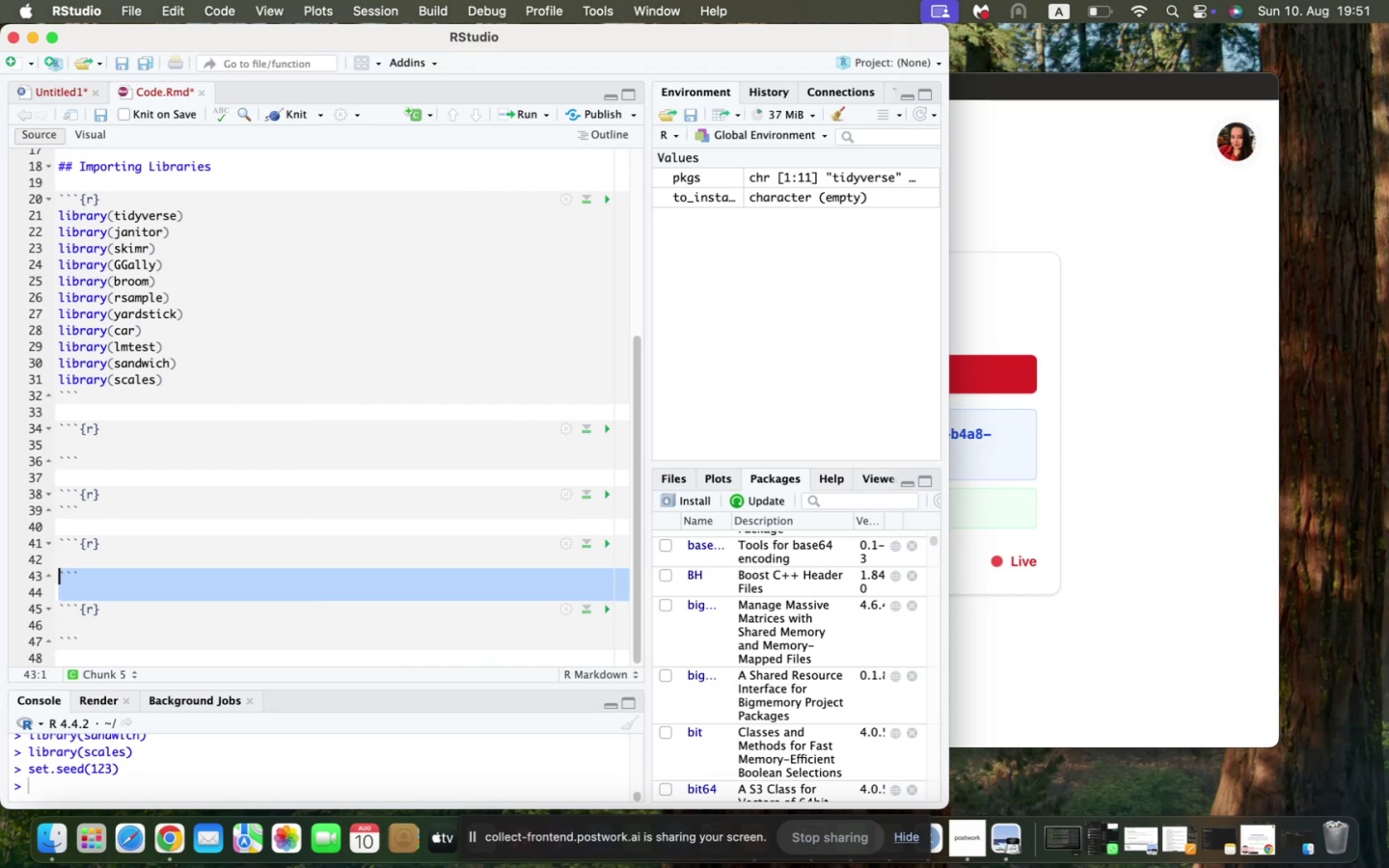 
key(Shift+ArrowUp)
 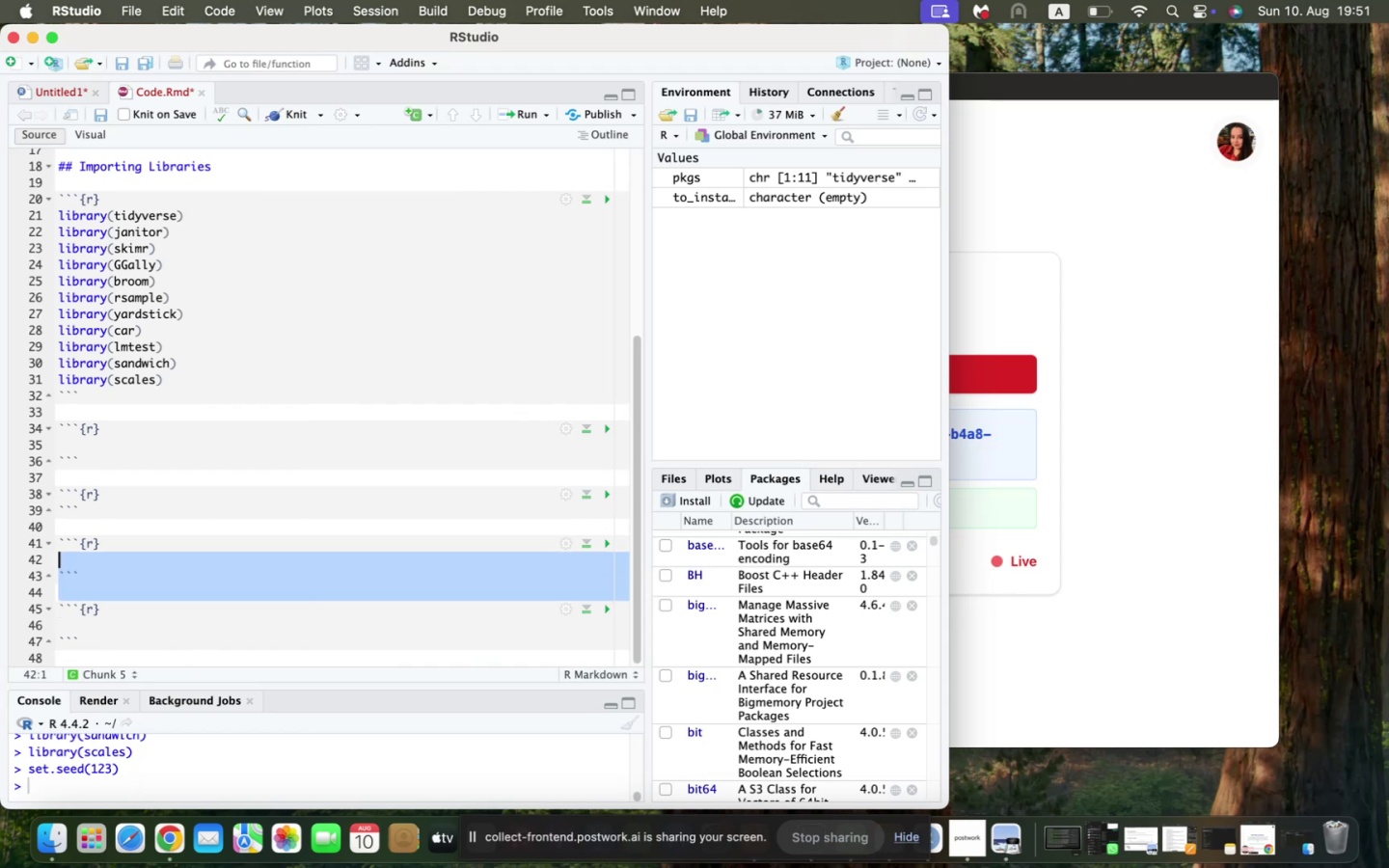 
key(Shift+ArrowUp)
 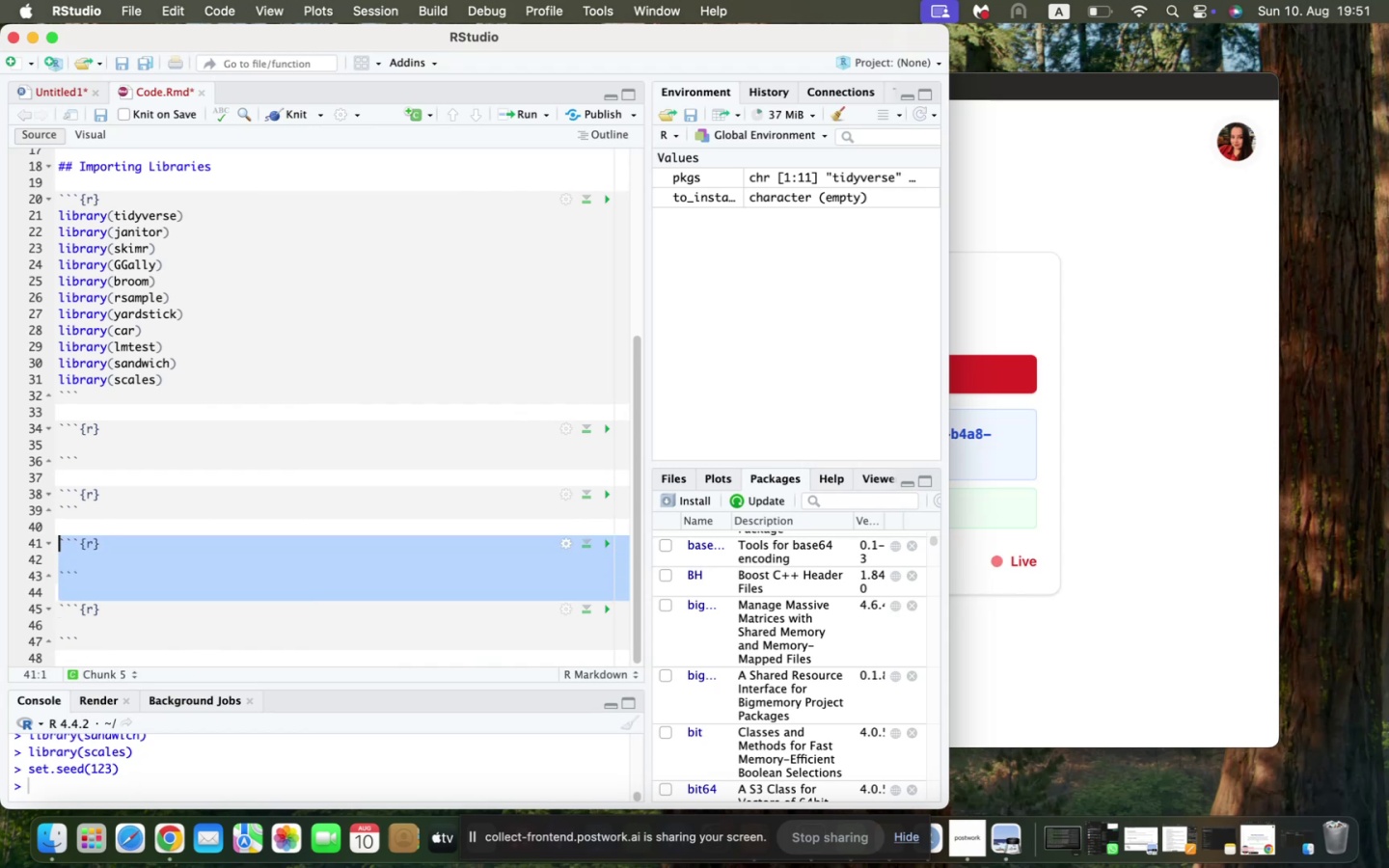 
key(Shift+ArrowUp)
 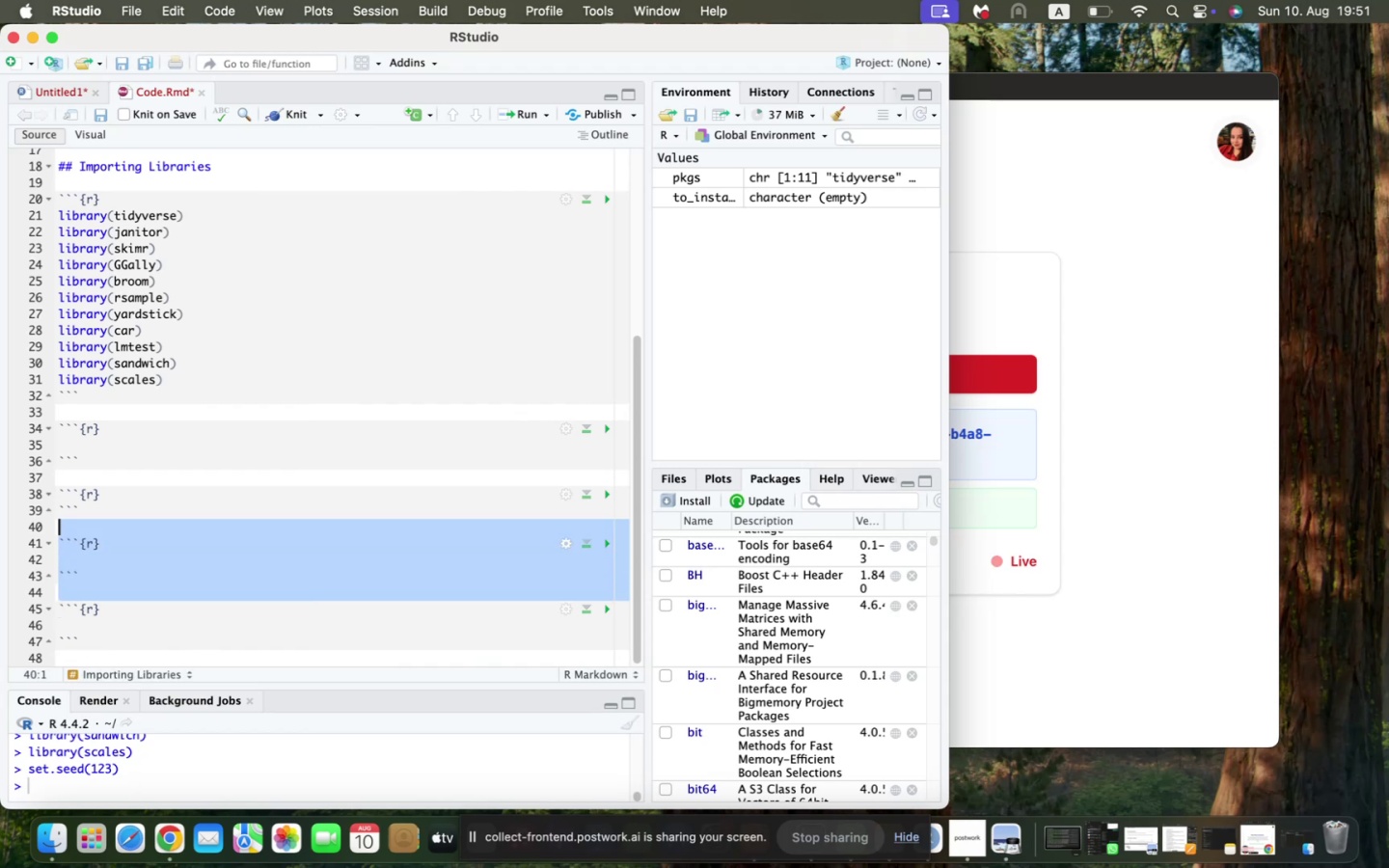 
key(Shift+ArrowDown)
 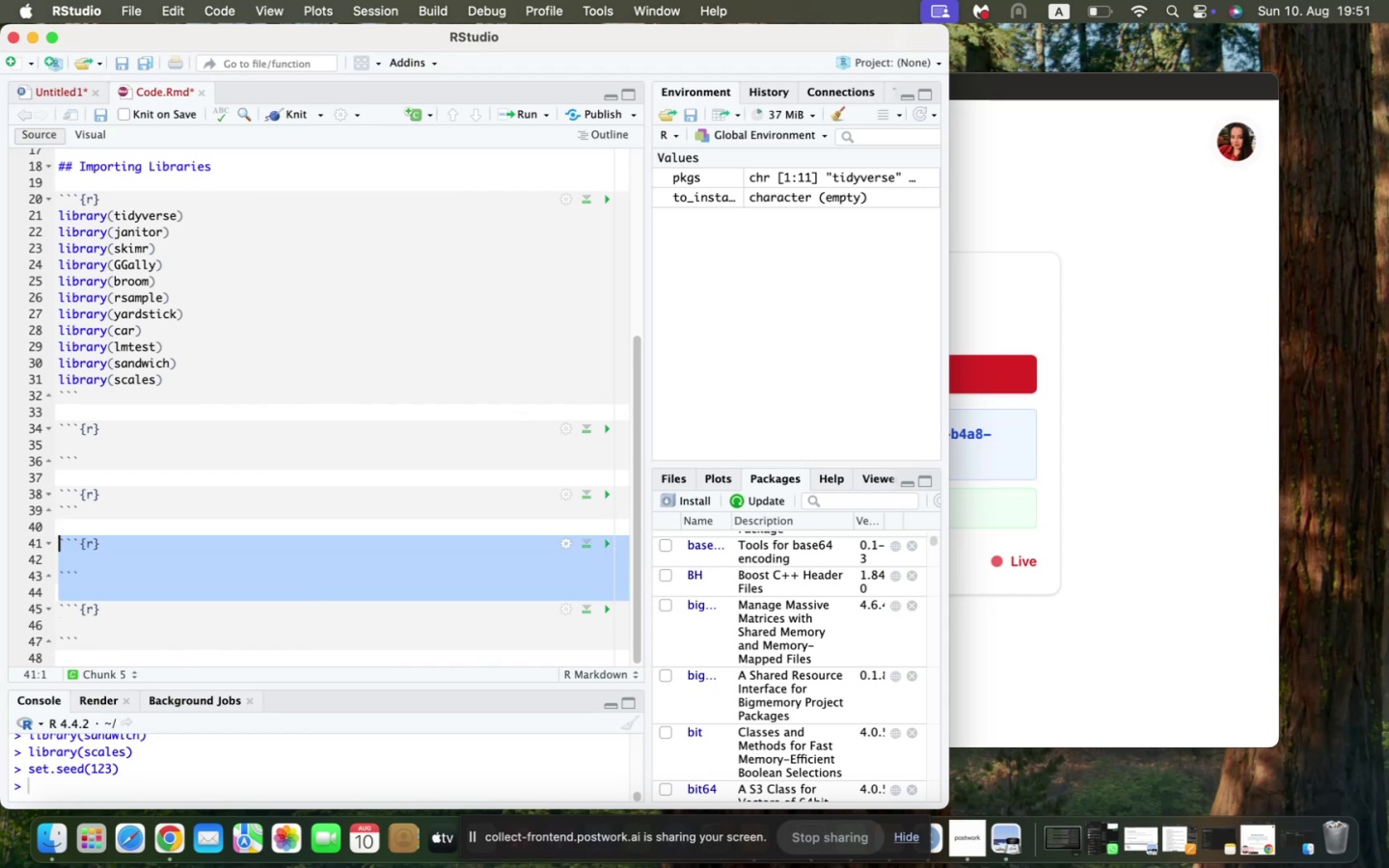 
key(Meta+C)
 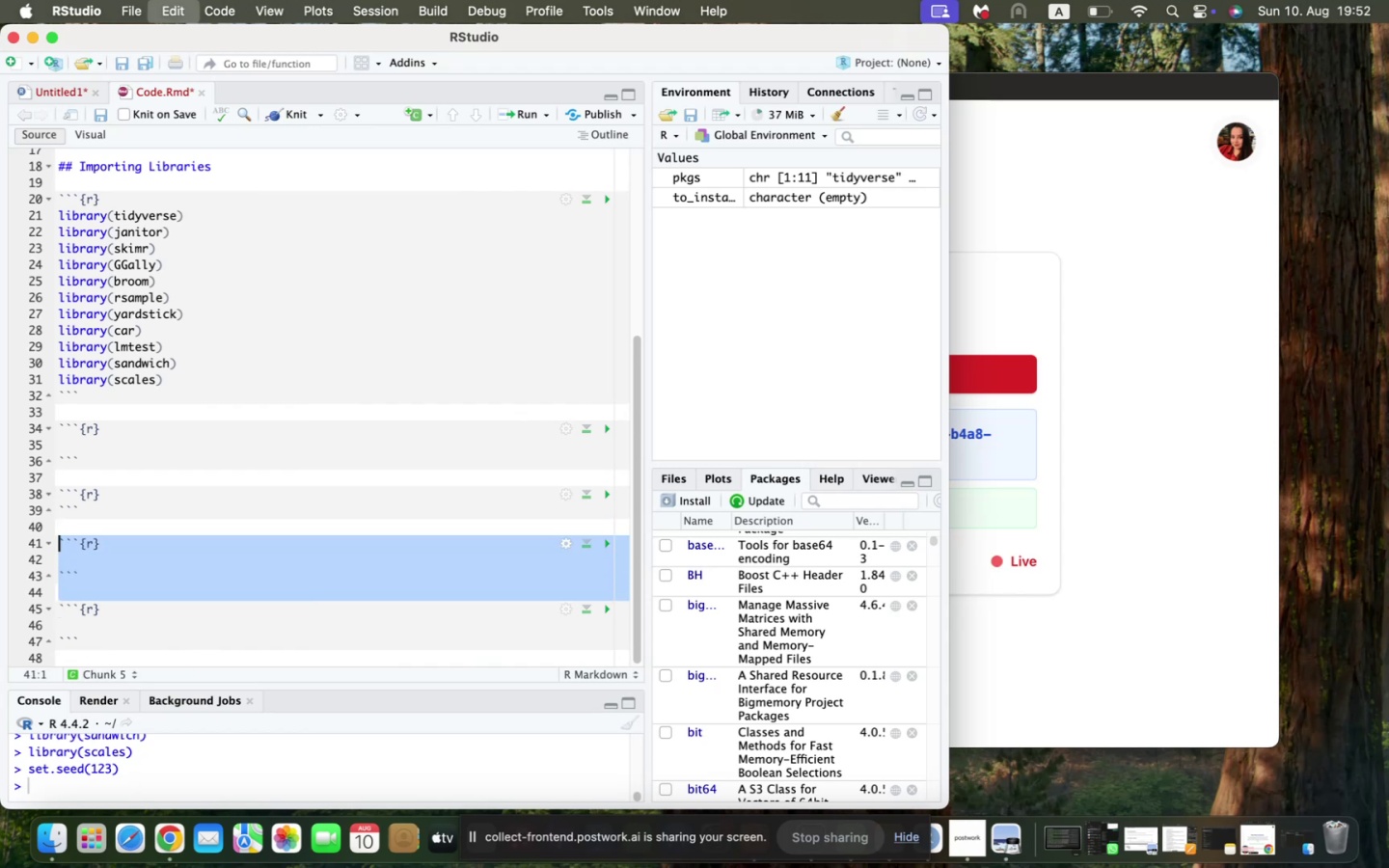 
key(ArrowDown)
 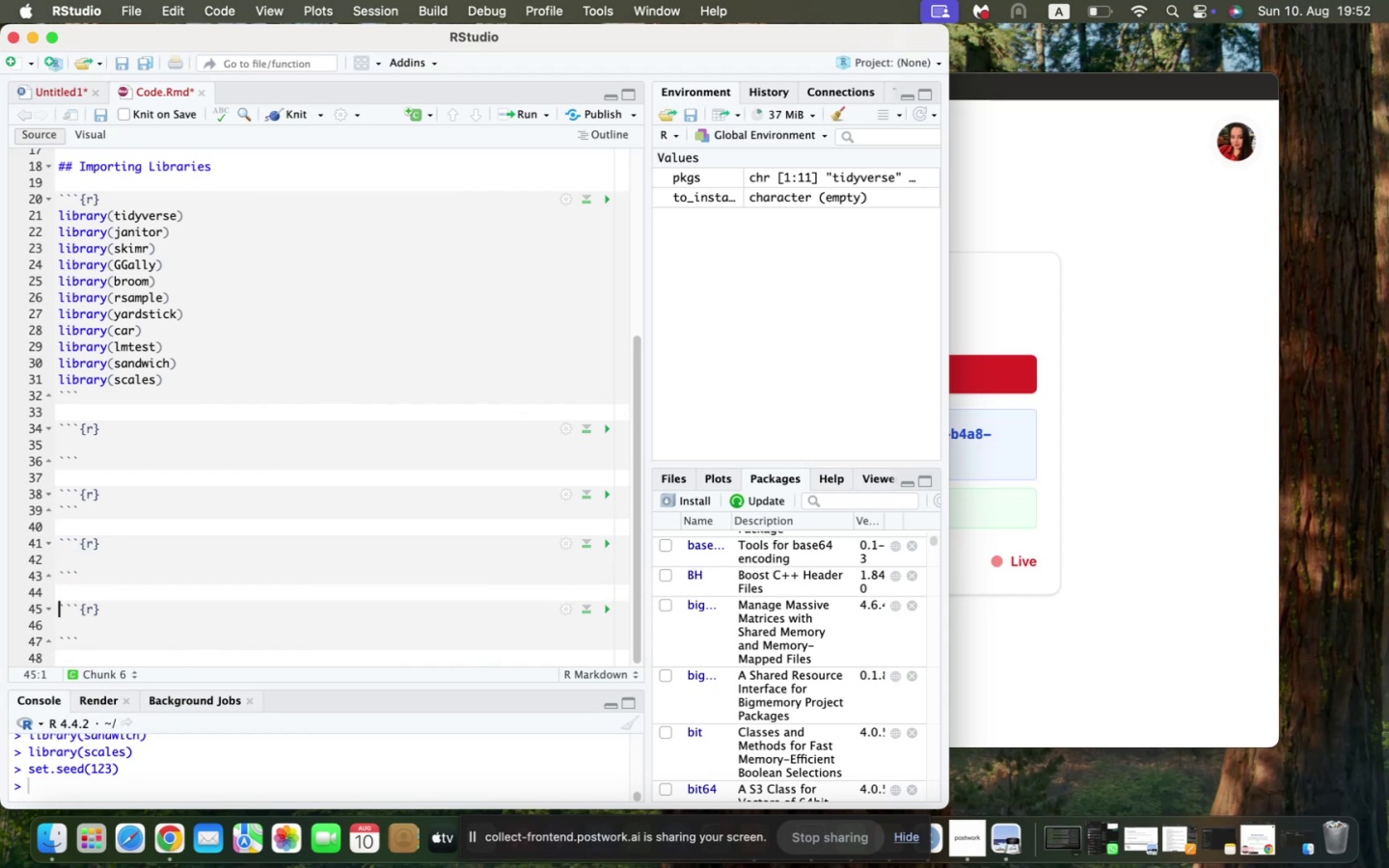 
key(ArrowDown)
 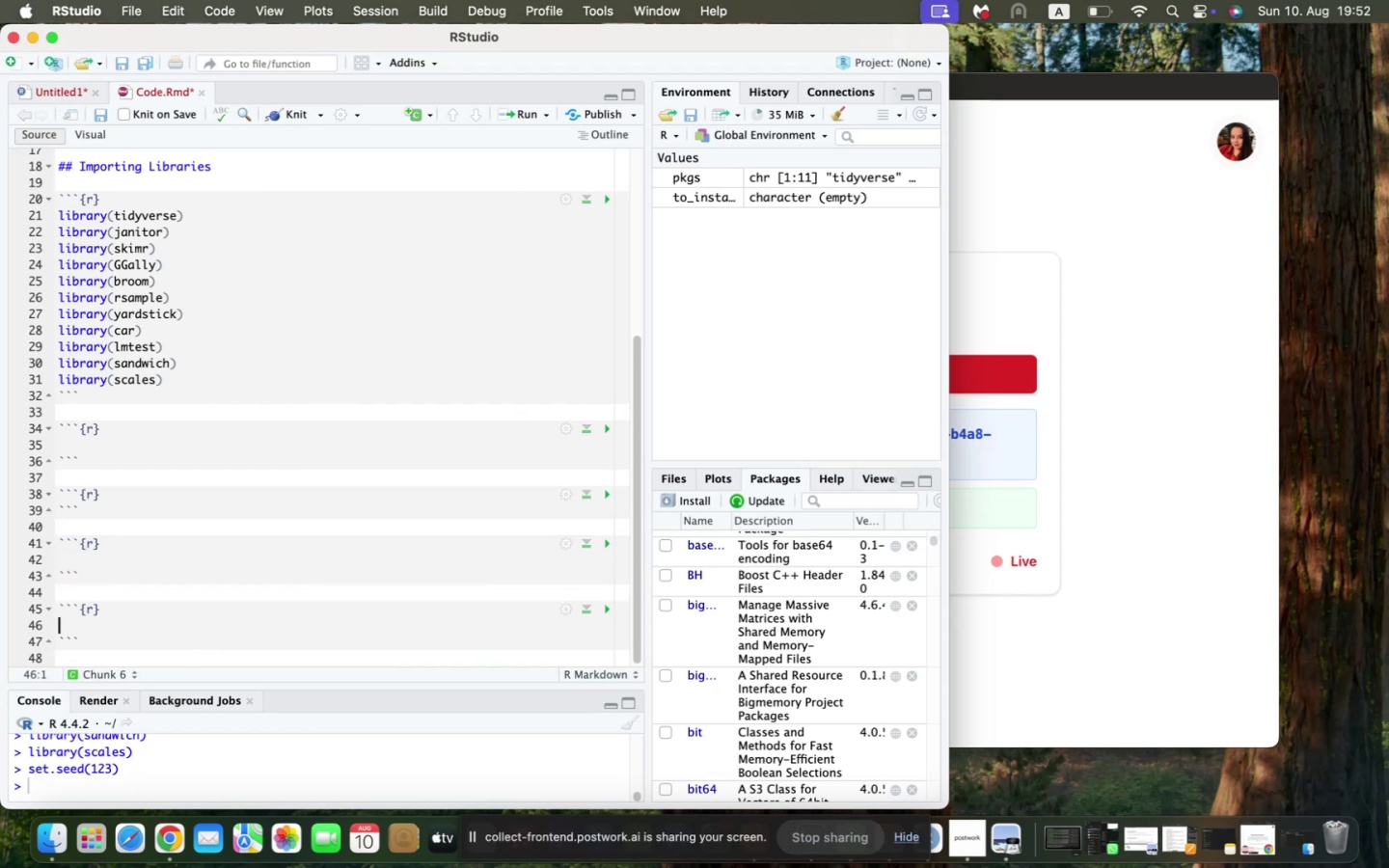 
key(ArrowDown)
 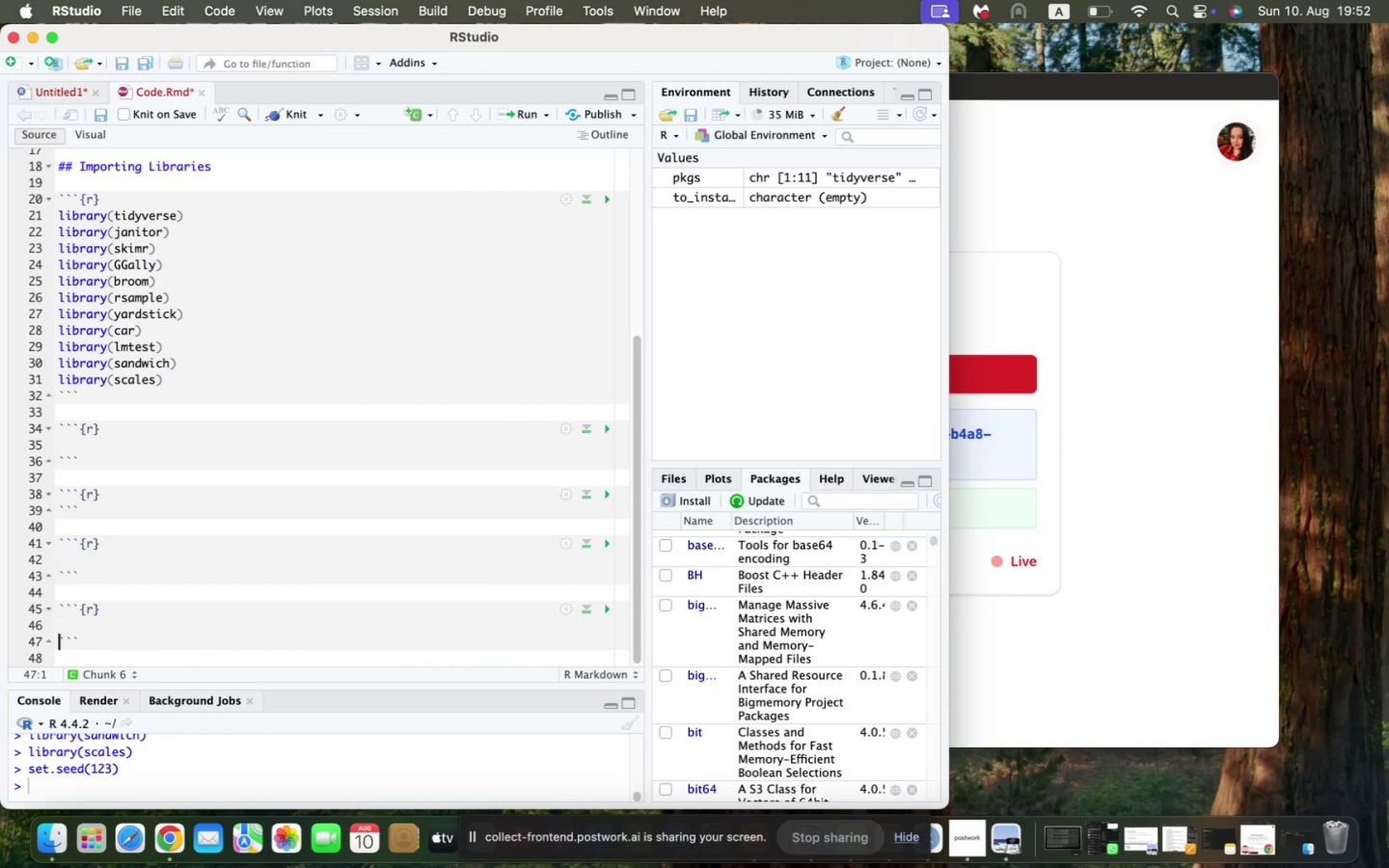 
key(ArrowDown)
 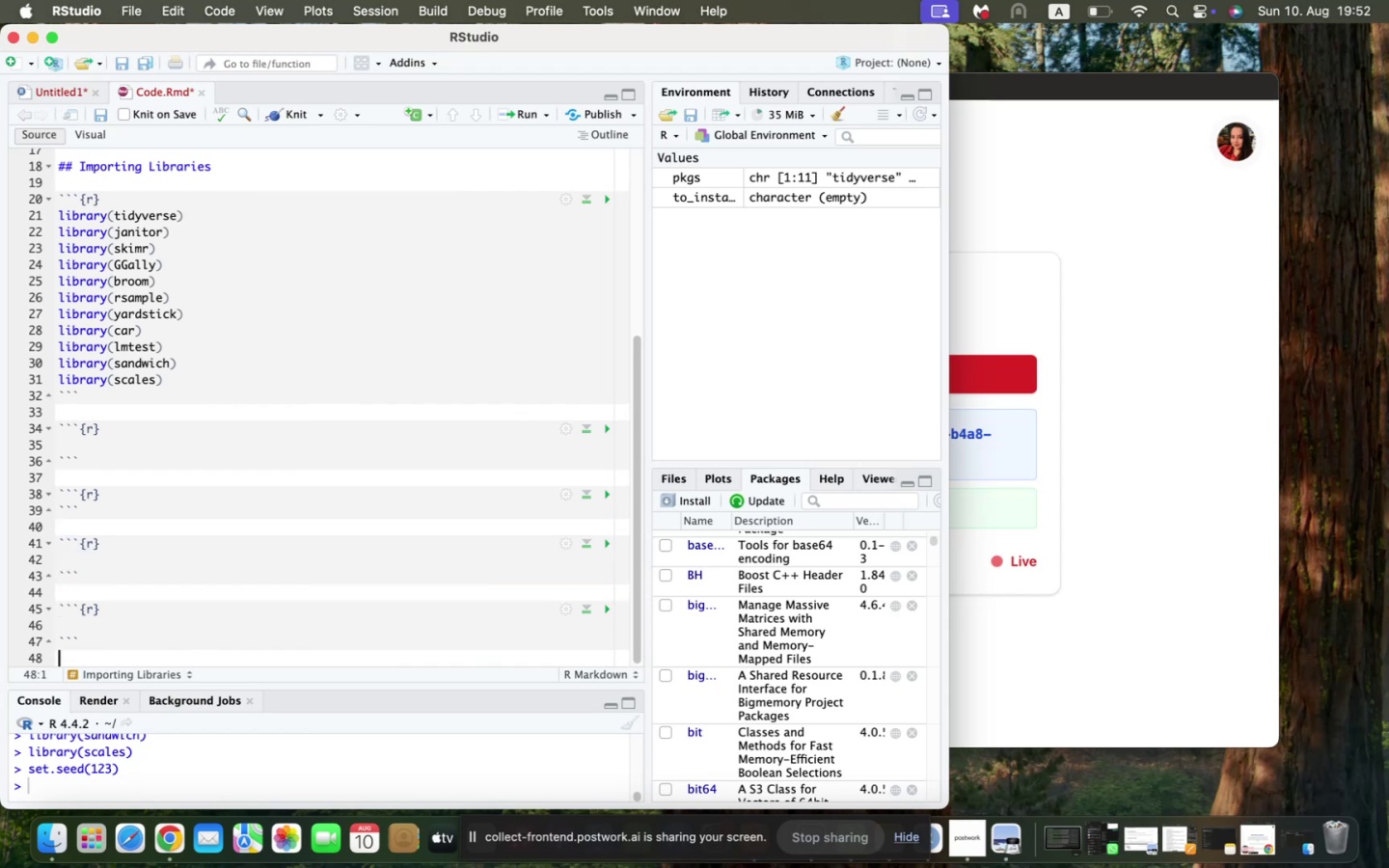 
key(Meta+V)
 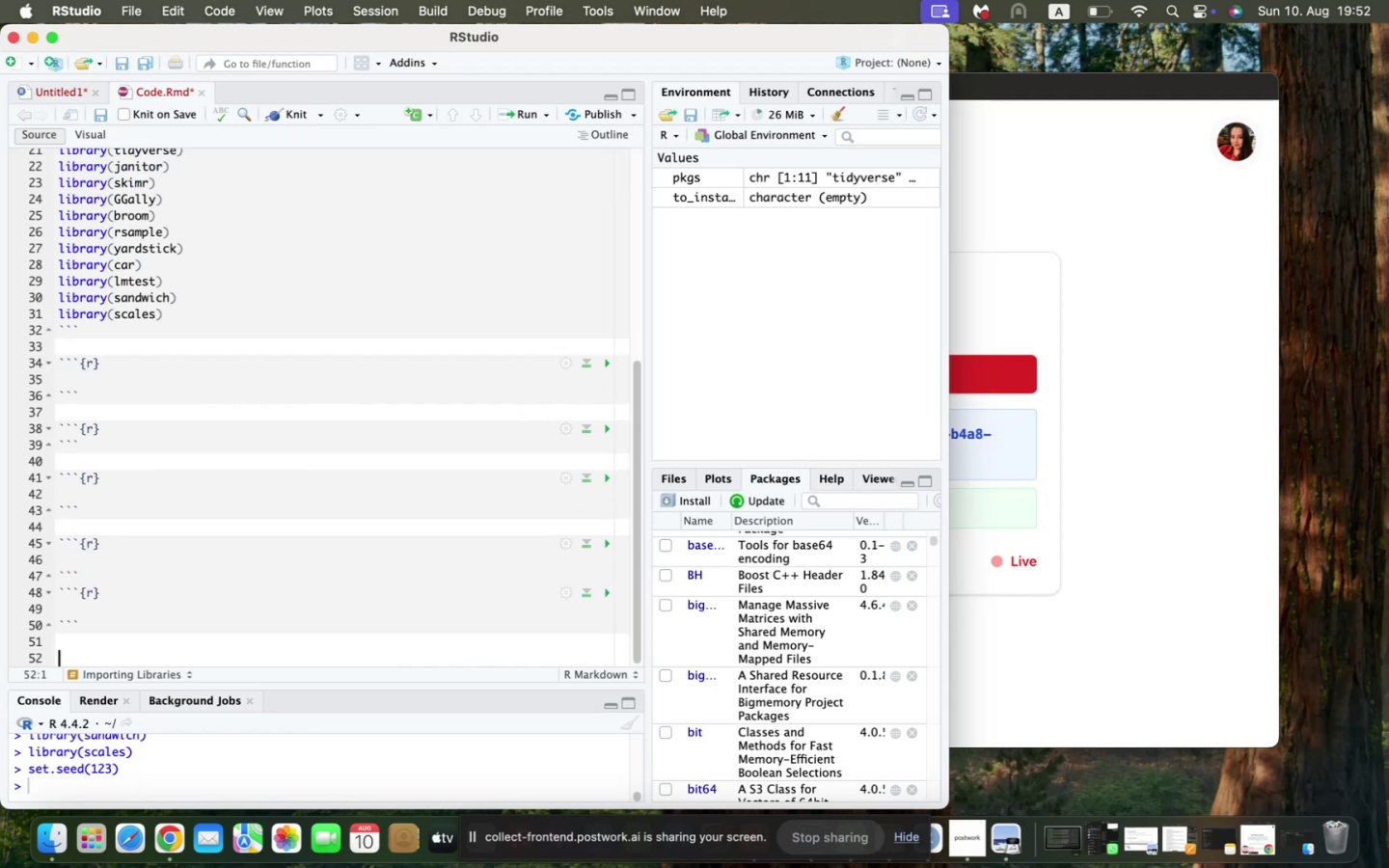 
key(Meta+CommandLeft)
 